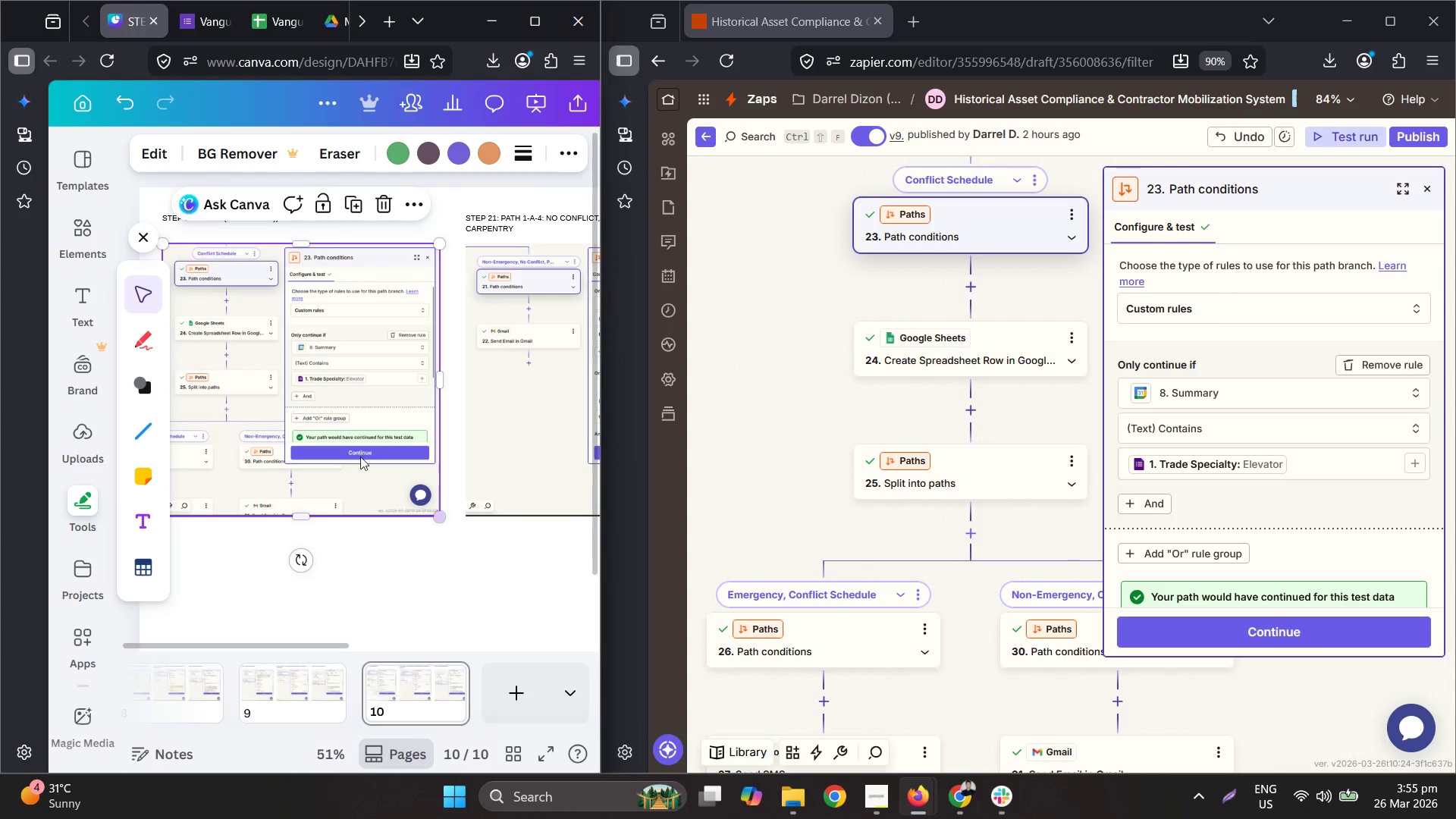 
hold_key(key=ControlLeft, duration=0.58)
 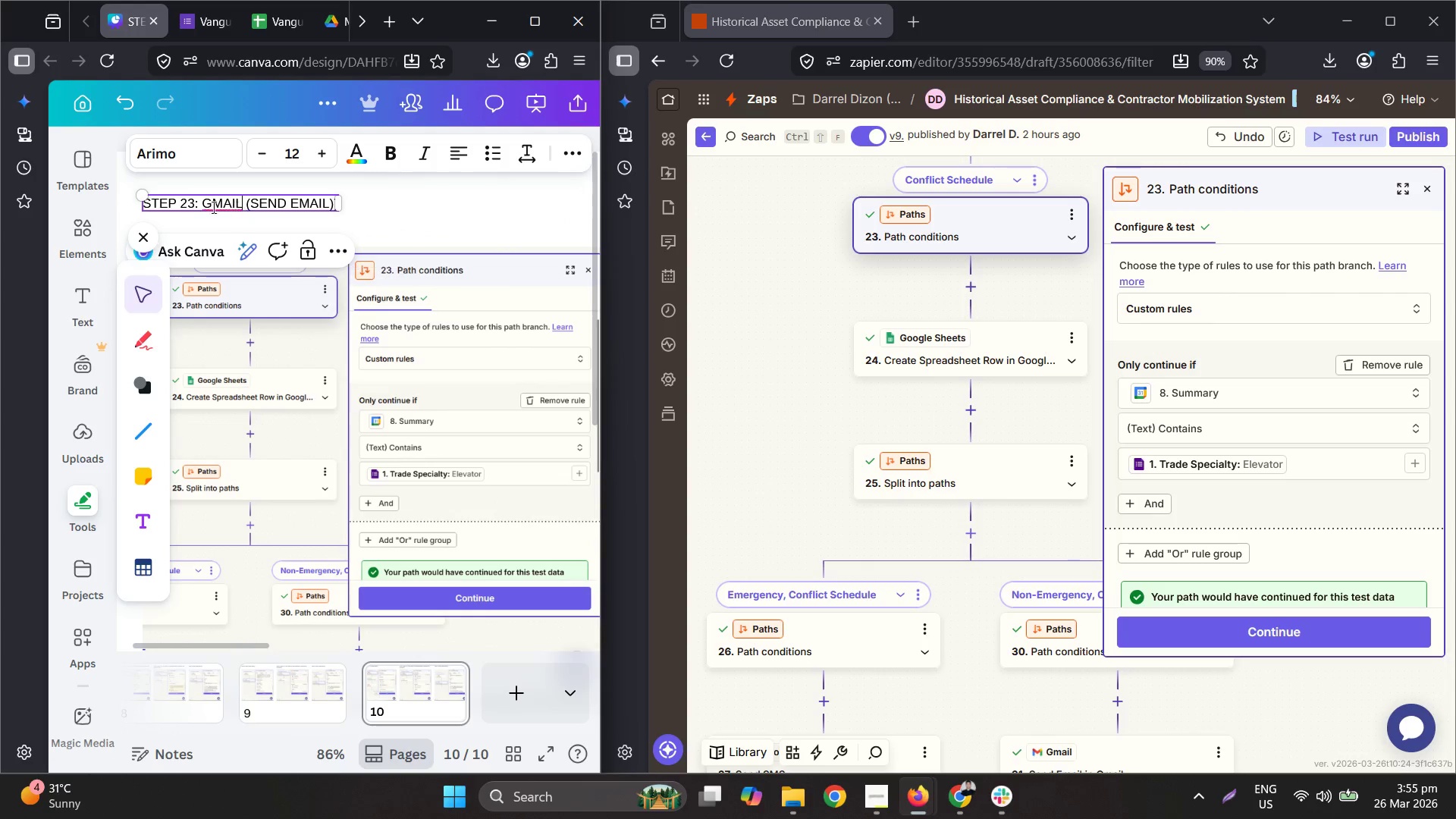 
left_click([240, 206])
 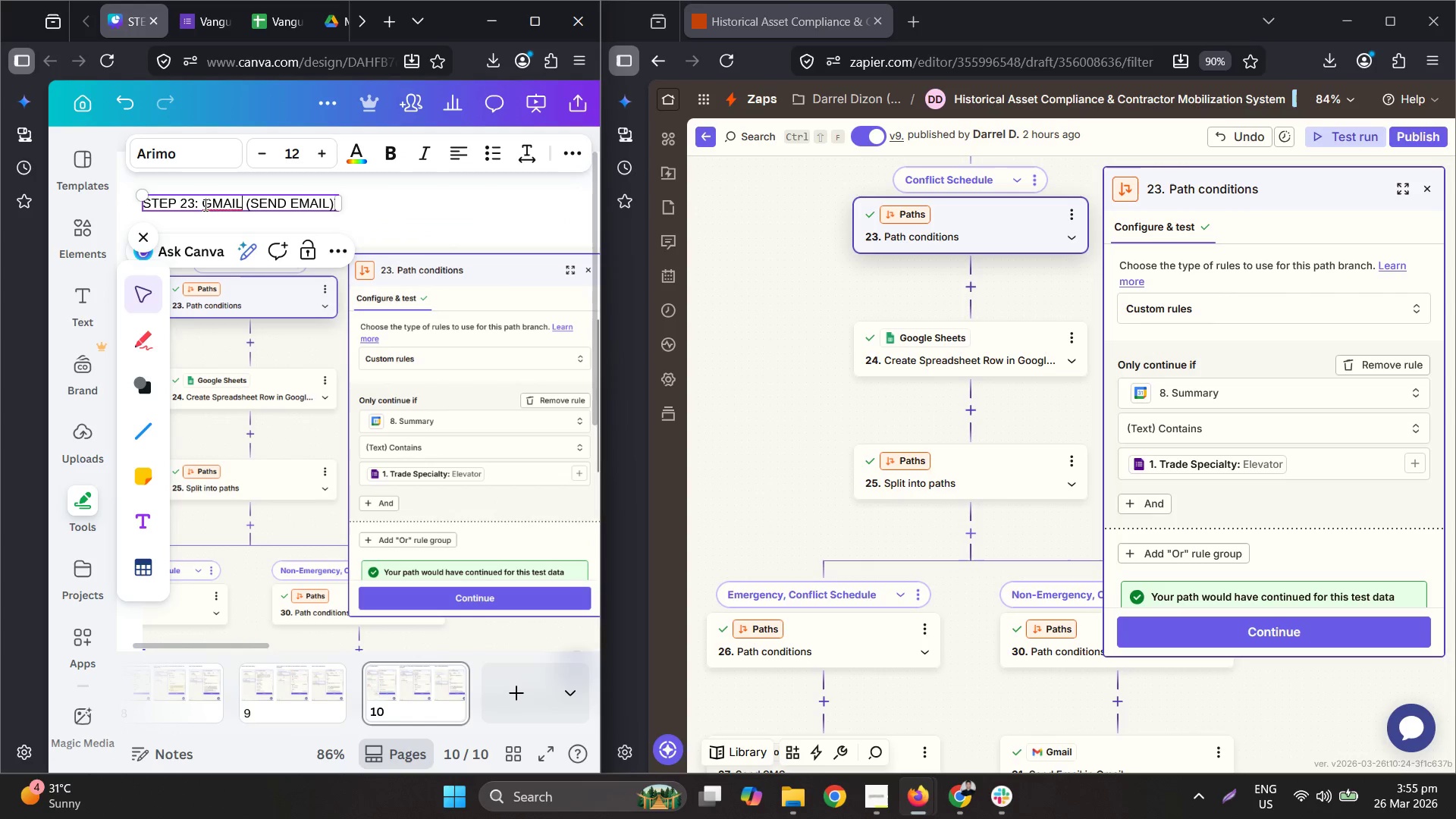 
scroll: coordinate [190, 232], scroll_direction: up, amount: 3.0
 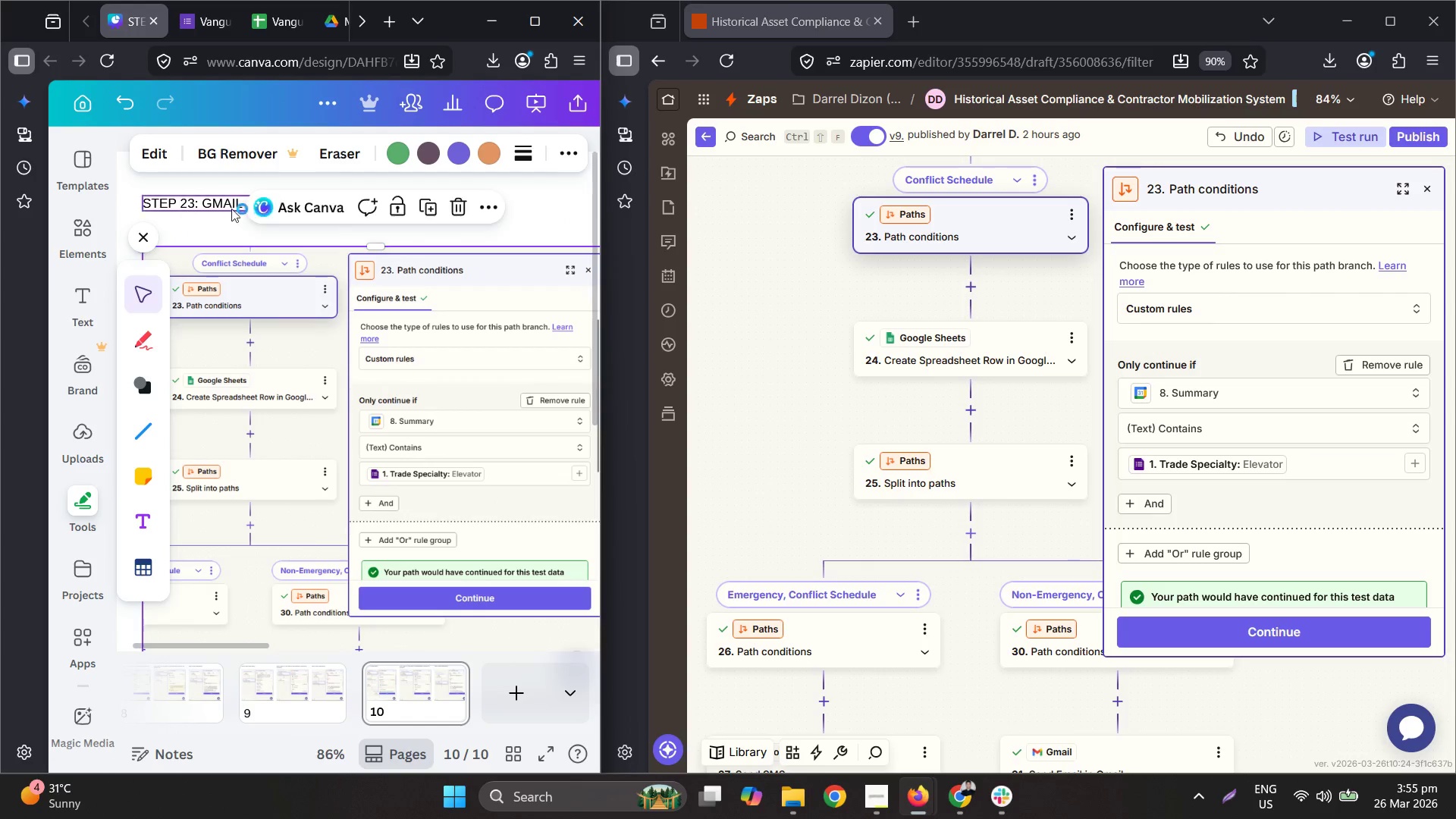 
triple_click([204, 204])
 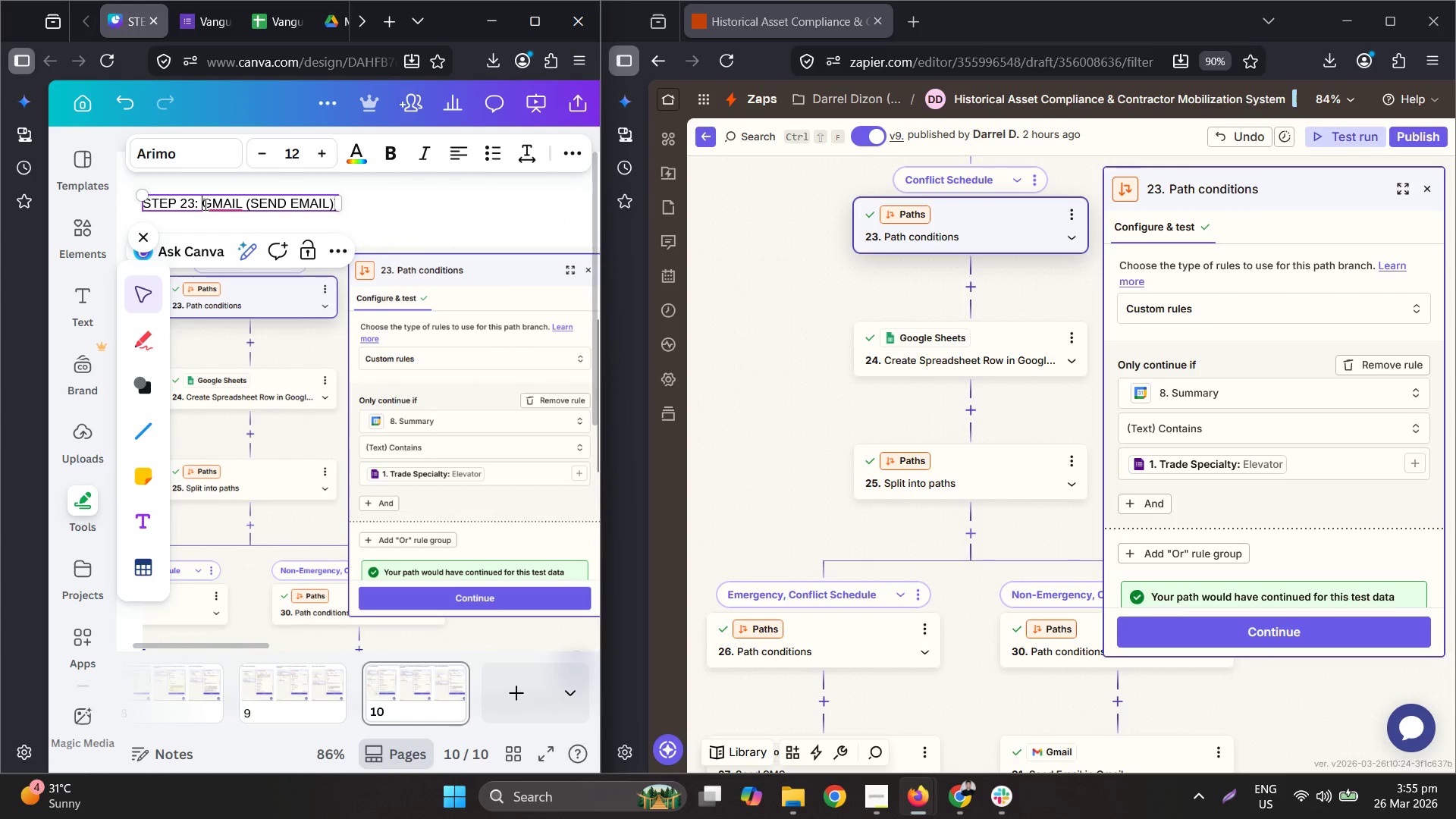 
triple_click([204, 204])
 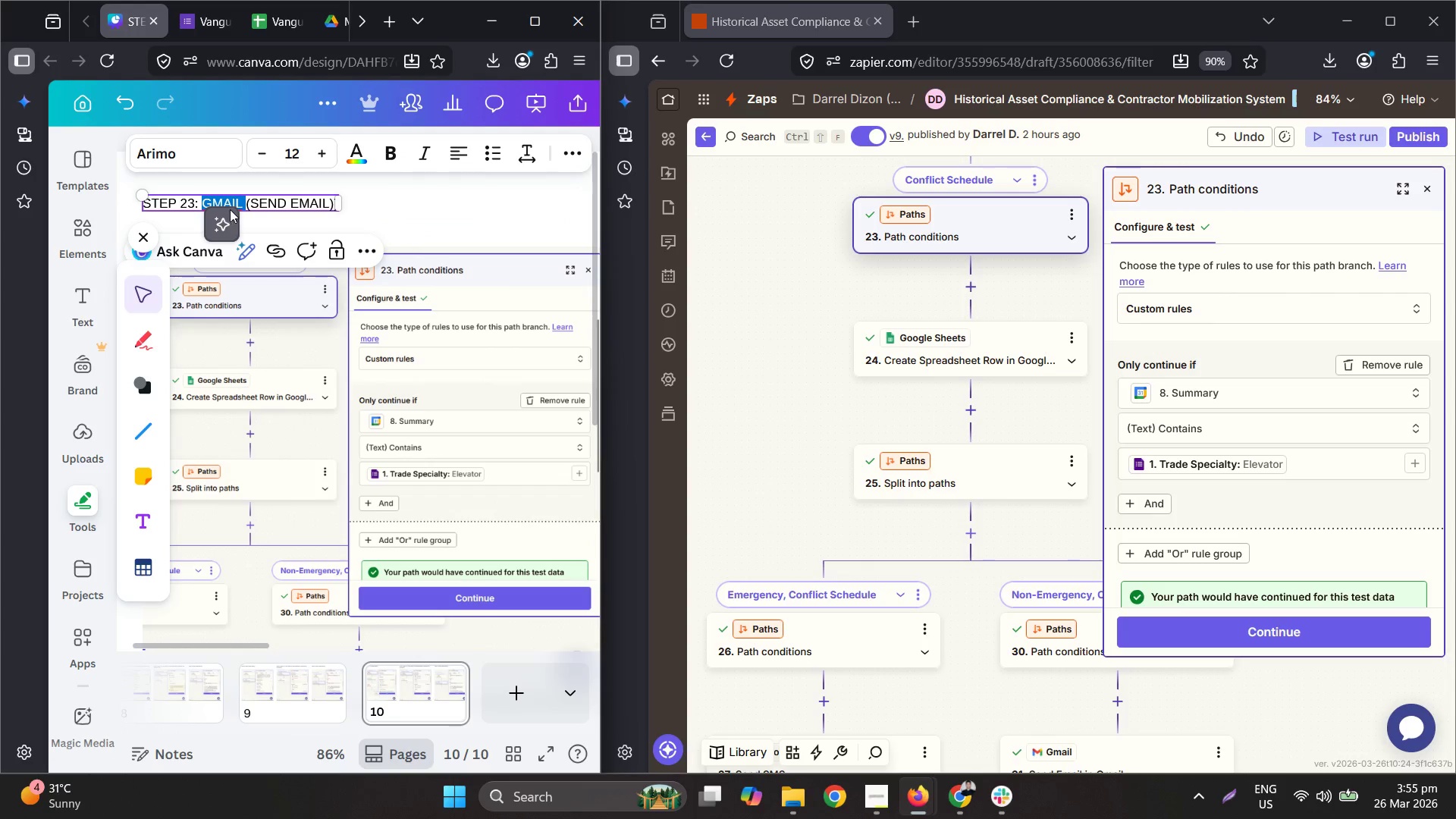 
hold_key(key=ShiftLeft, duration=1.53)
 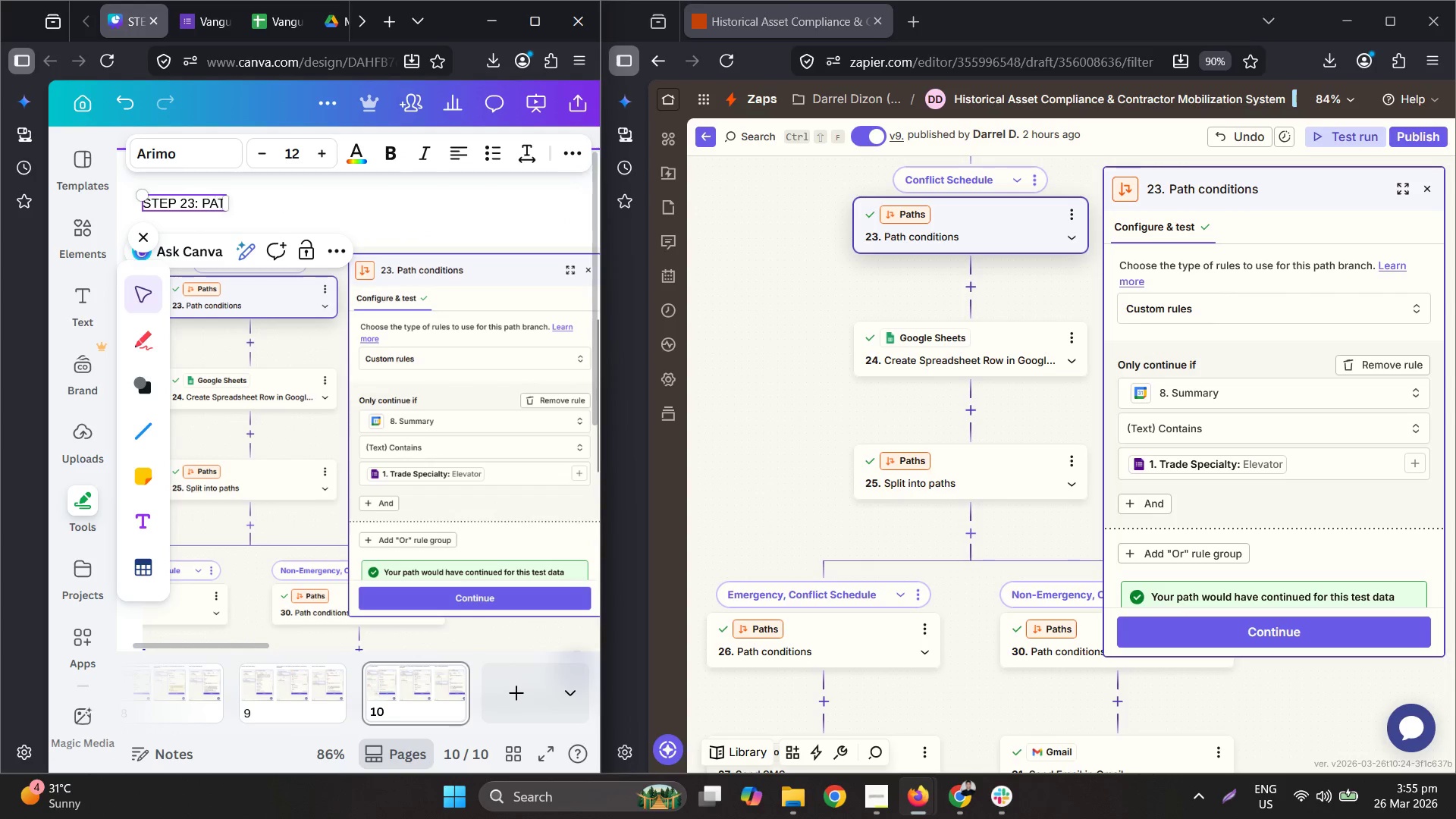 
hold_key(key=ArrowRight, duration=1.0)
 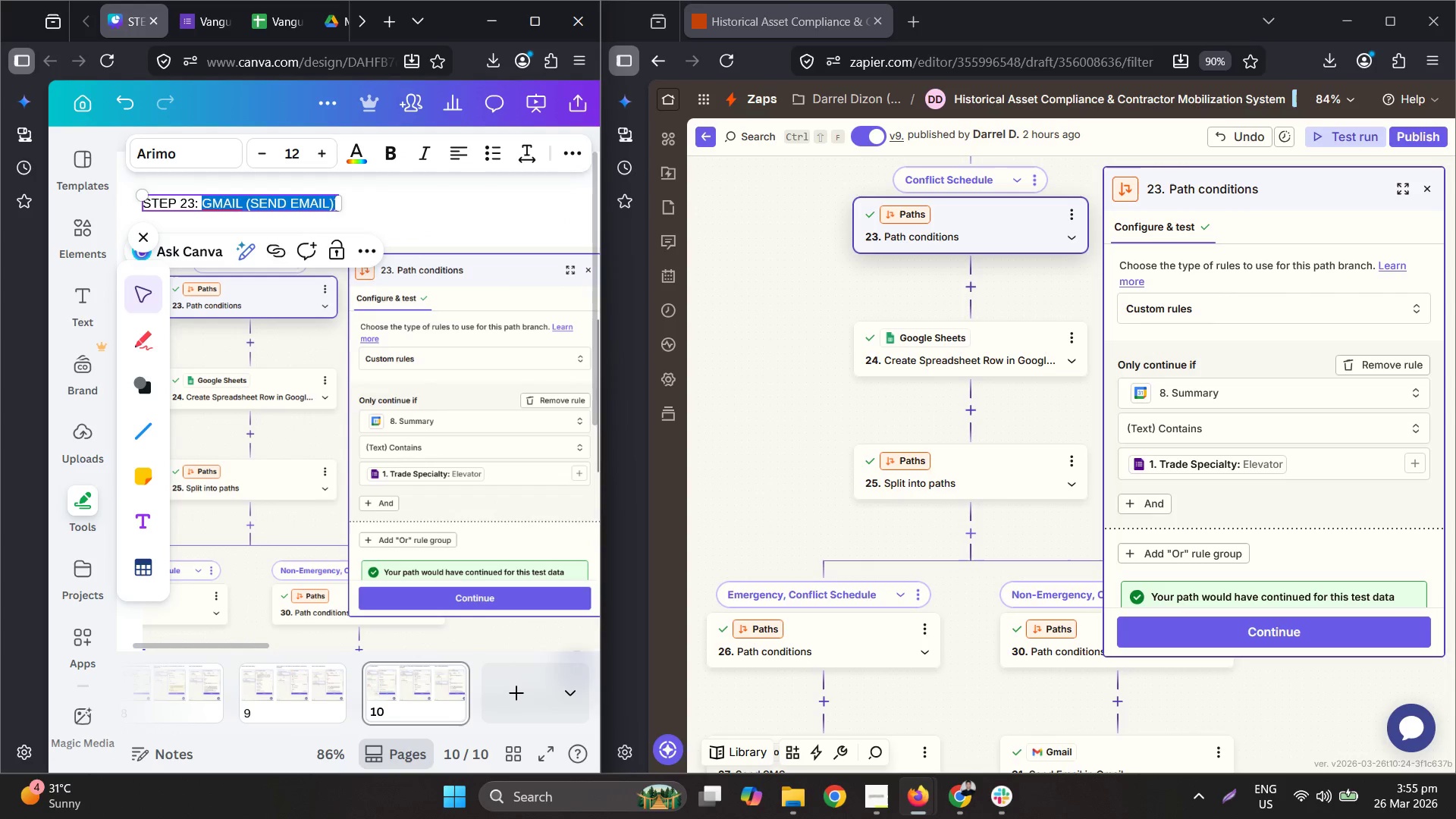 
type(path 1-b: w)
key(Backspace)
type(conflict schedfu)
key(Backspace)
key(Backspace)
type(ule)
 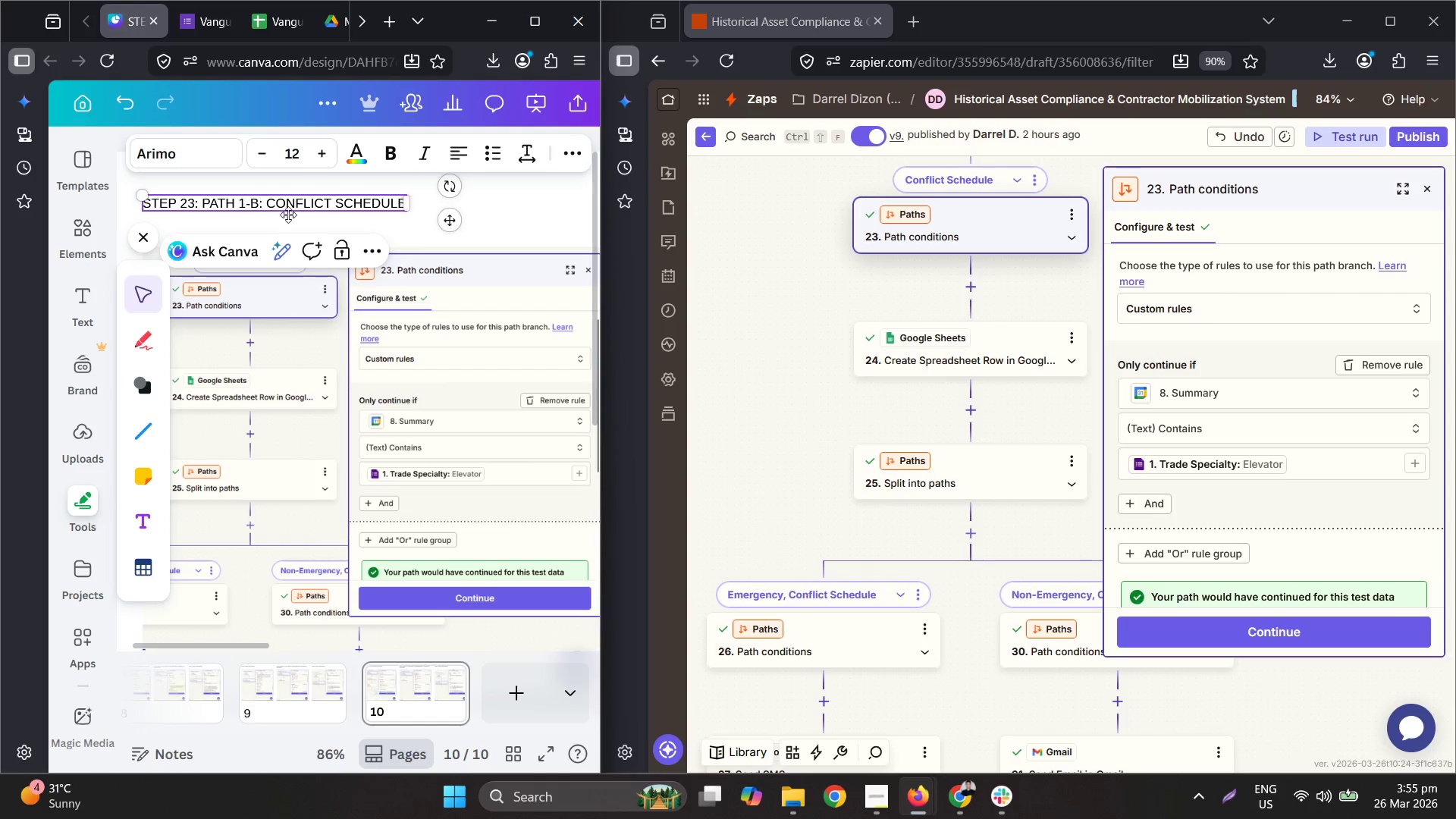 
left_click([422, 210])
 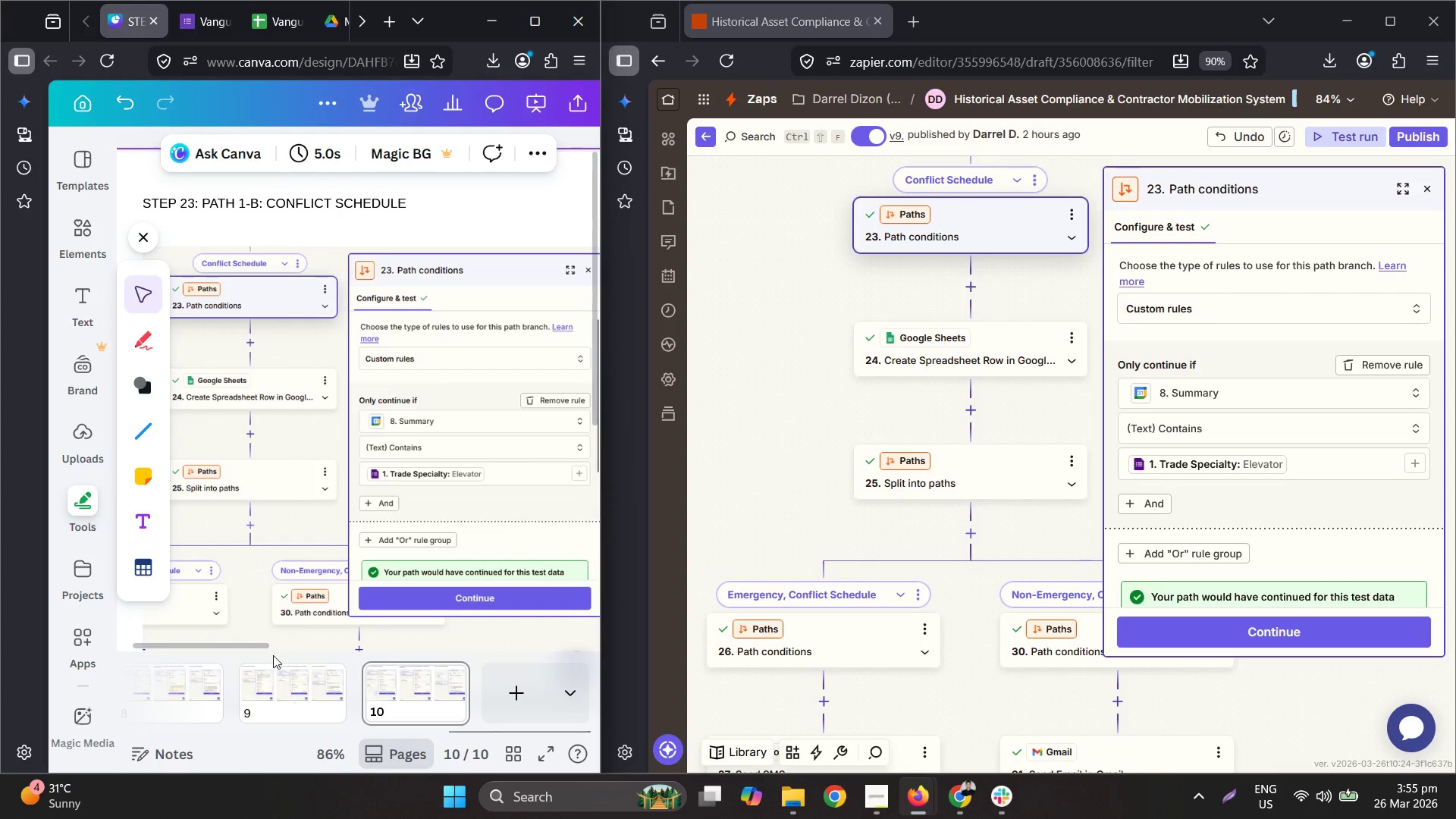 
left_click_drag(start_coordinate=[237, 649], to_coordinate=[383, 646])
 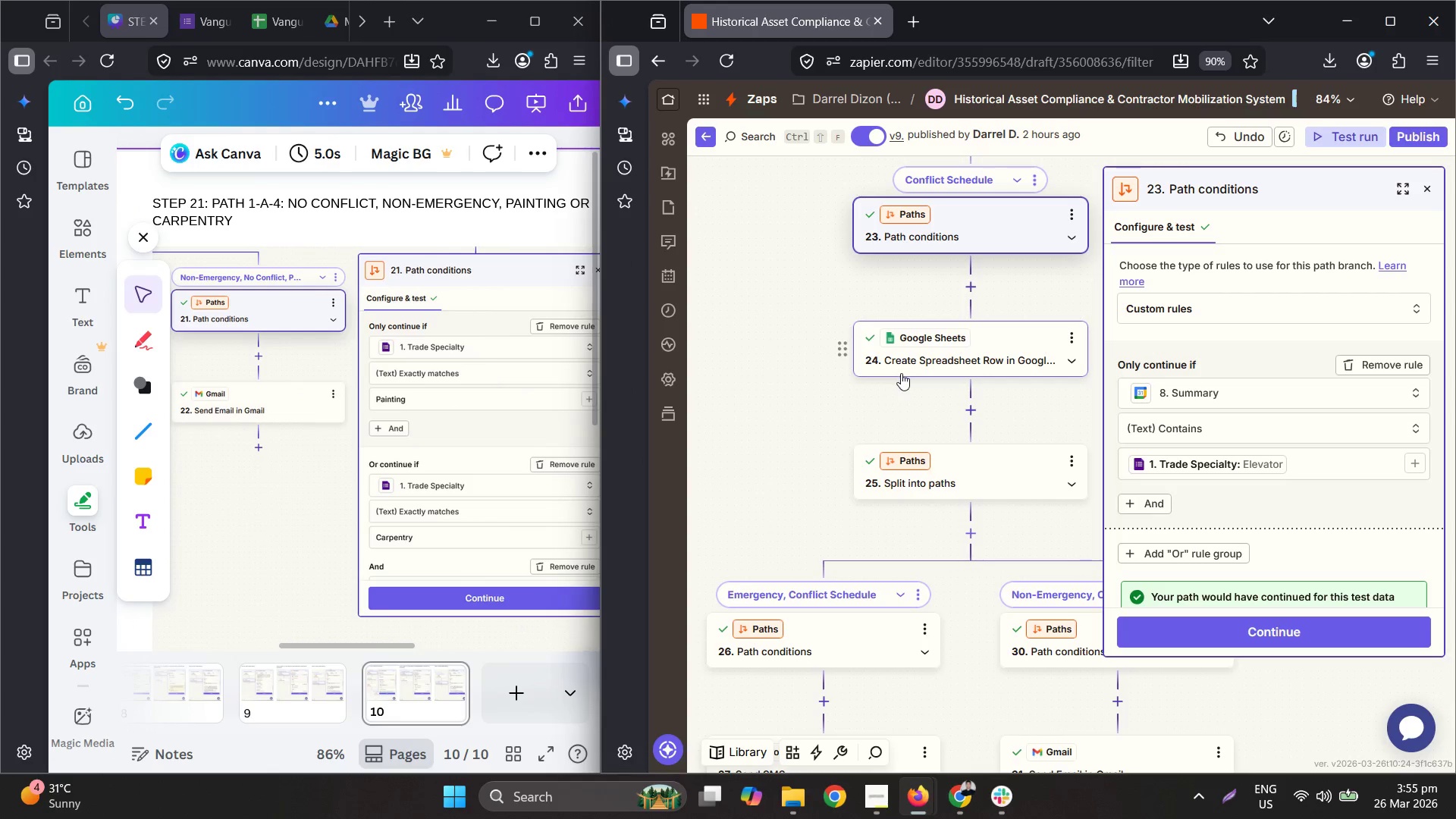 
left_click([917, 363])
 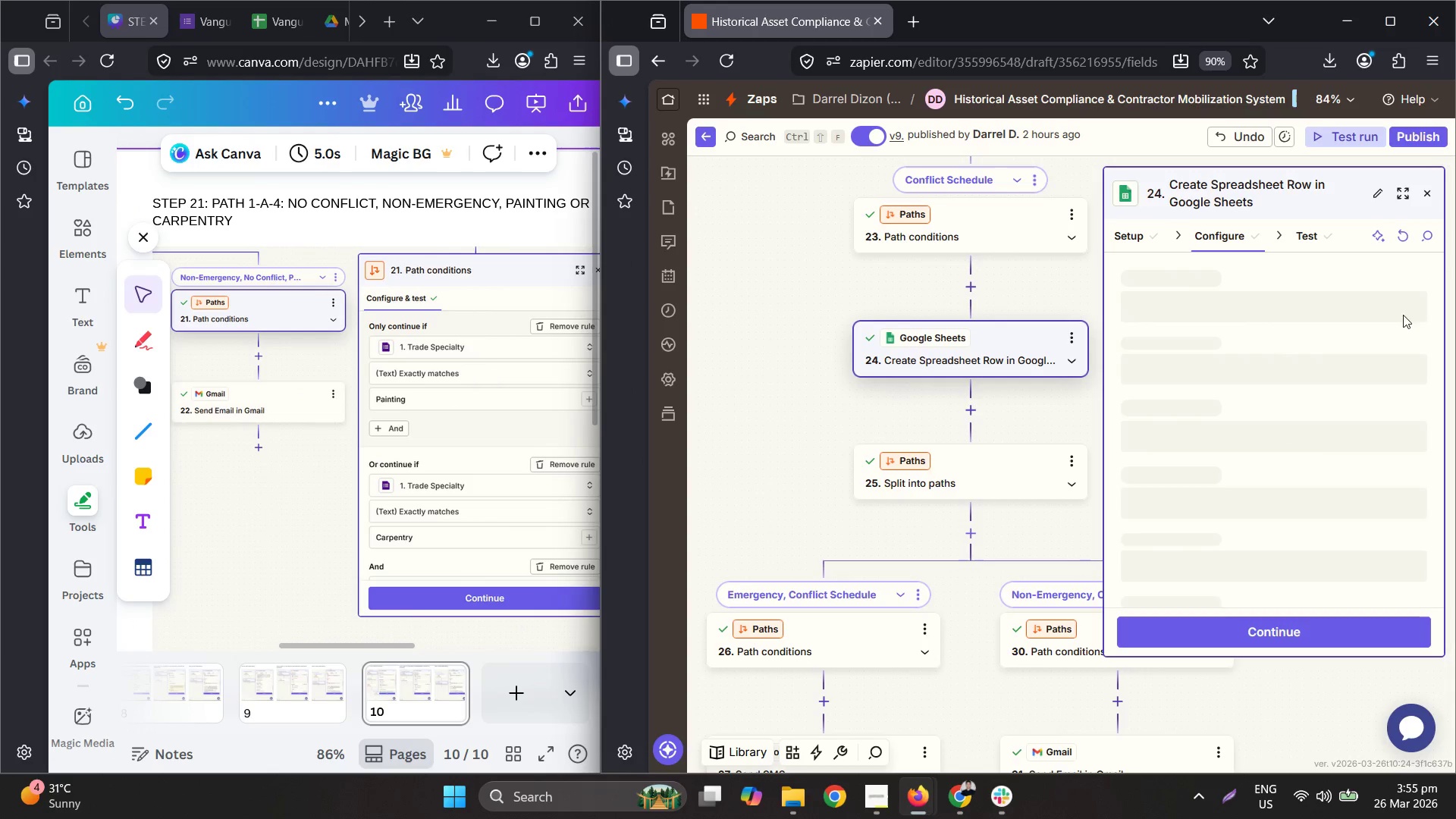 
scroll: coordinate [1403, 315], scroll_direction: down, amount: 2.0
 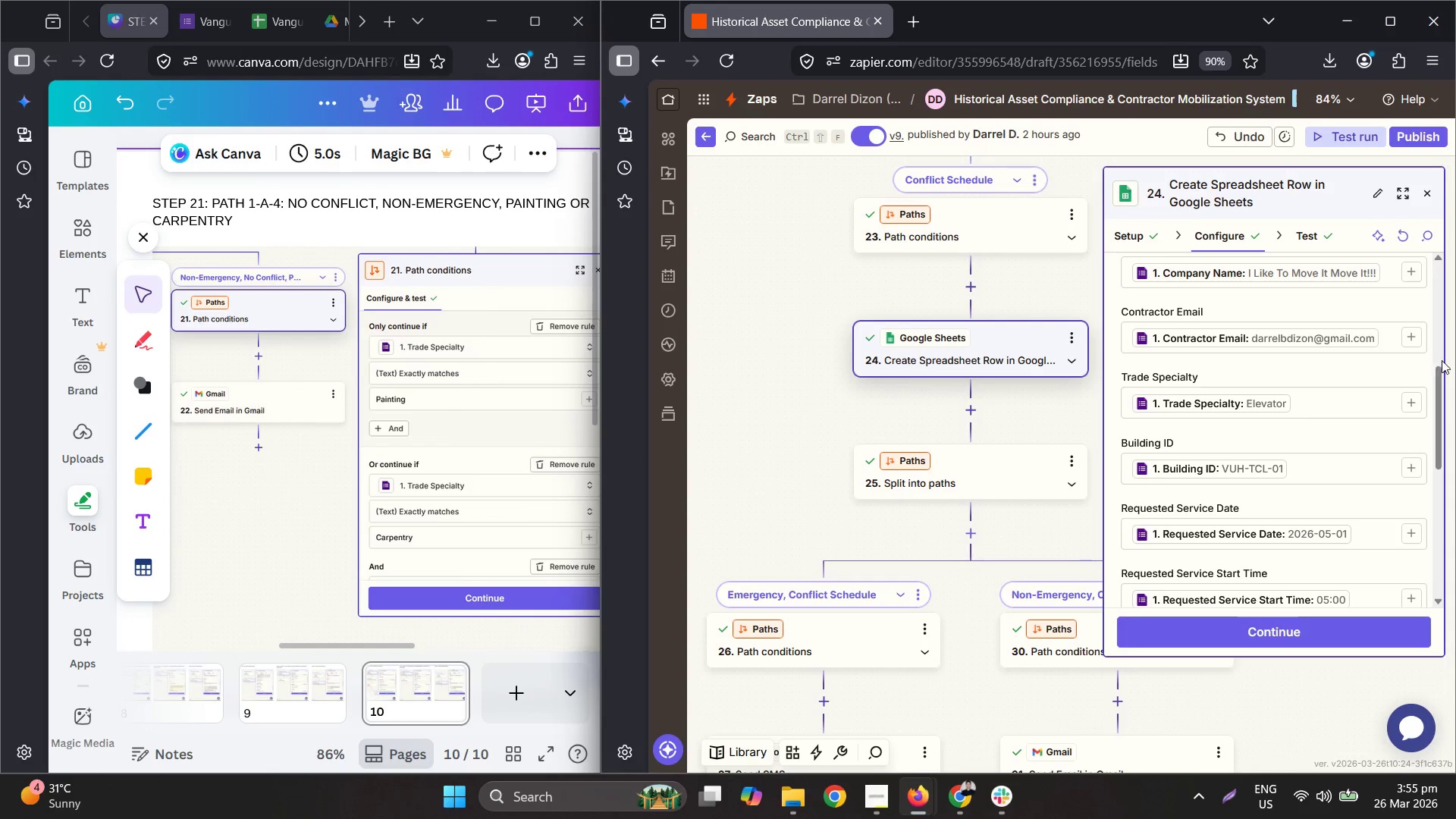 
left_click_drag(start_coordinate=[1440, 369], to_coordinate=[1437, 360])
 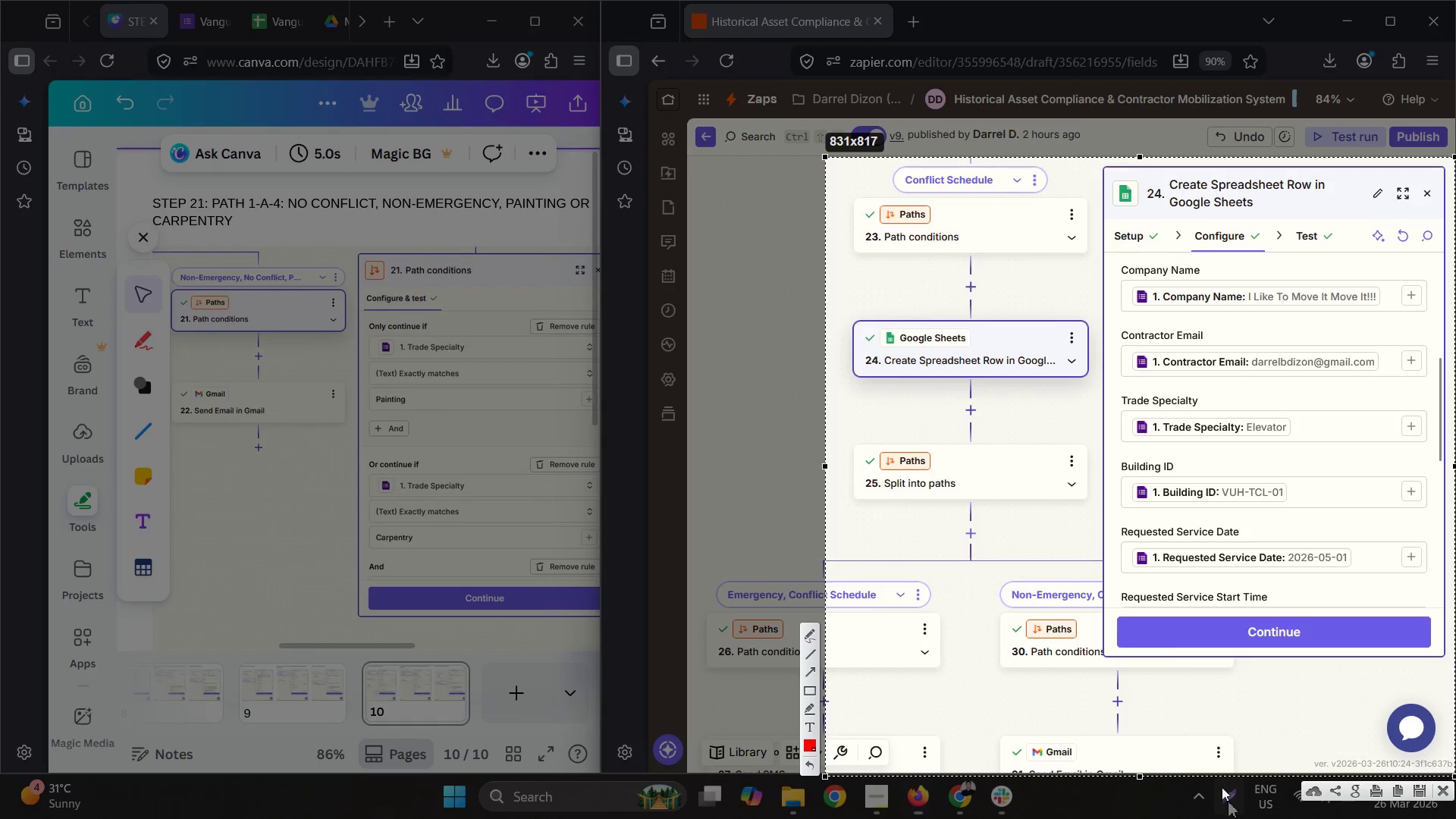 
key(Control+C)
 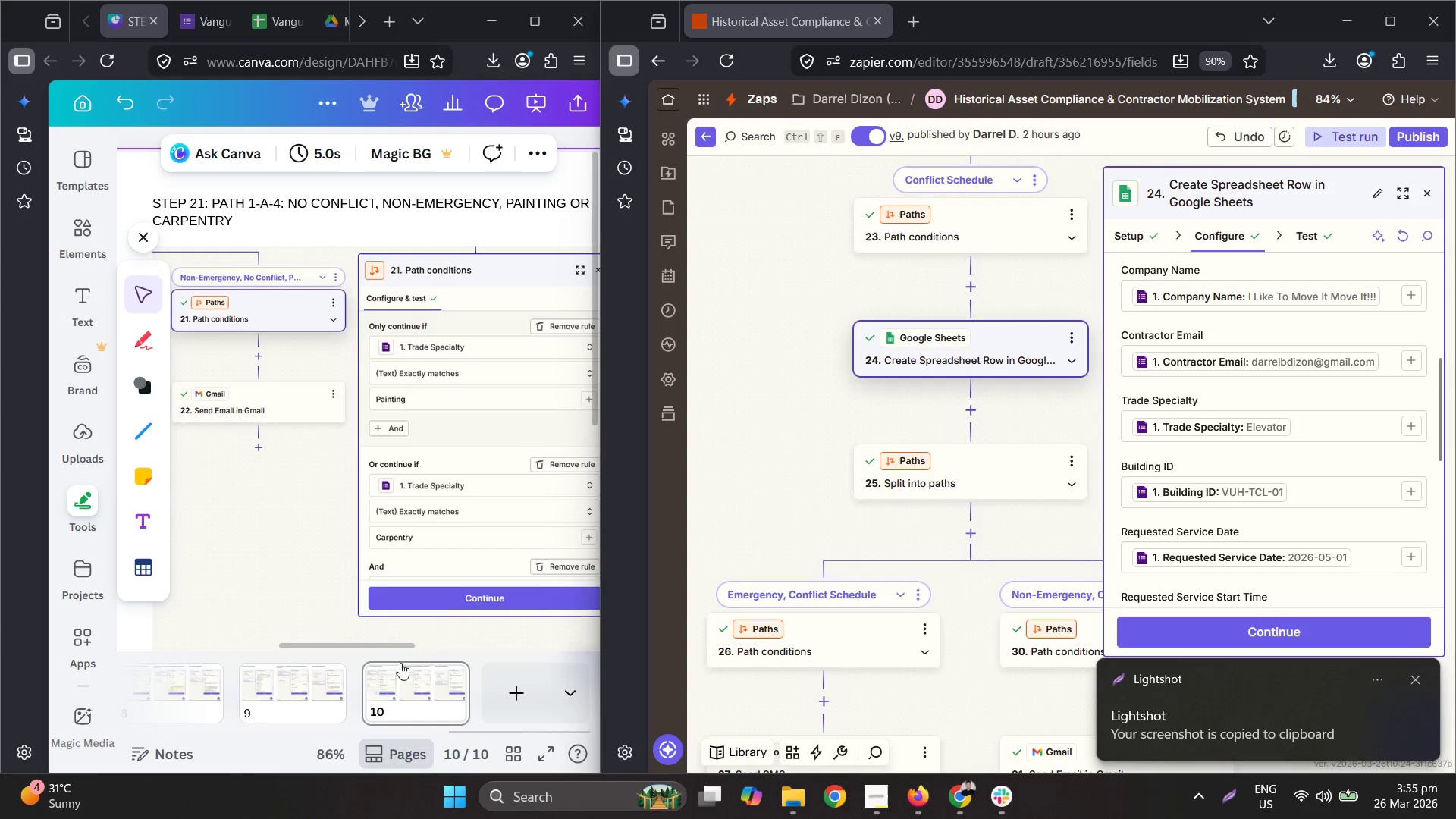 
left_click_drag(start_coordinate=[361, 643], to_coordinate=[341, 628])
 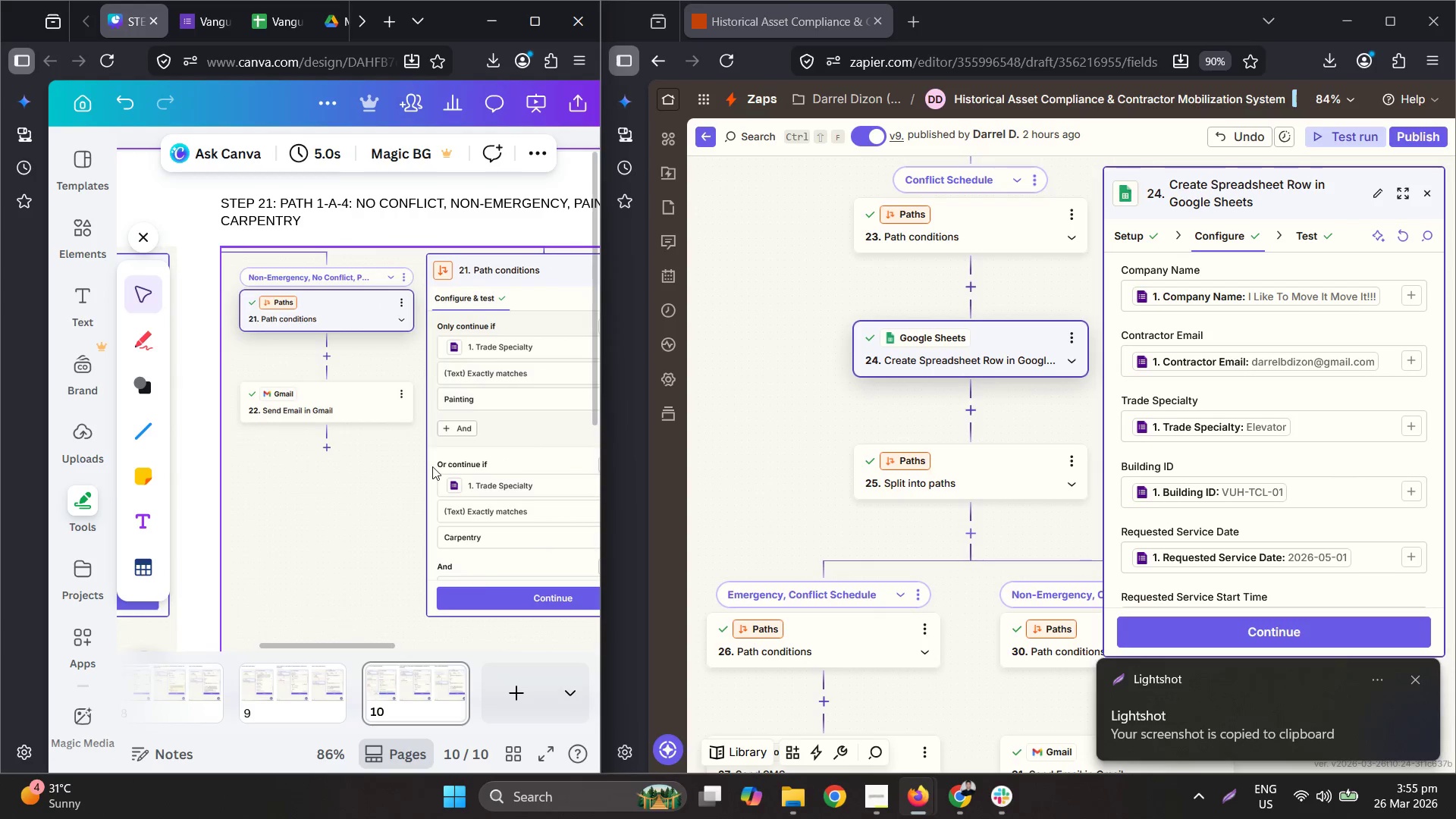 
left_click([433, 466])
 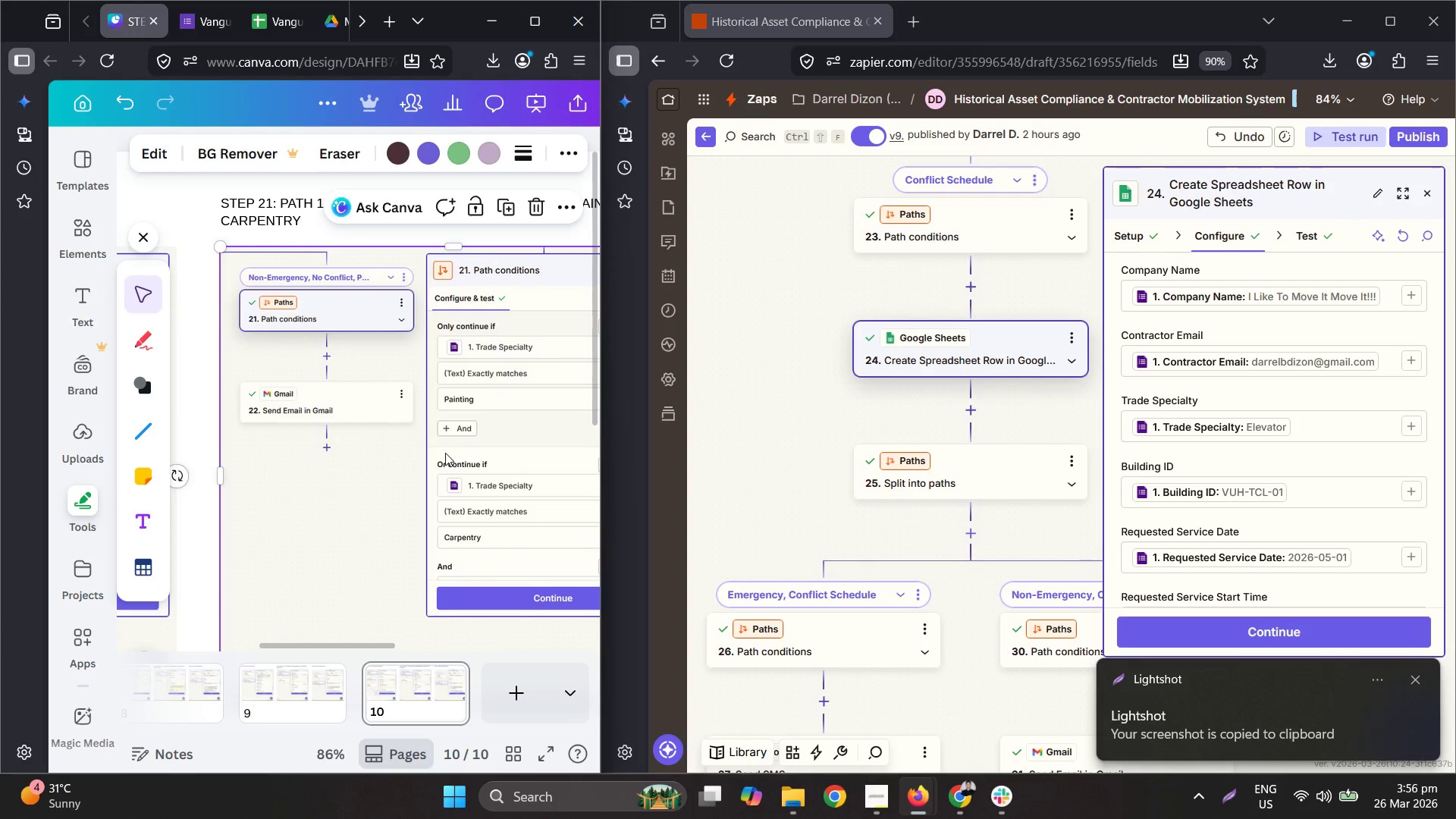 
key(Delete)
 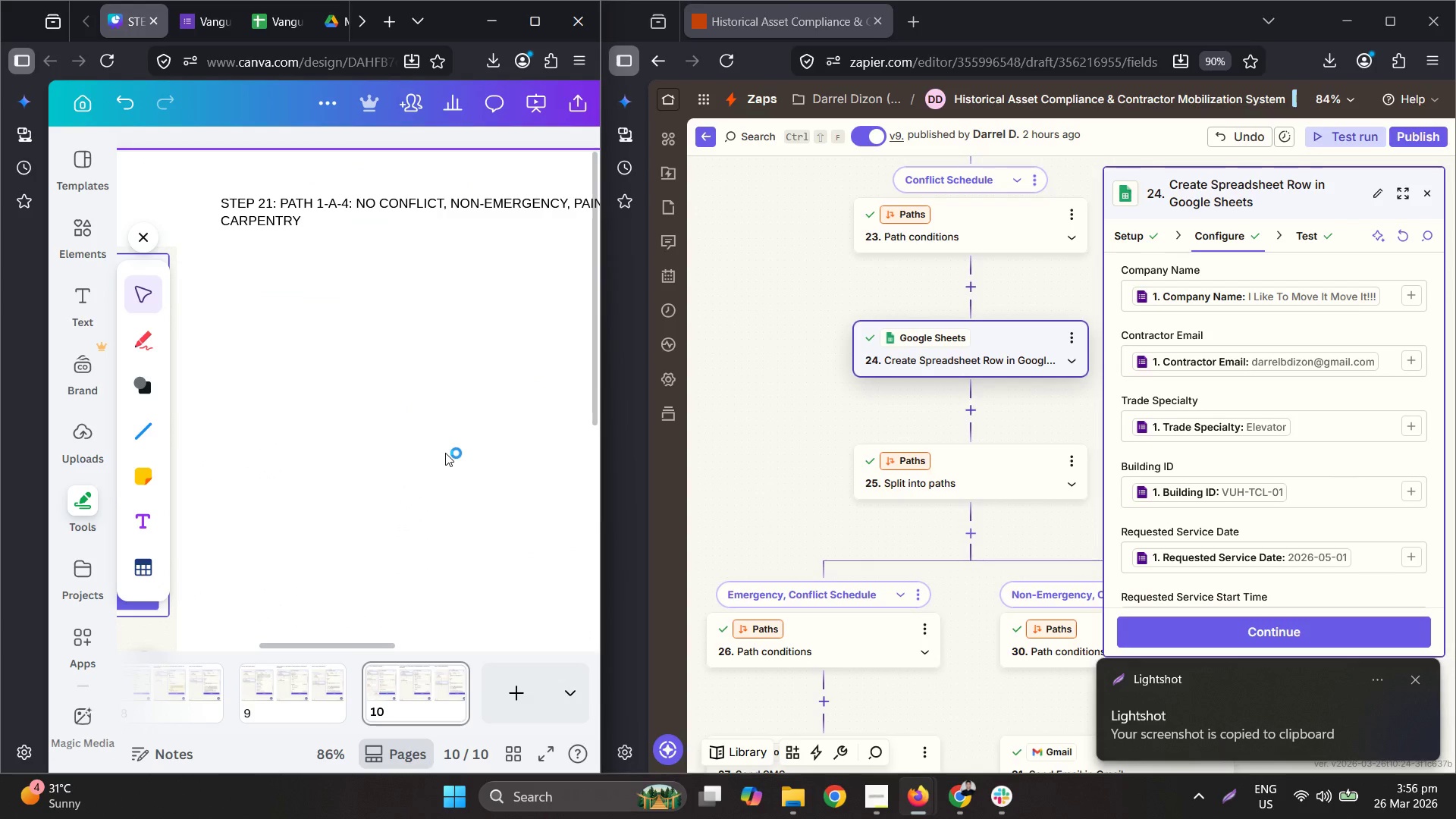 
key(Control+ControlLeft)
 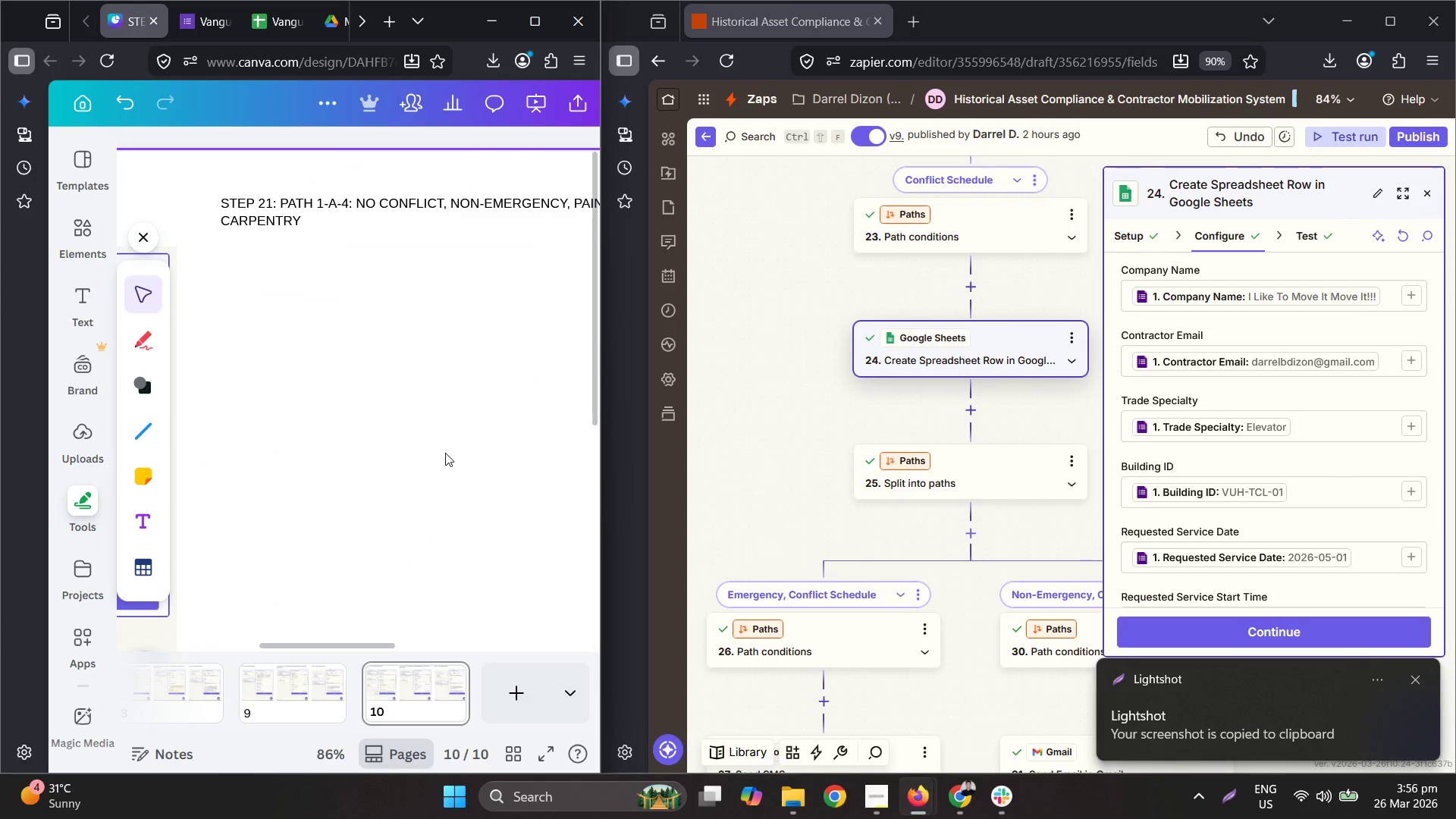 
key(Control+V)
 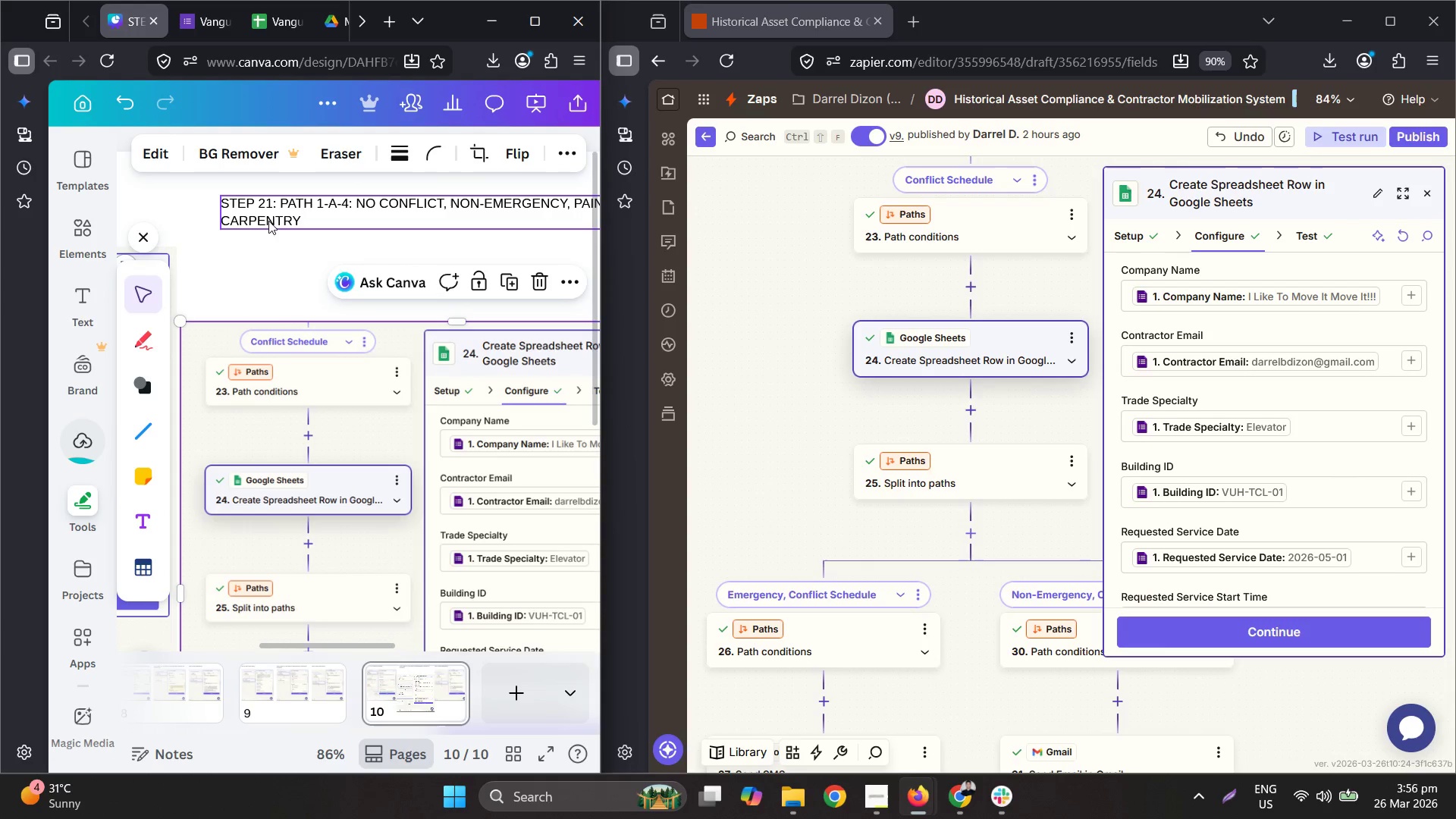 
double_click([263, 213])
 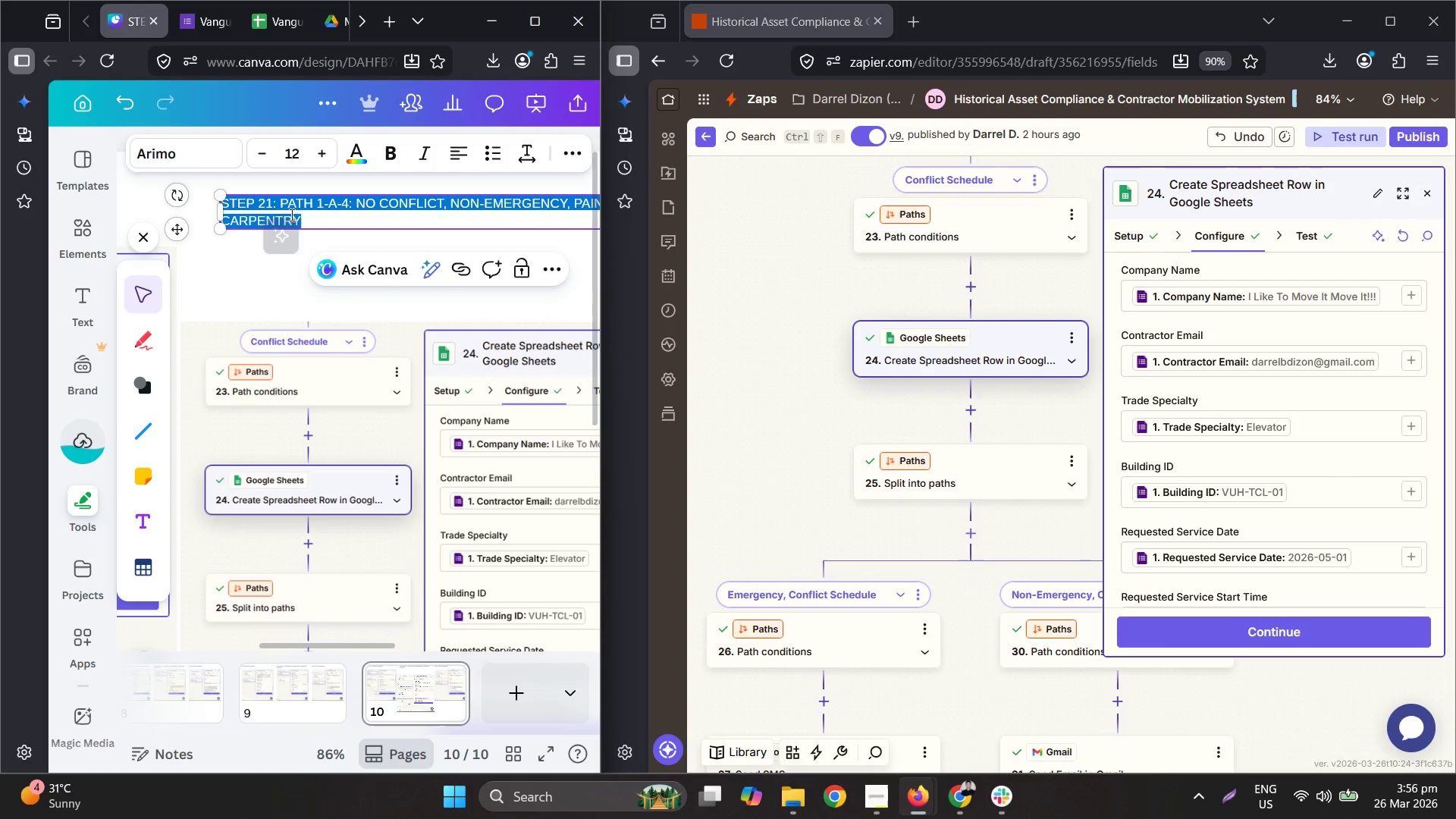 
left_click([317, 218])
 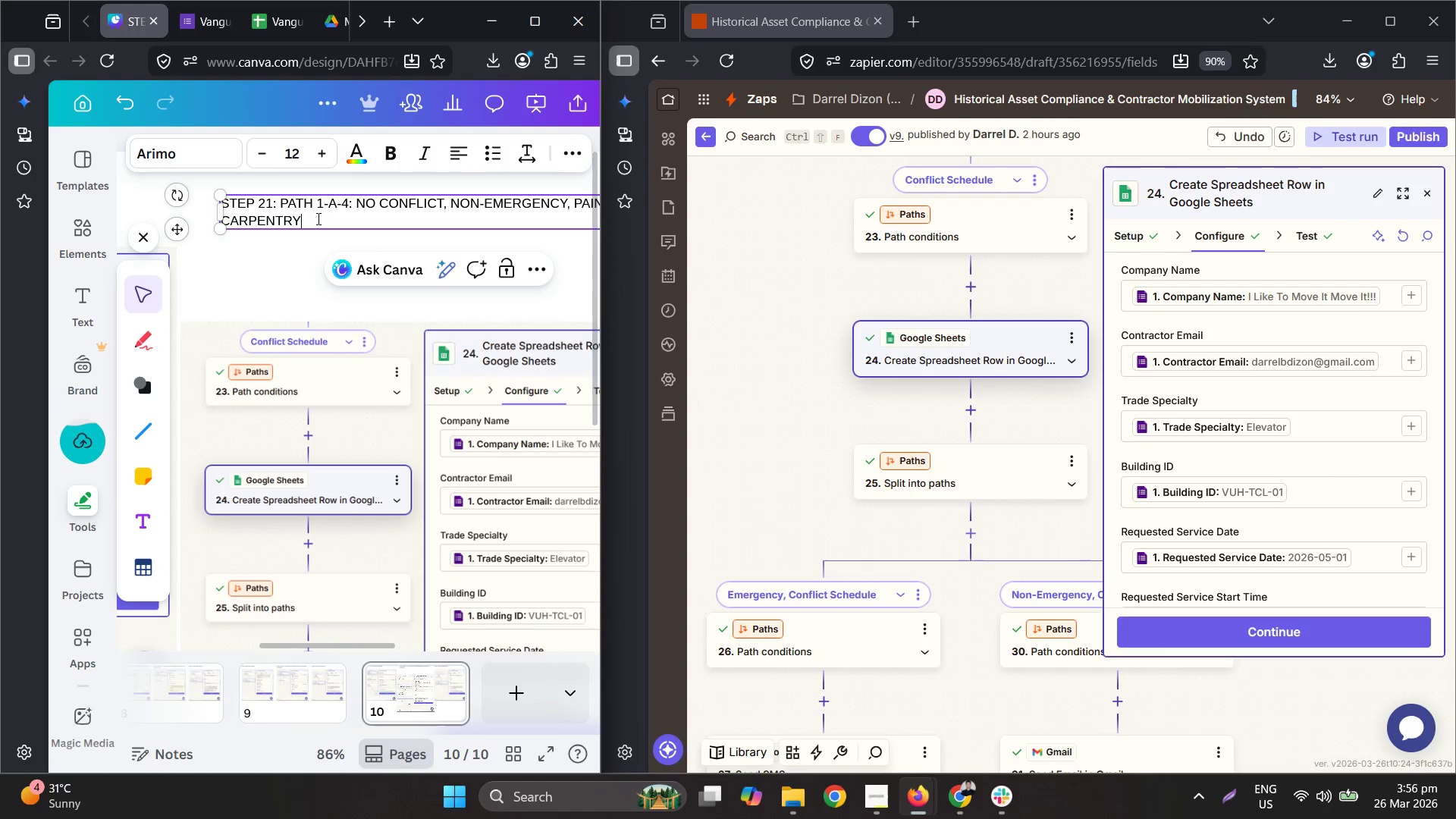 
left_click_drag(start_coordinate=[319, 218], to_coordinate=[268, 202])
 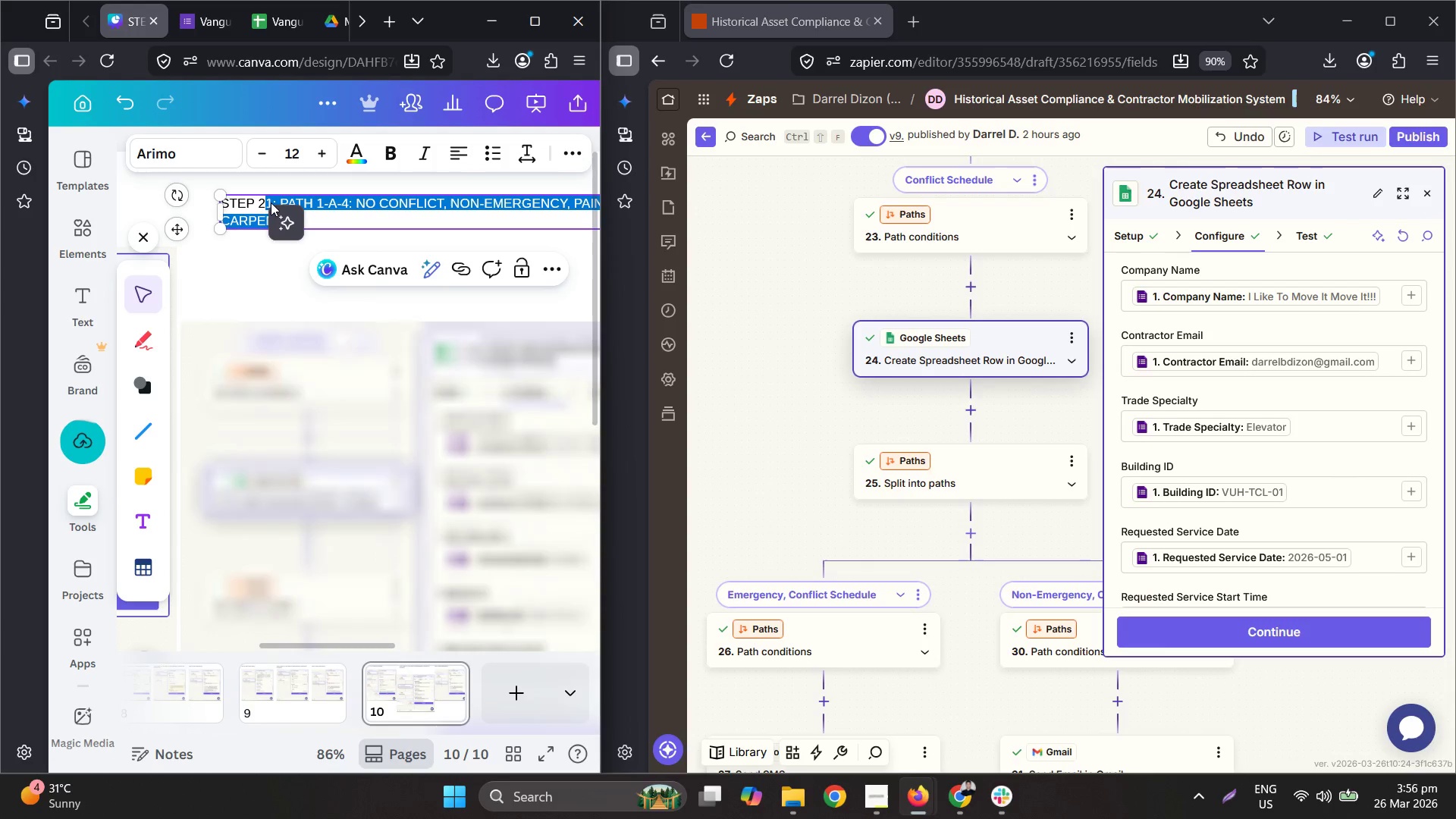 
key(2)
 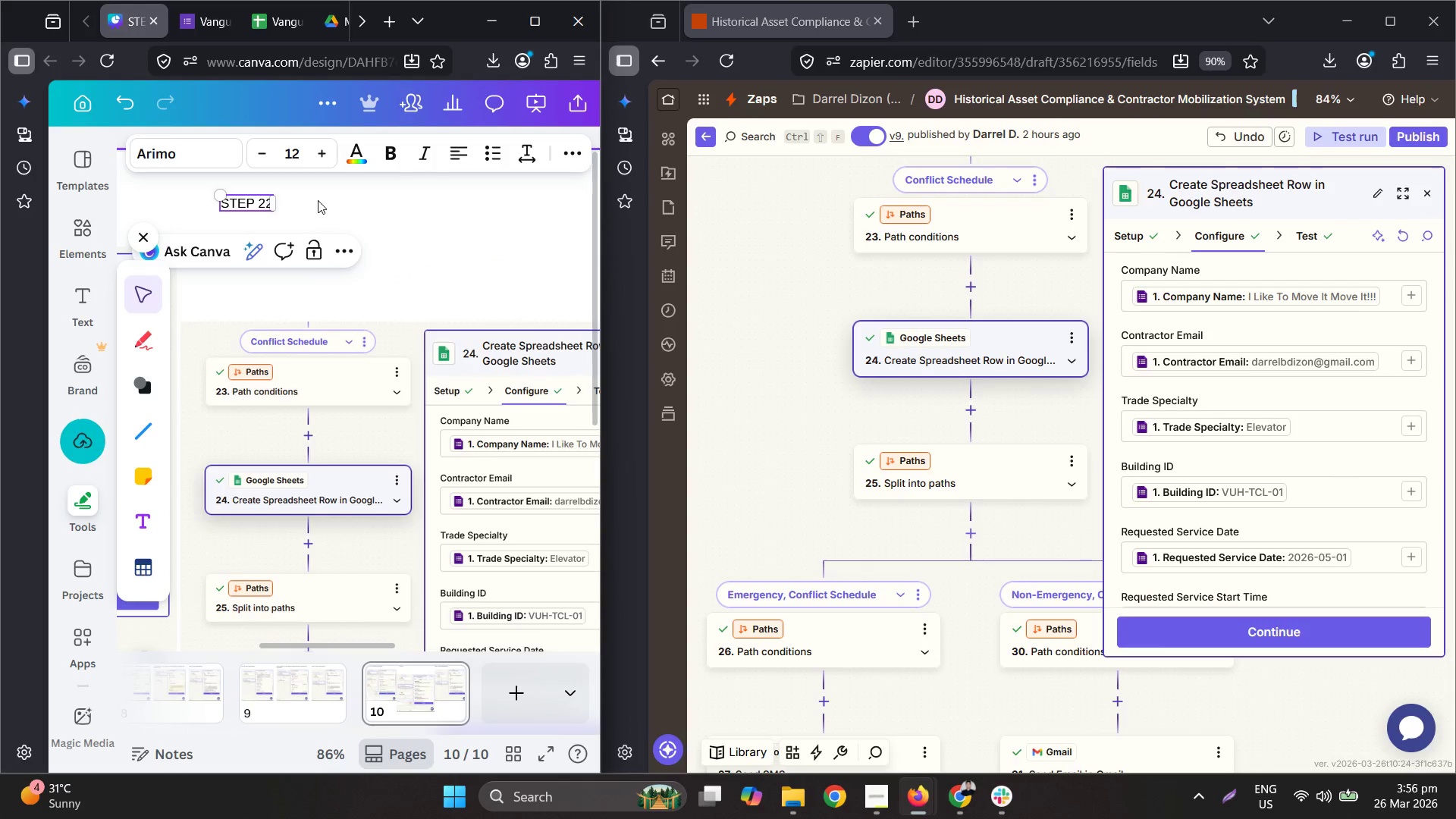 
type(: gogo;e)
key(Backspace)
key(Backspace)
type(le sheets 9create s(create spreadsheet))
 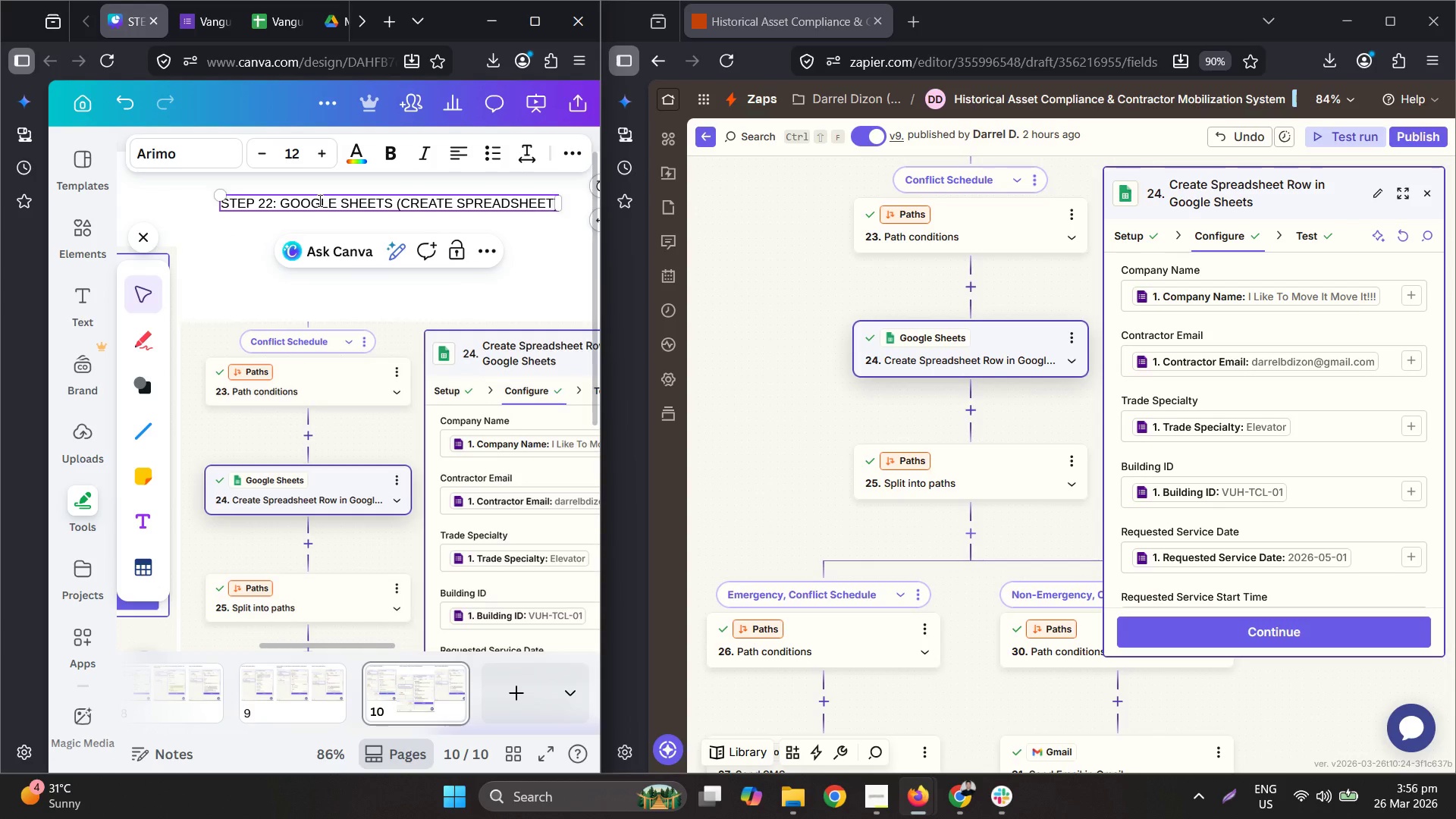 
hold_key(key=ControlLeft, duration=0.36)
 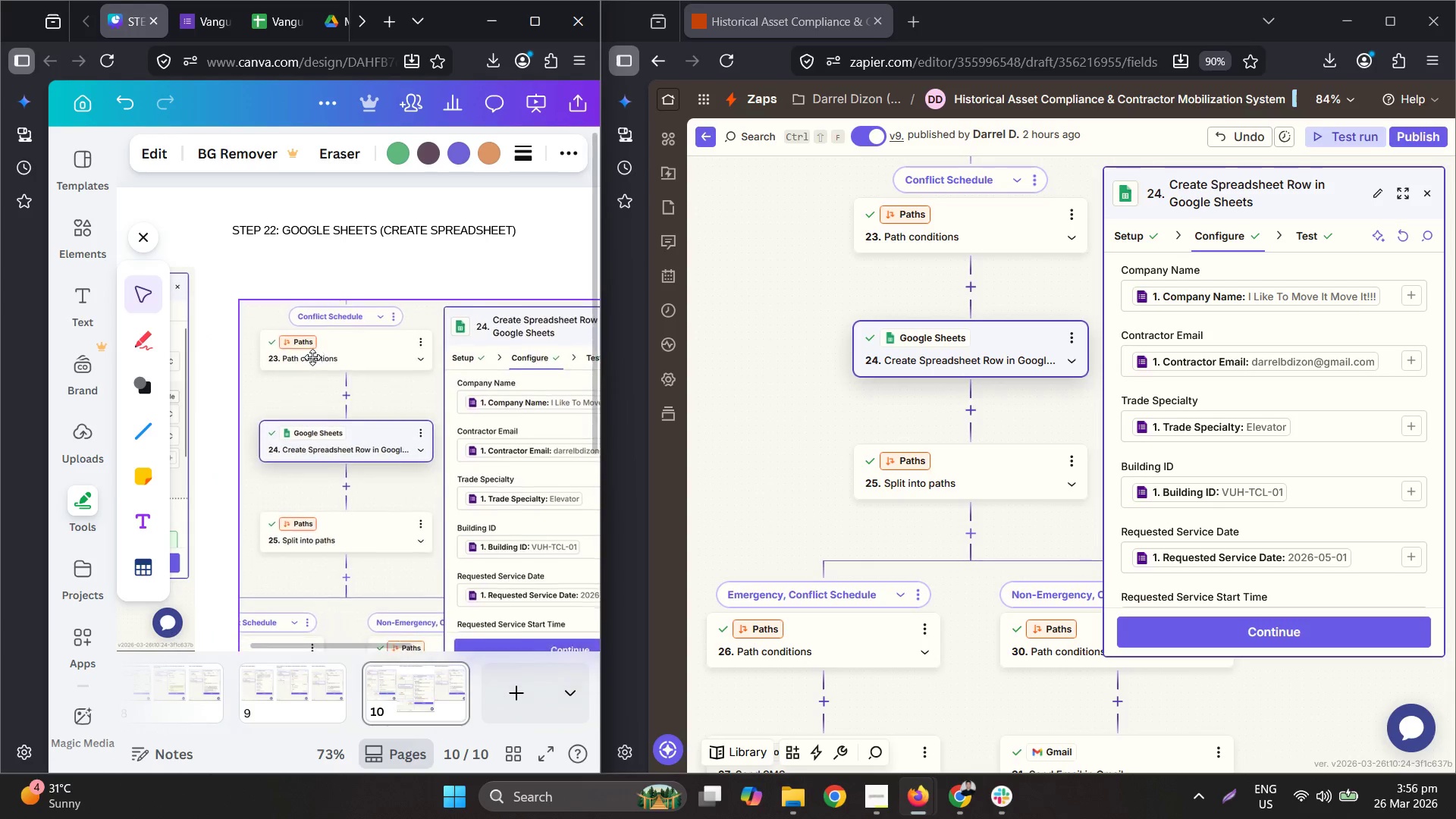 
left_click_drag(start_coordinate=[271, 388], to_coordinate=[304, 328])
 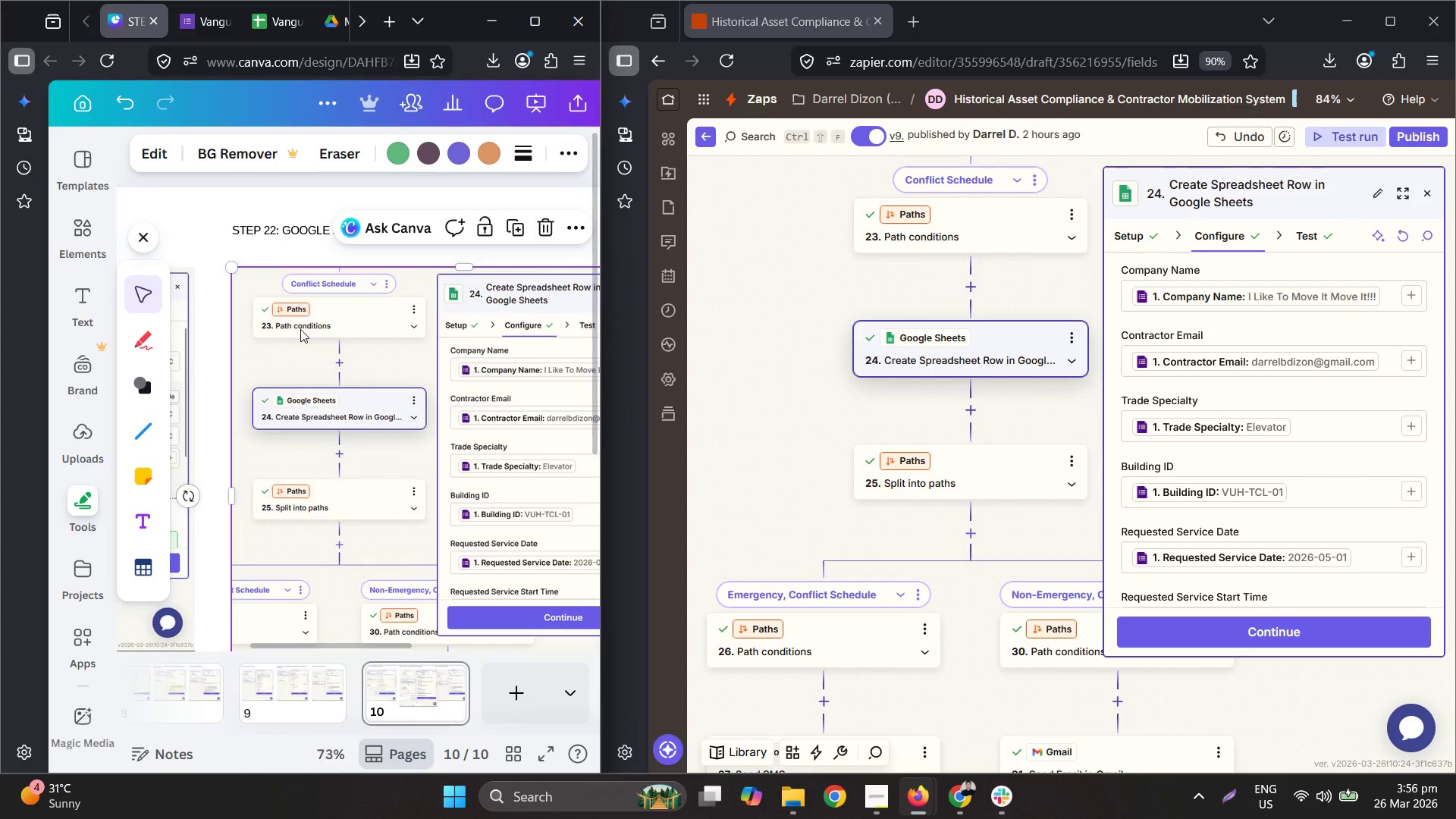 
scroll: coordinate [291, 385], scroll_direction: down, amount: 1.0
 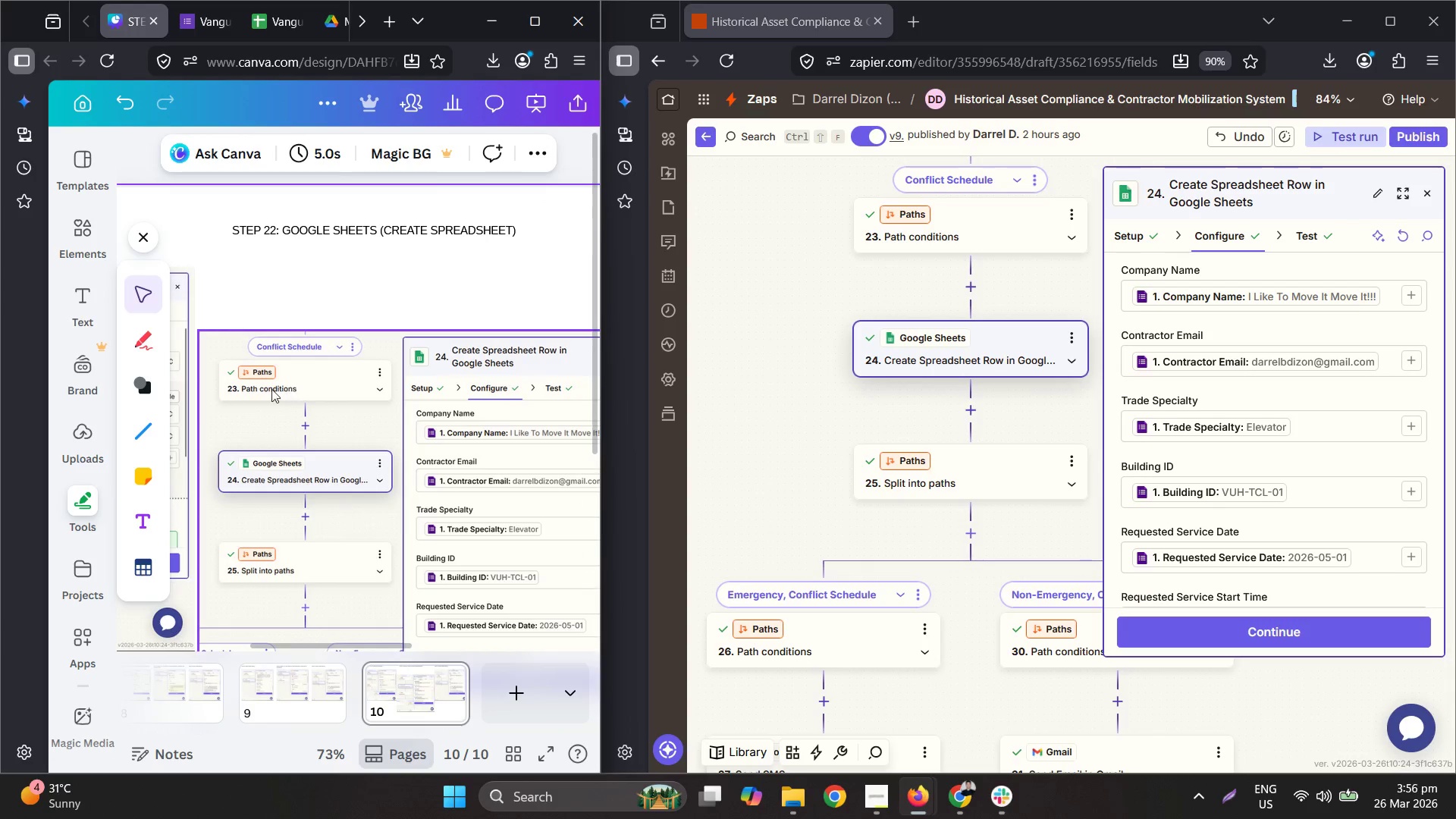 
hold_key(key=ControlLeft, duration=0.39)
scroll: coordinate [300, 329], scroll_direction: down, amount: 2.0
 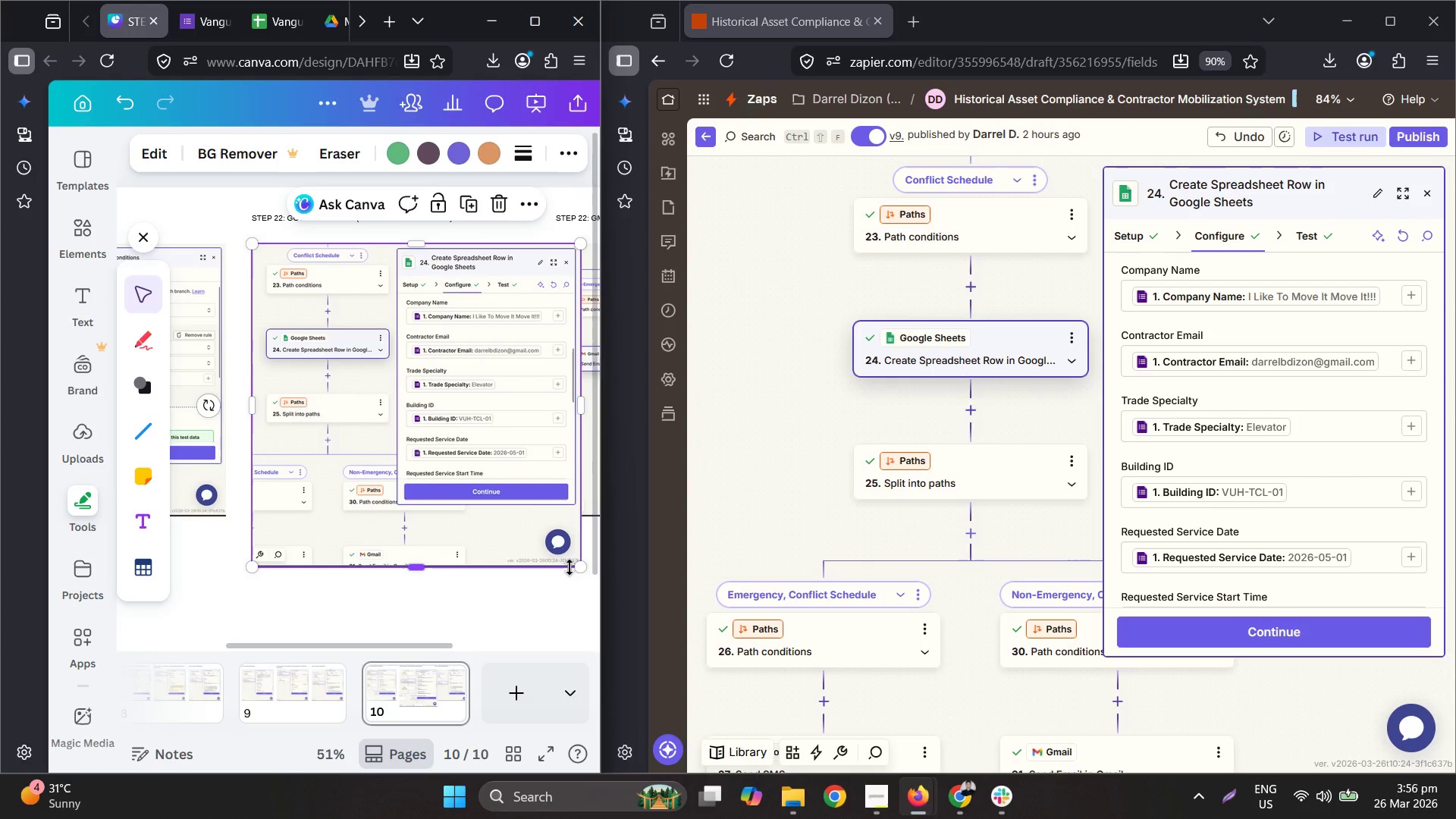 
left_click_drag(start_coordinate=[577, 566], to_coordinate=[516, 527])
 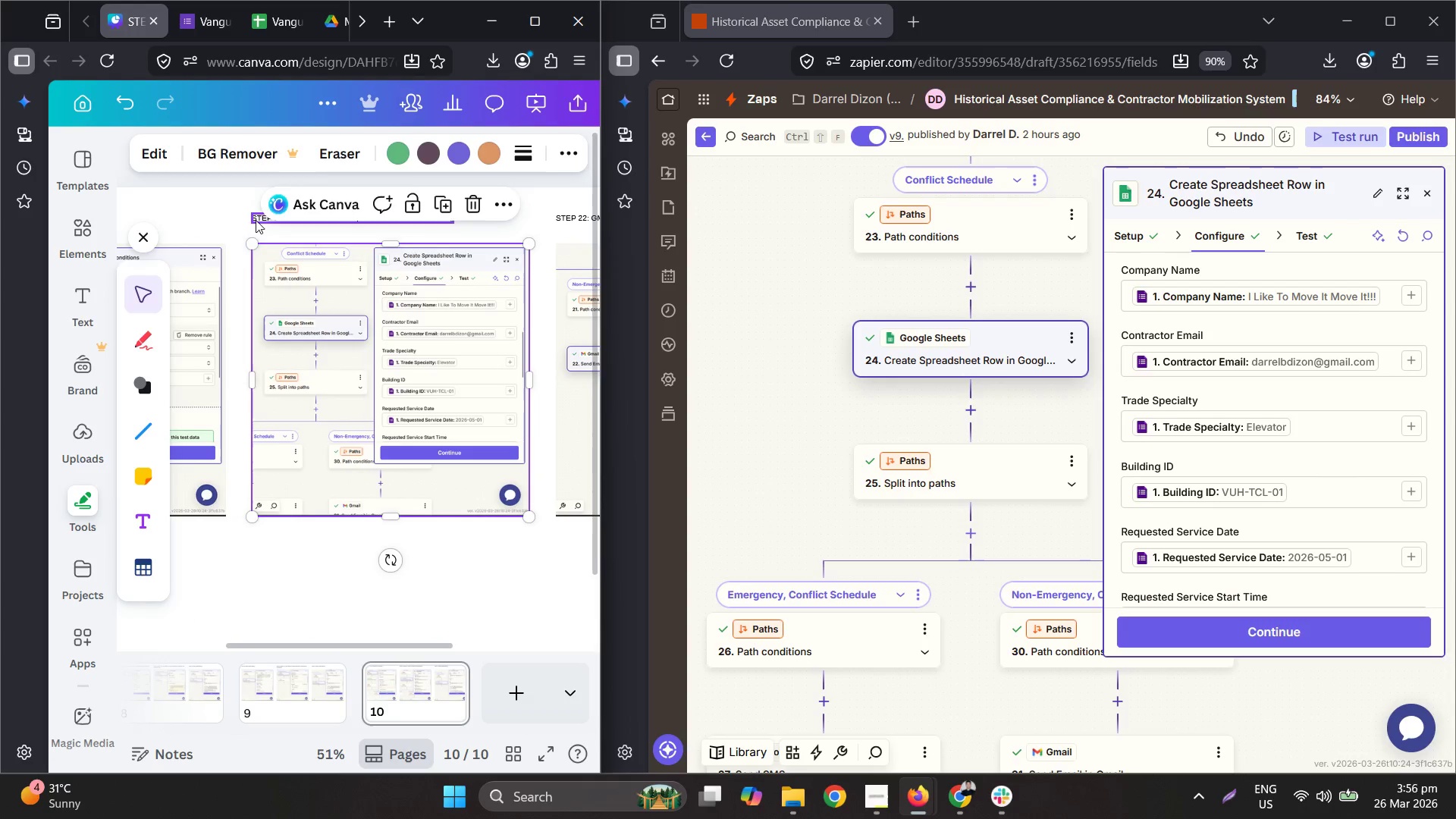 
double_click([255, 218])
 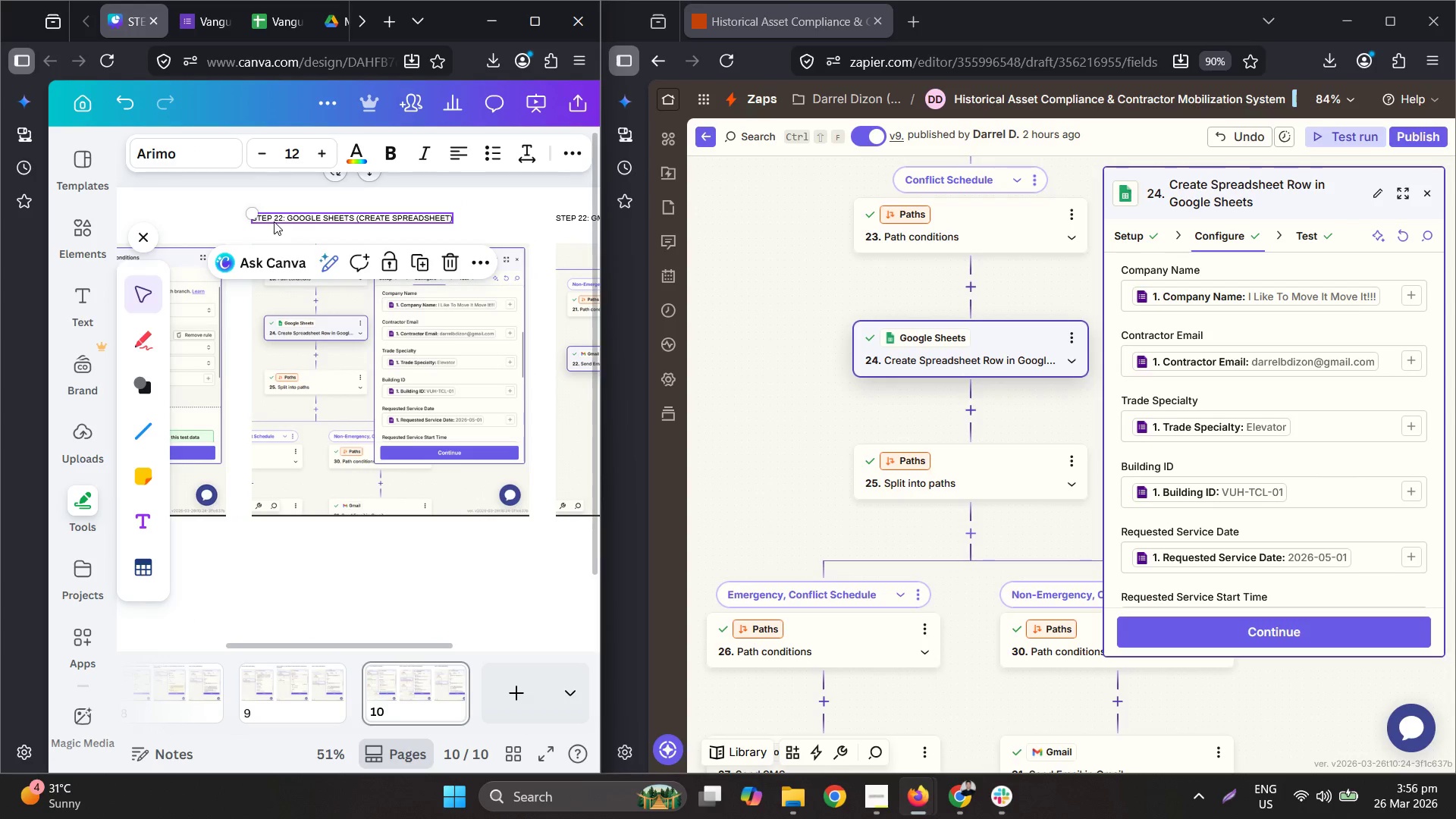 
left_click([274, 221])
 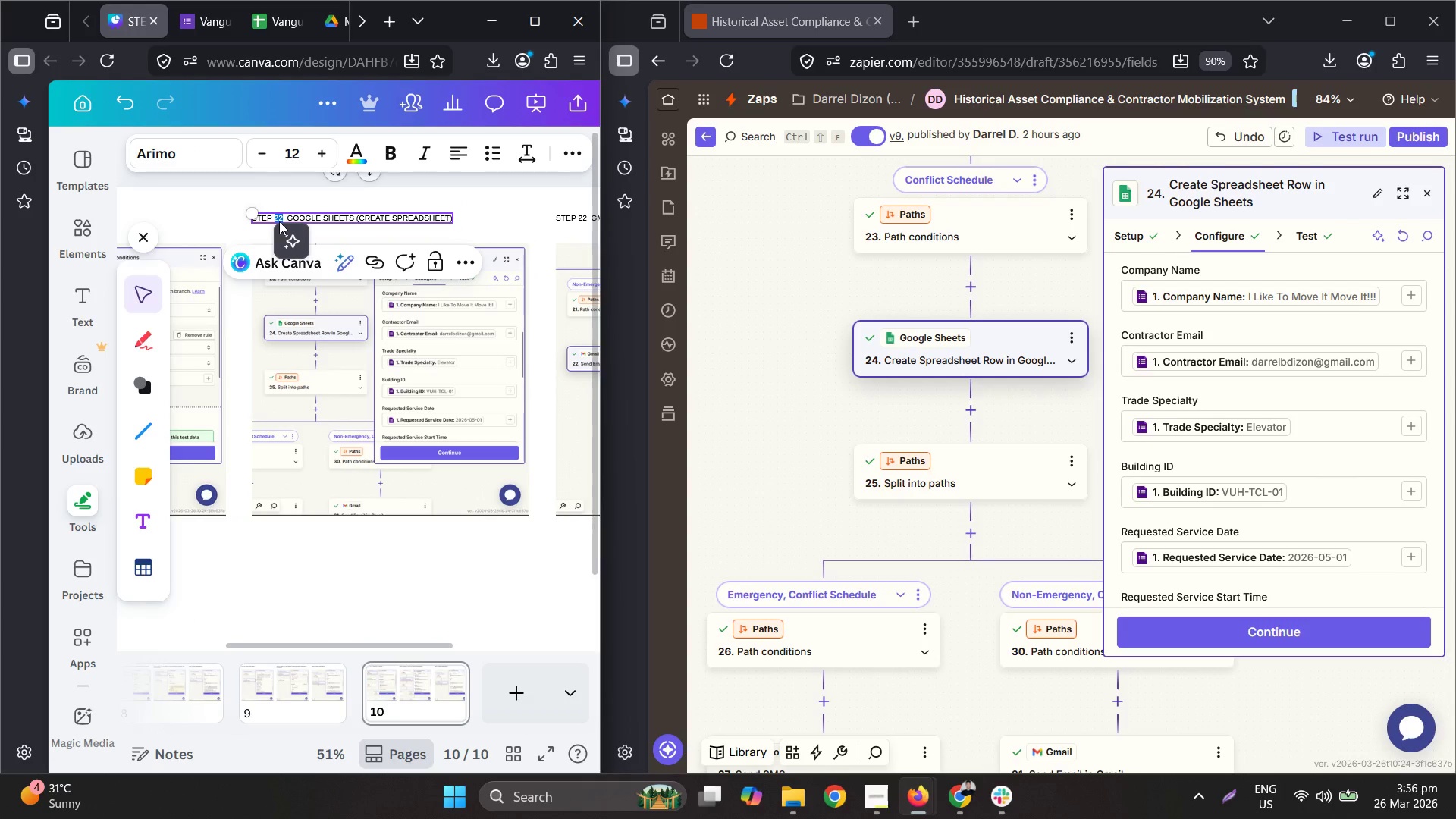 
type(24)
 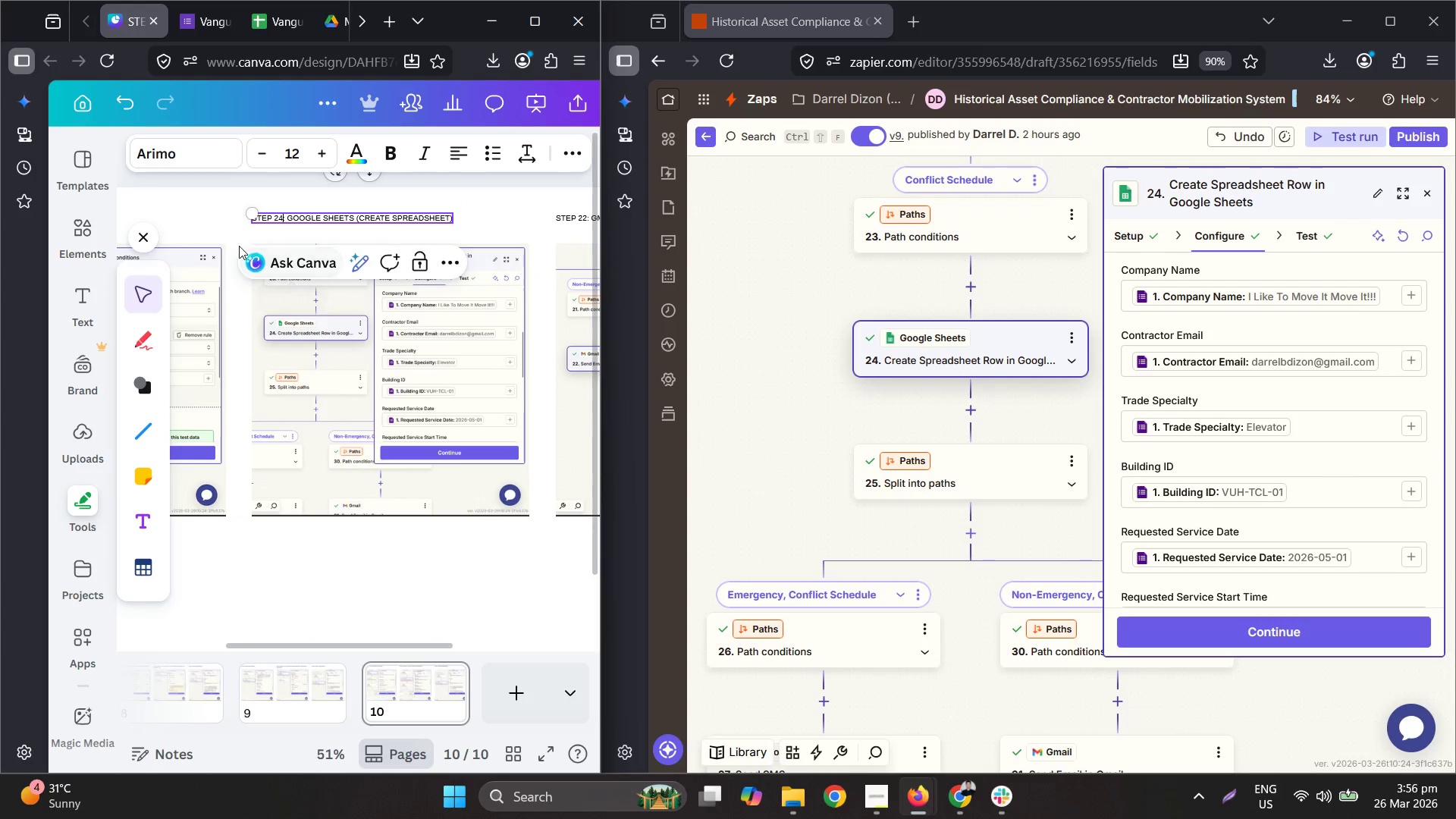 
left_click([228, 237])
 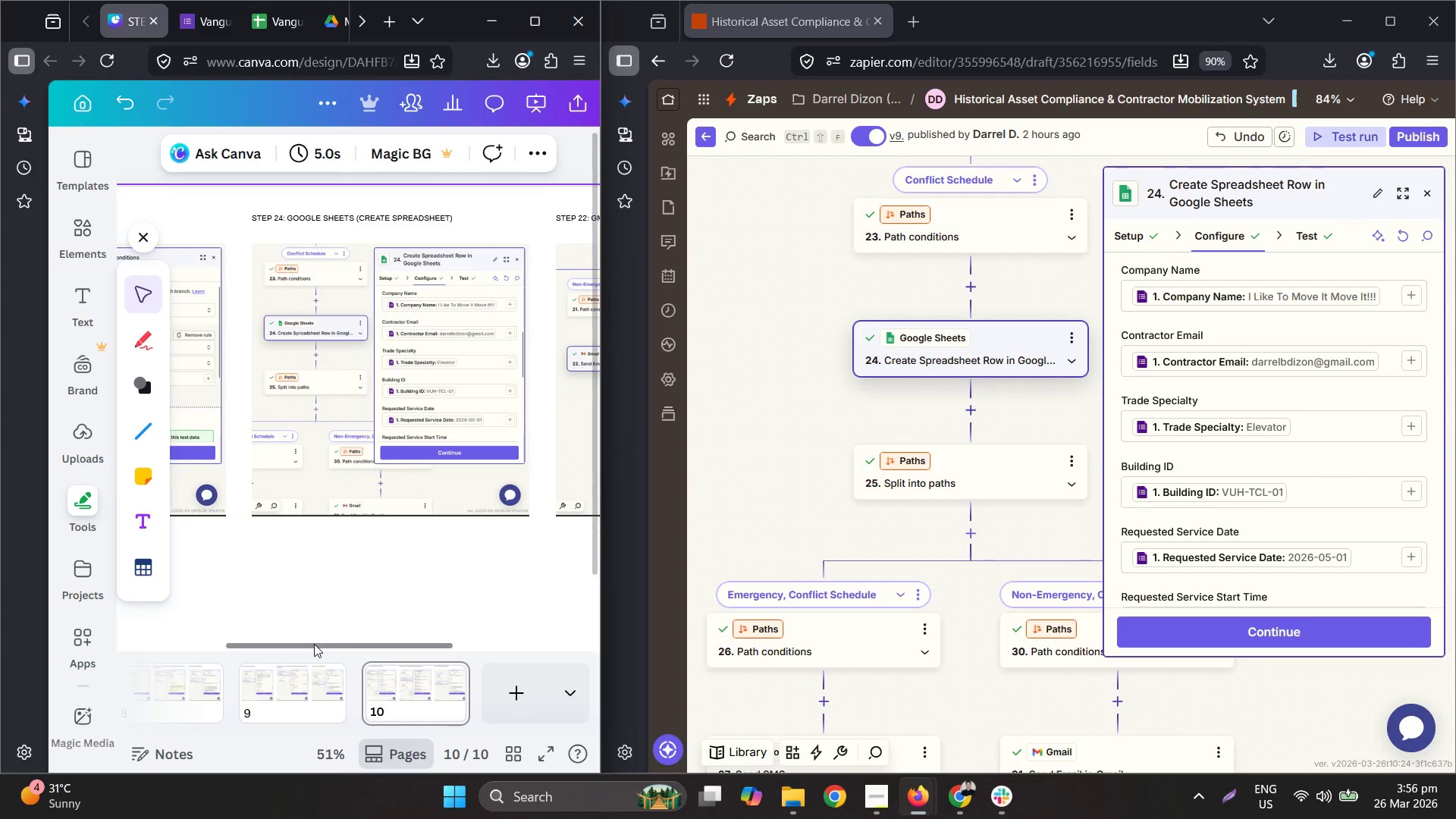 
left_click_drag(start_coordinate=[313, 642], to_coordinate=[467, 629])
 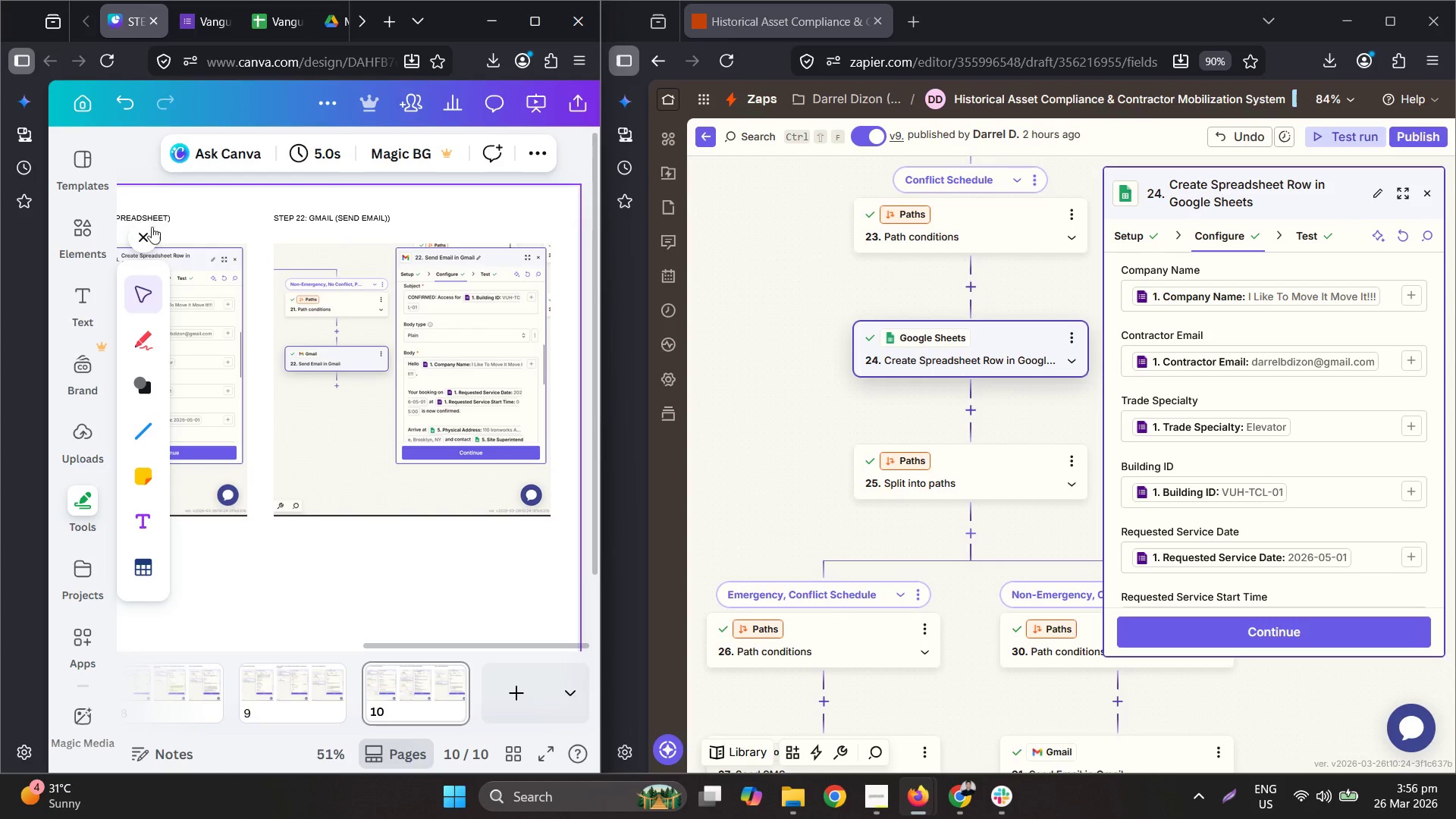 
left_click([141, 218])
 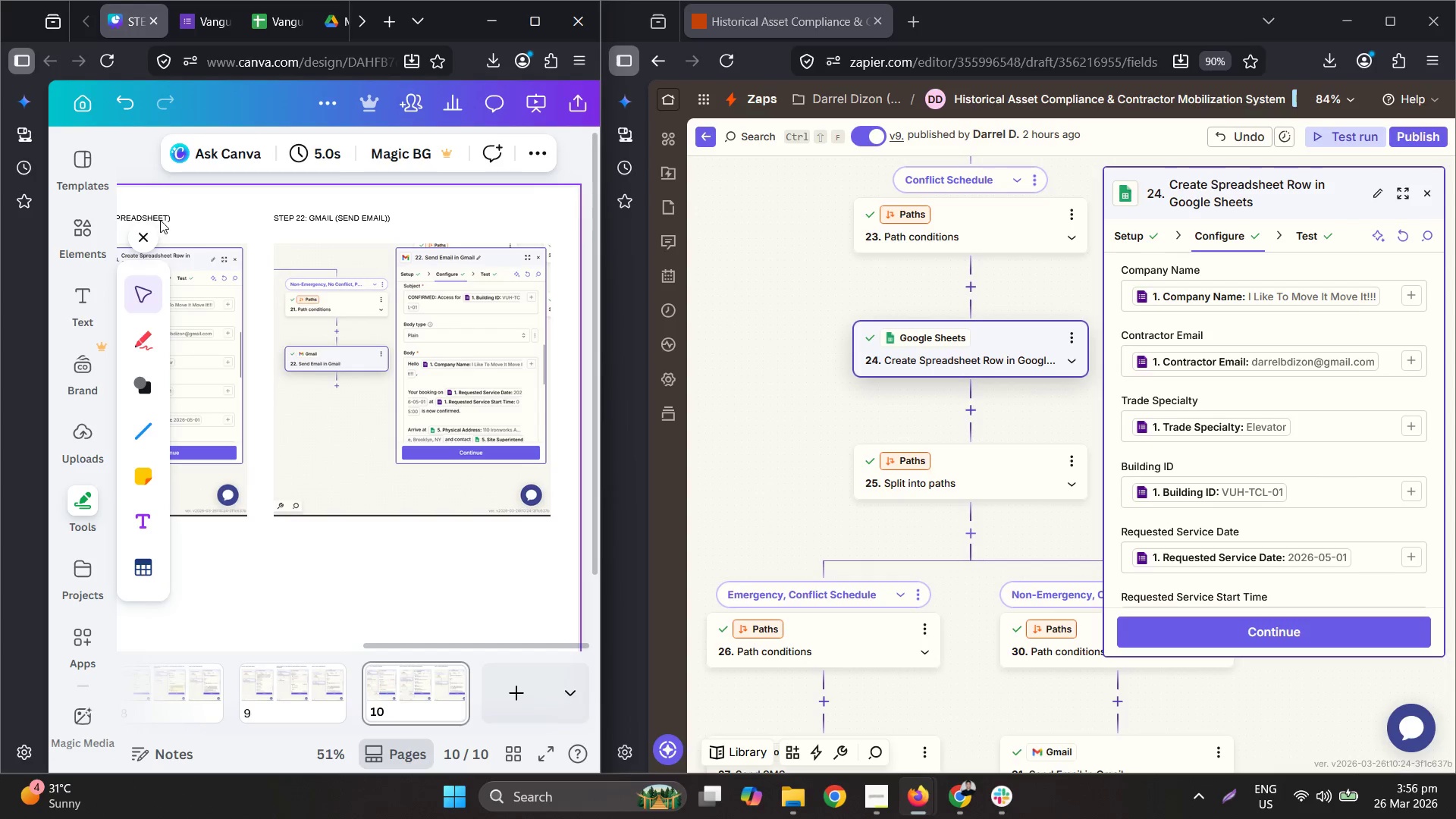 
triple_click([165, 218])
 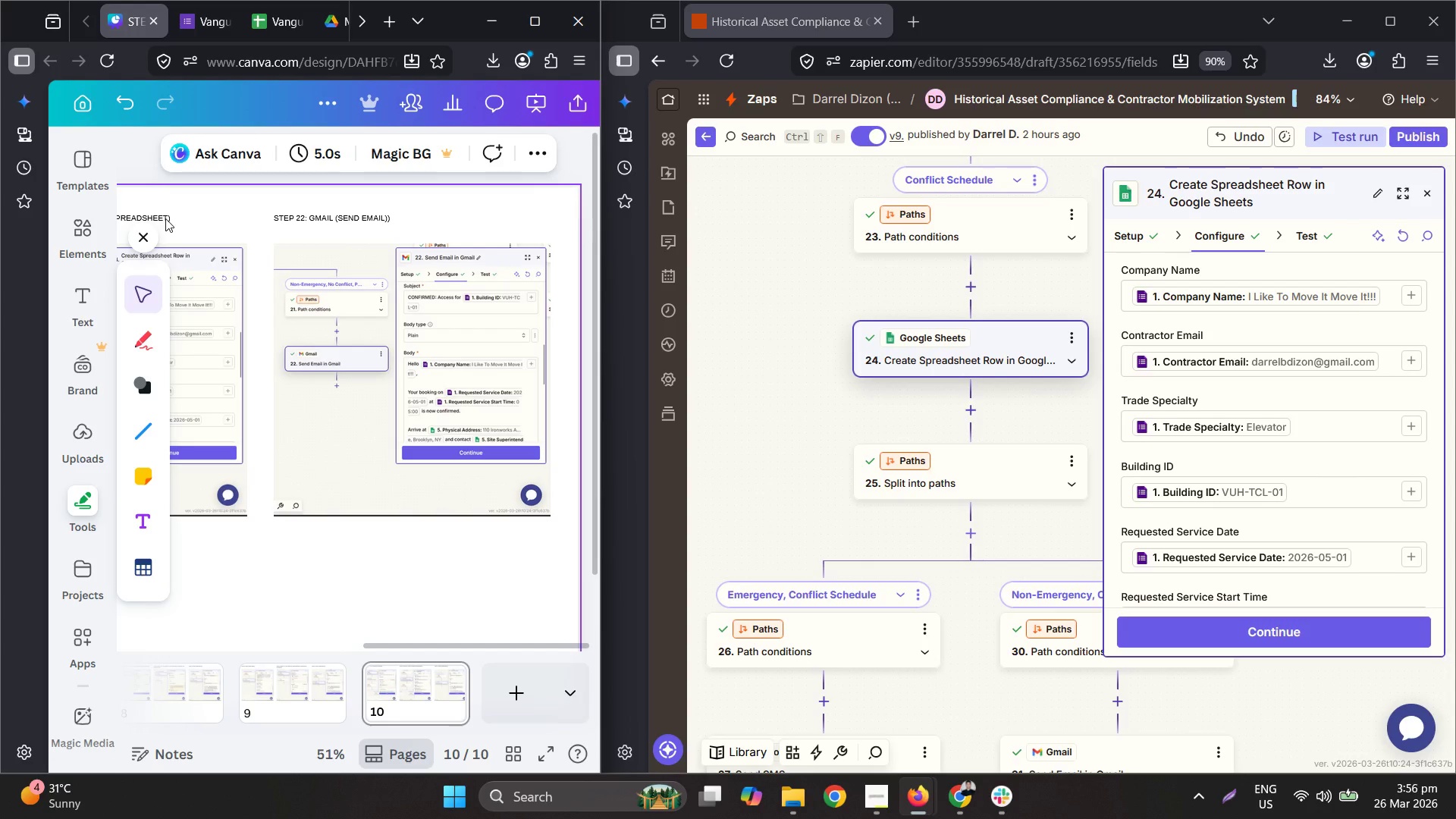 
triple_click([165, 218])
 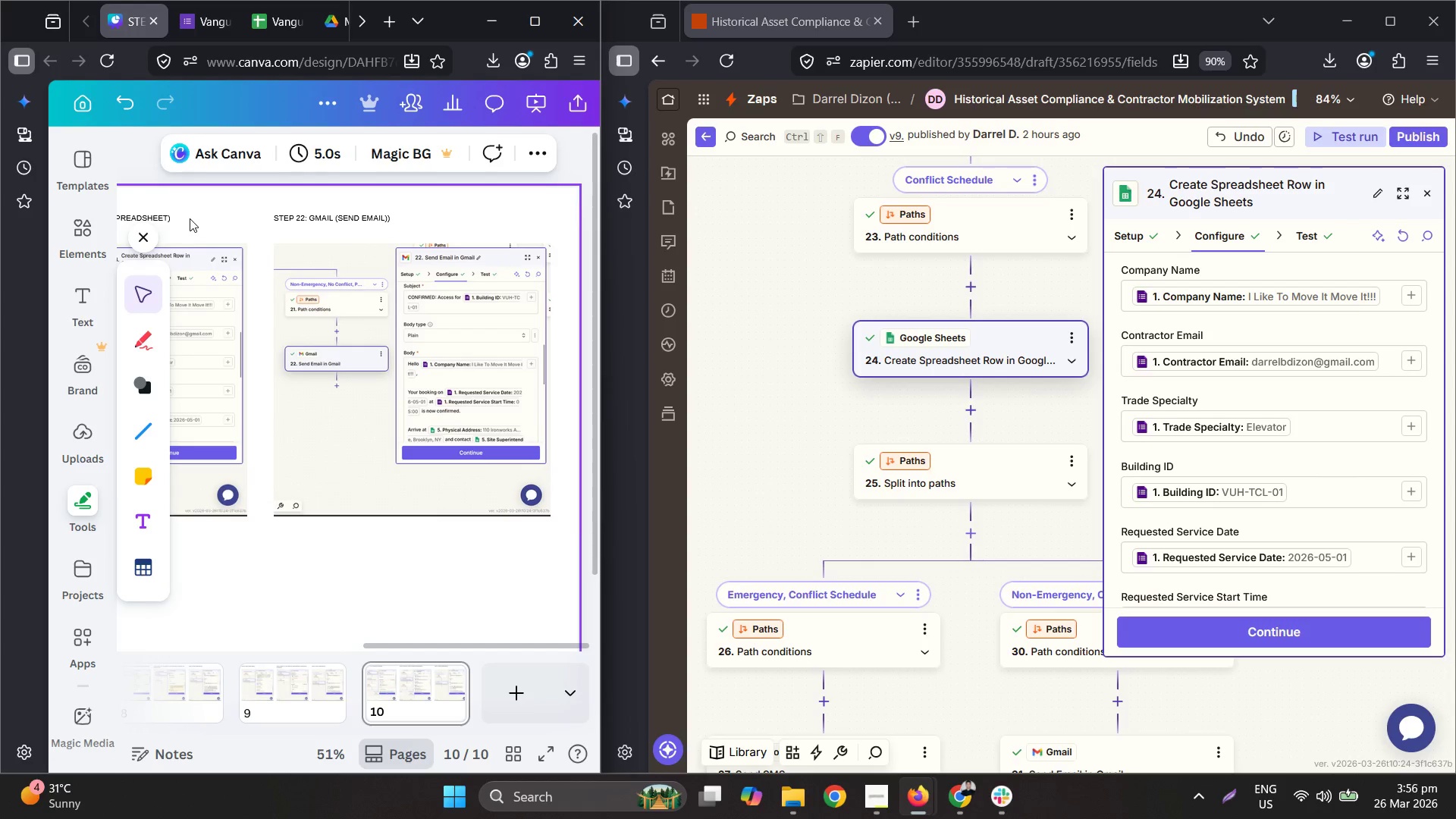 
scroll: coordinate [190, 218], scroll_direction: down, amount: 1.0
 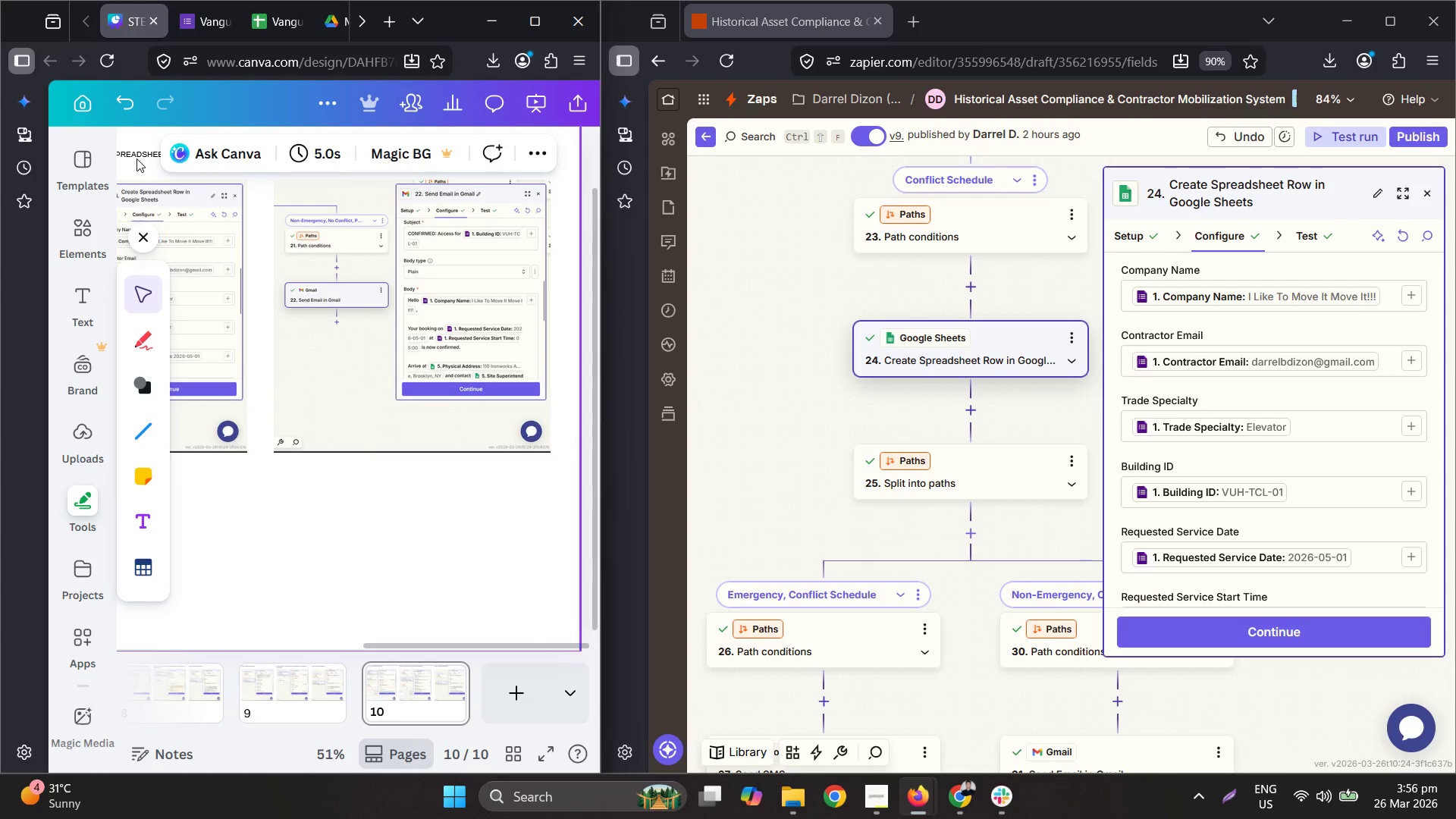 
left_click([136, 155])
 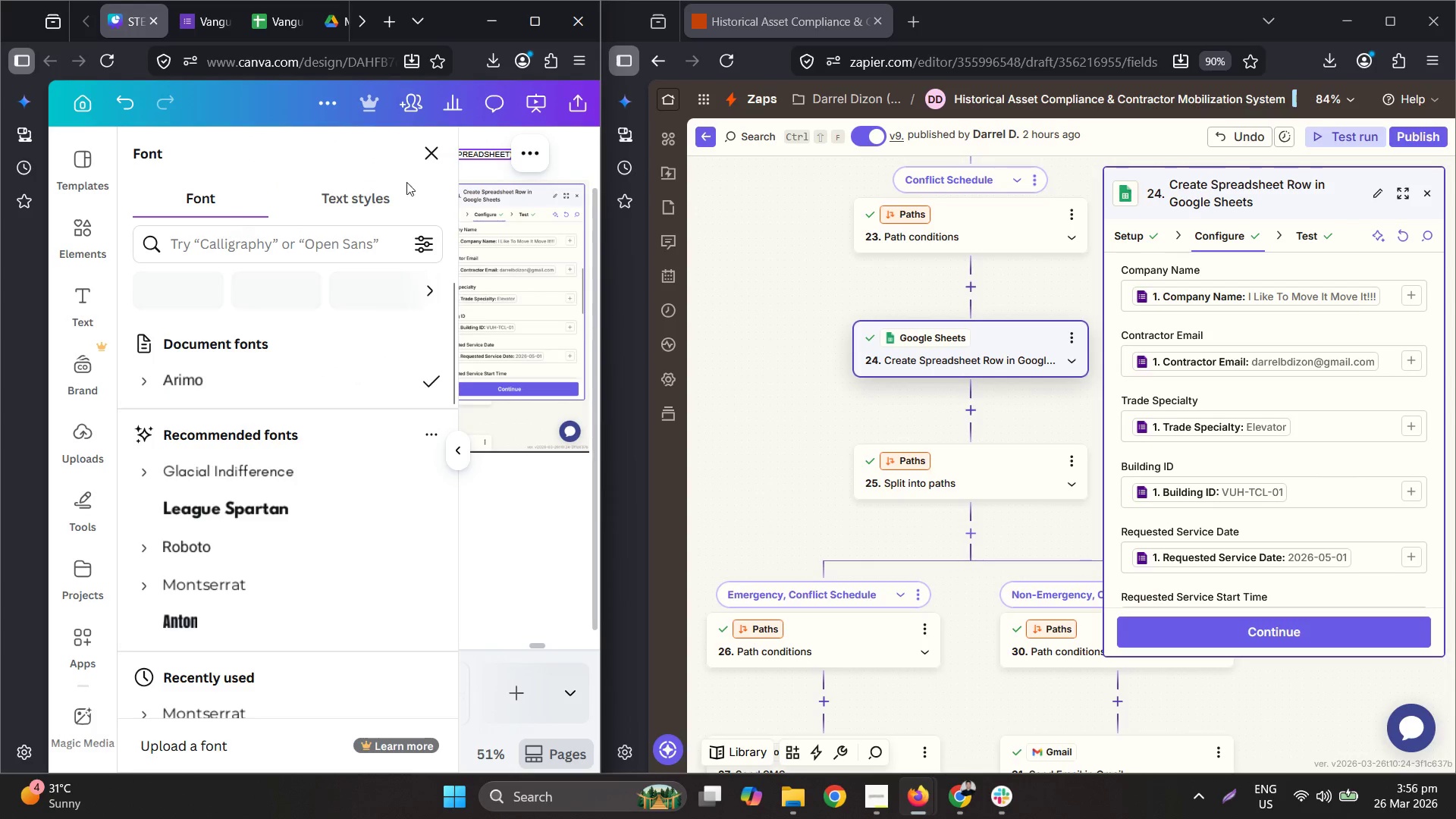 
left_click([458, 134])
 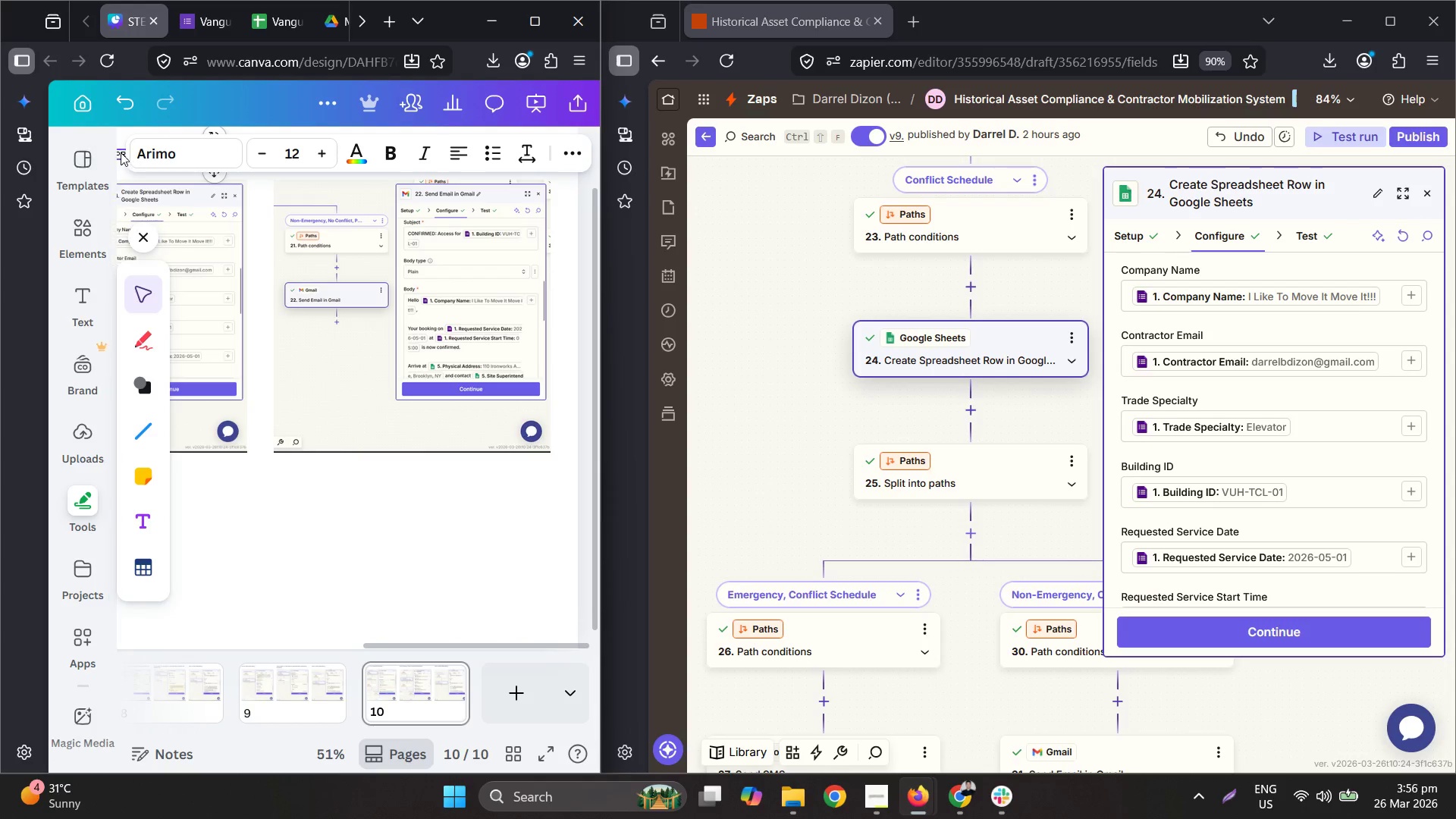 
double_click([121, 152])
 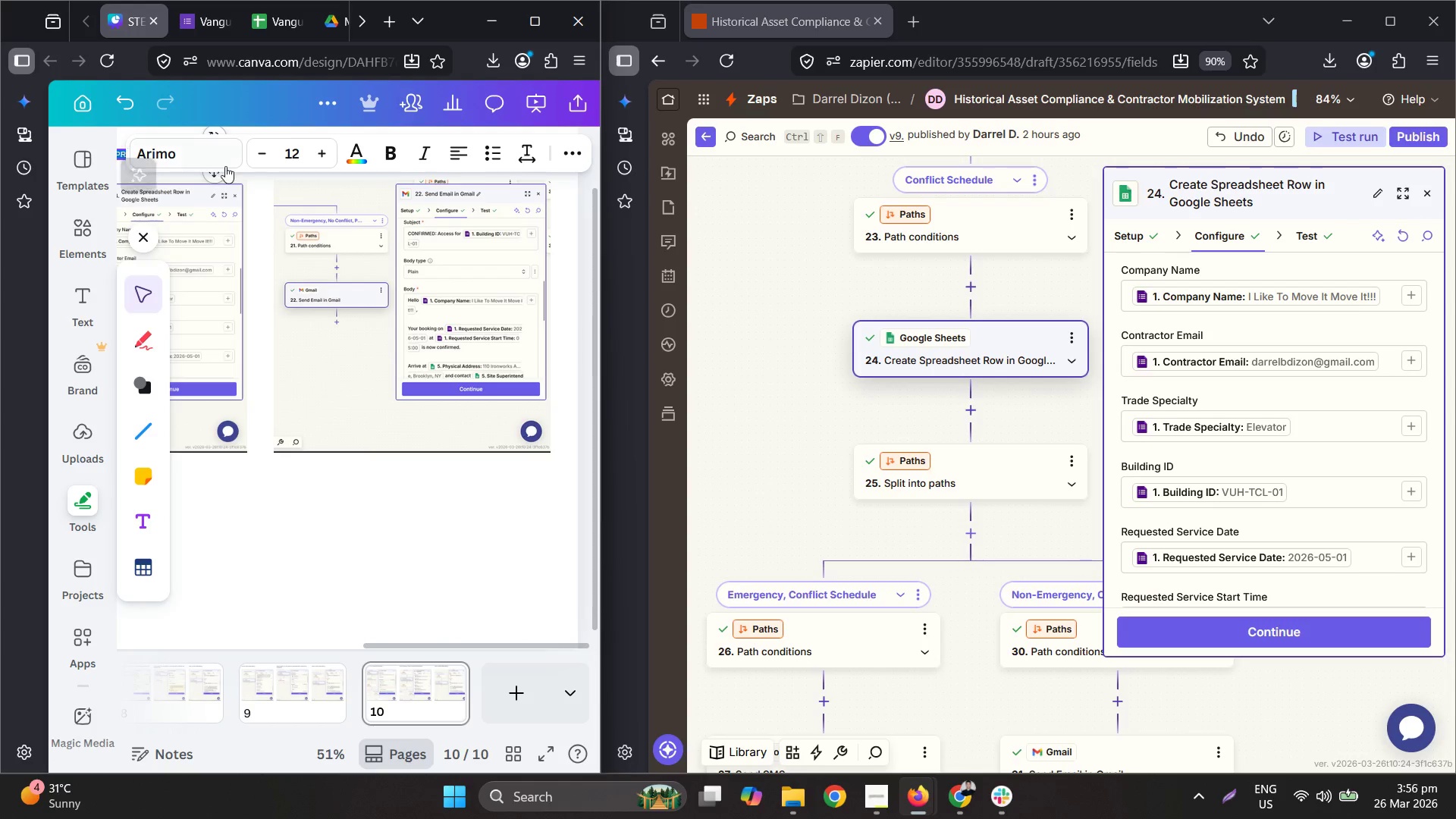 
key(Control+C)
 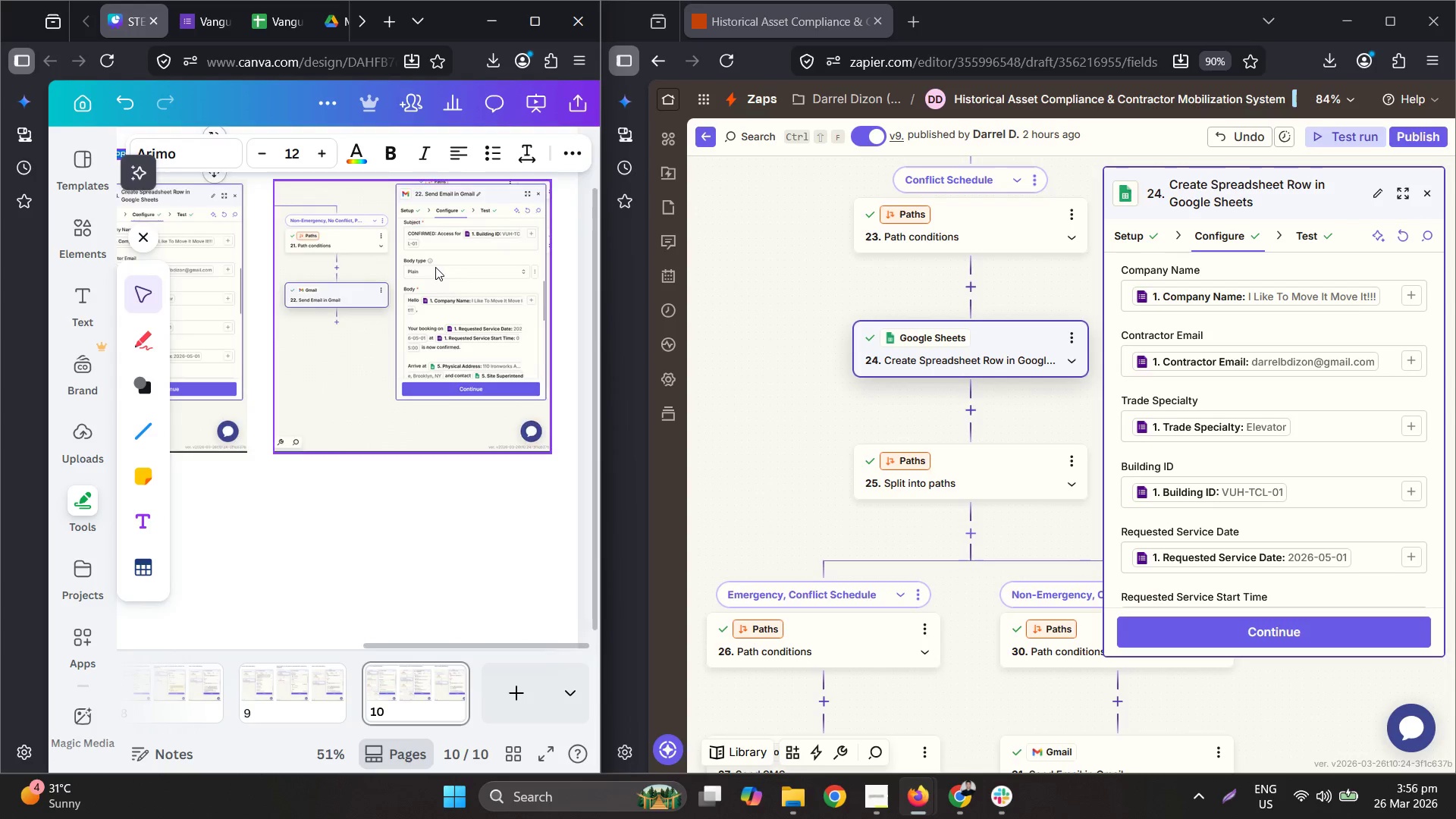 
scroll: coordinate [435, 267], scroll_direction: up, amount: 1.0
 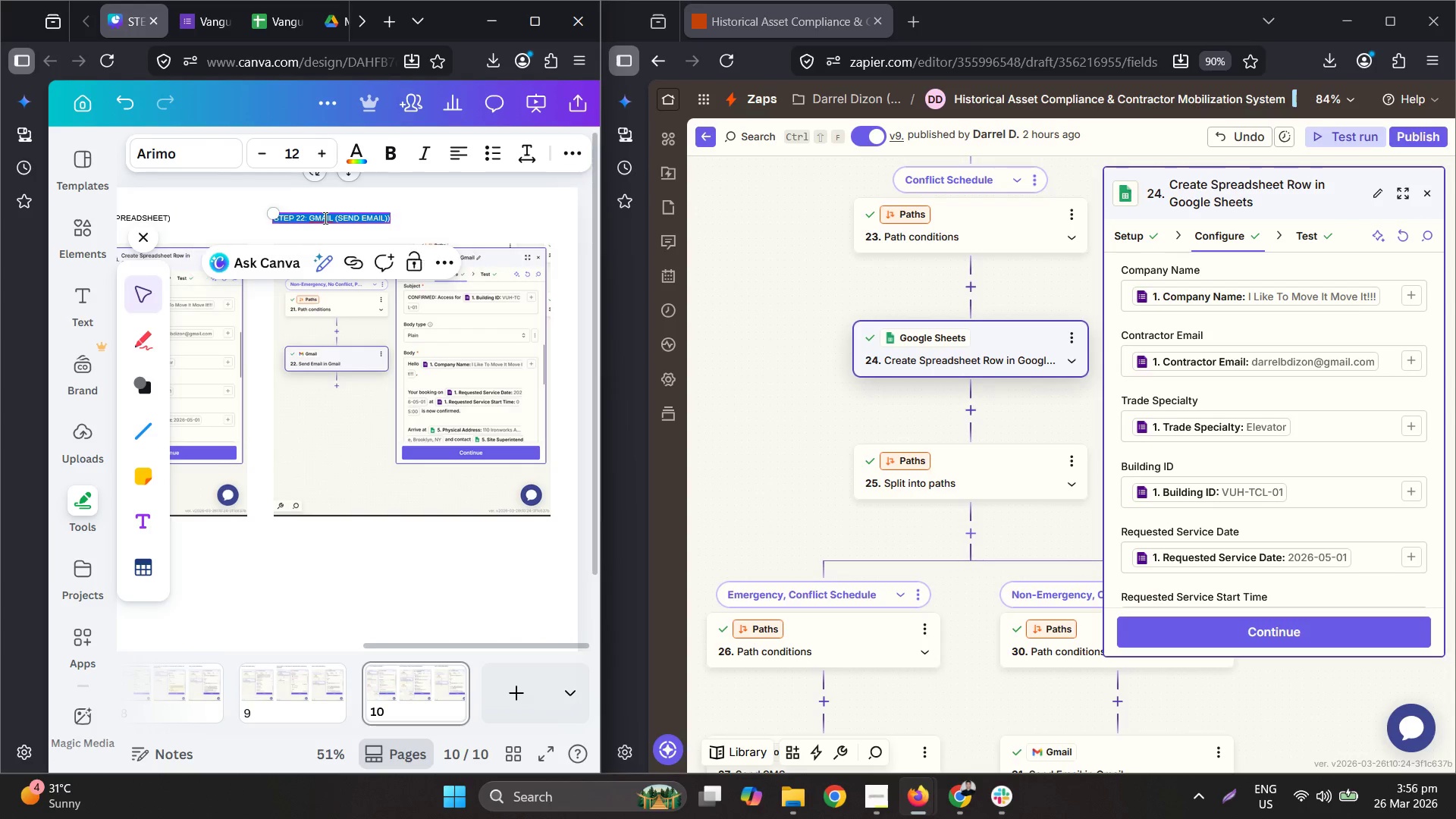 
key(Control+ControlLeft)
 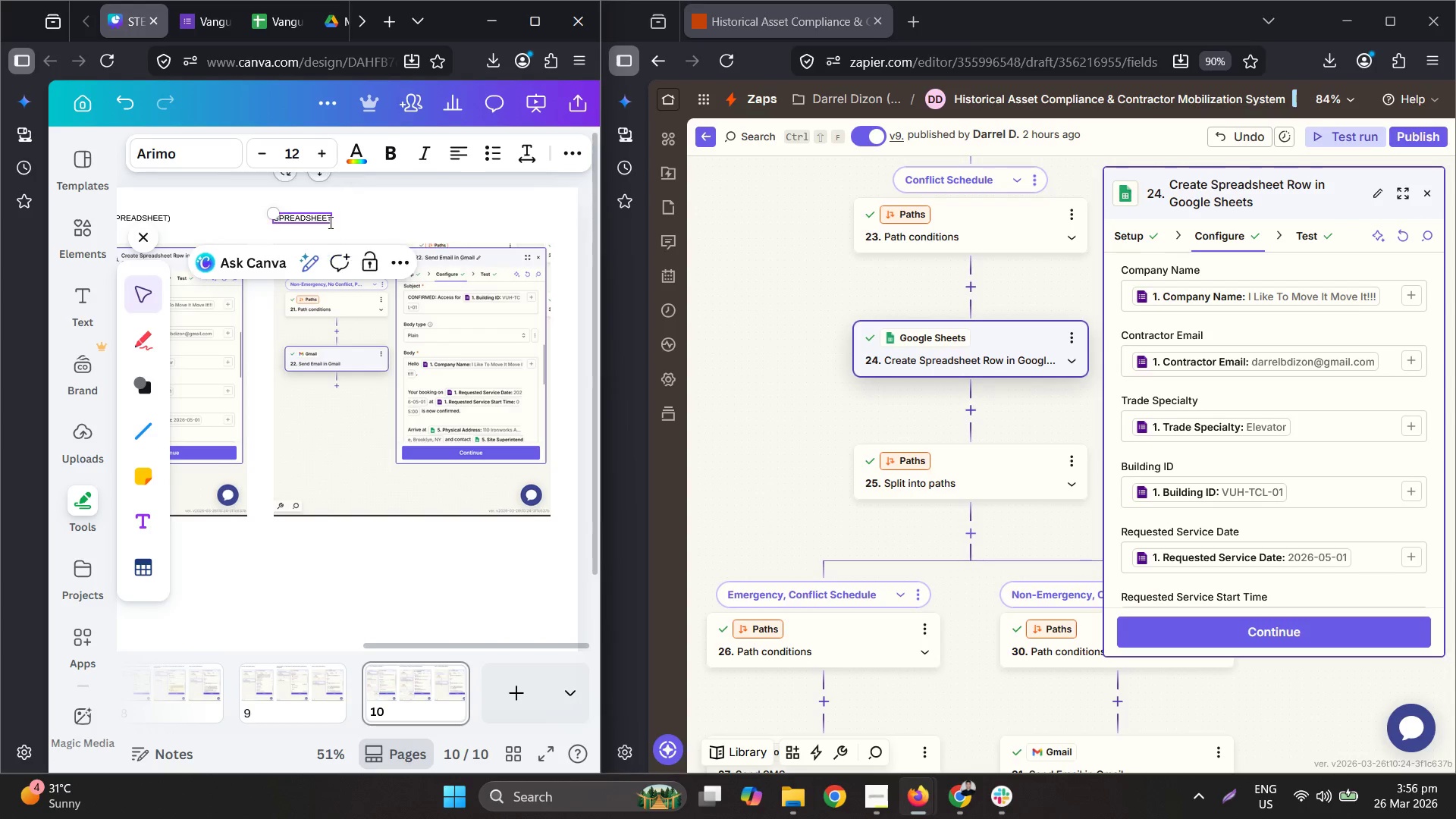 
key(Control+V)
 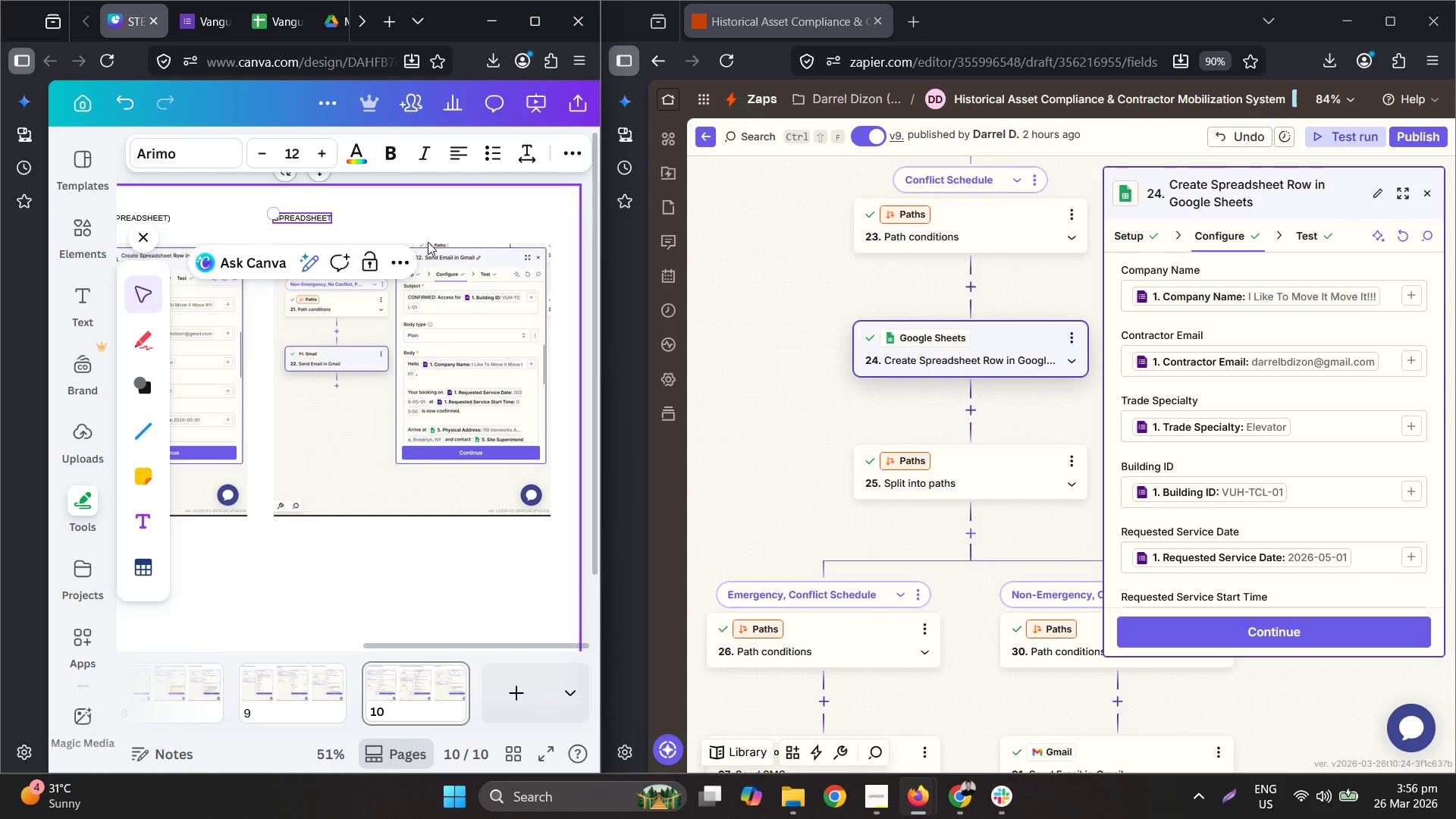 
key(Control+ControlLeft)
 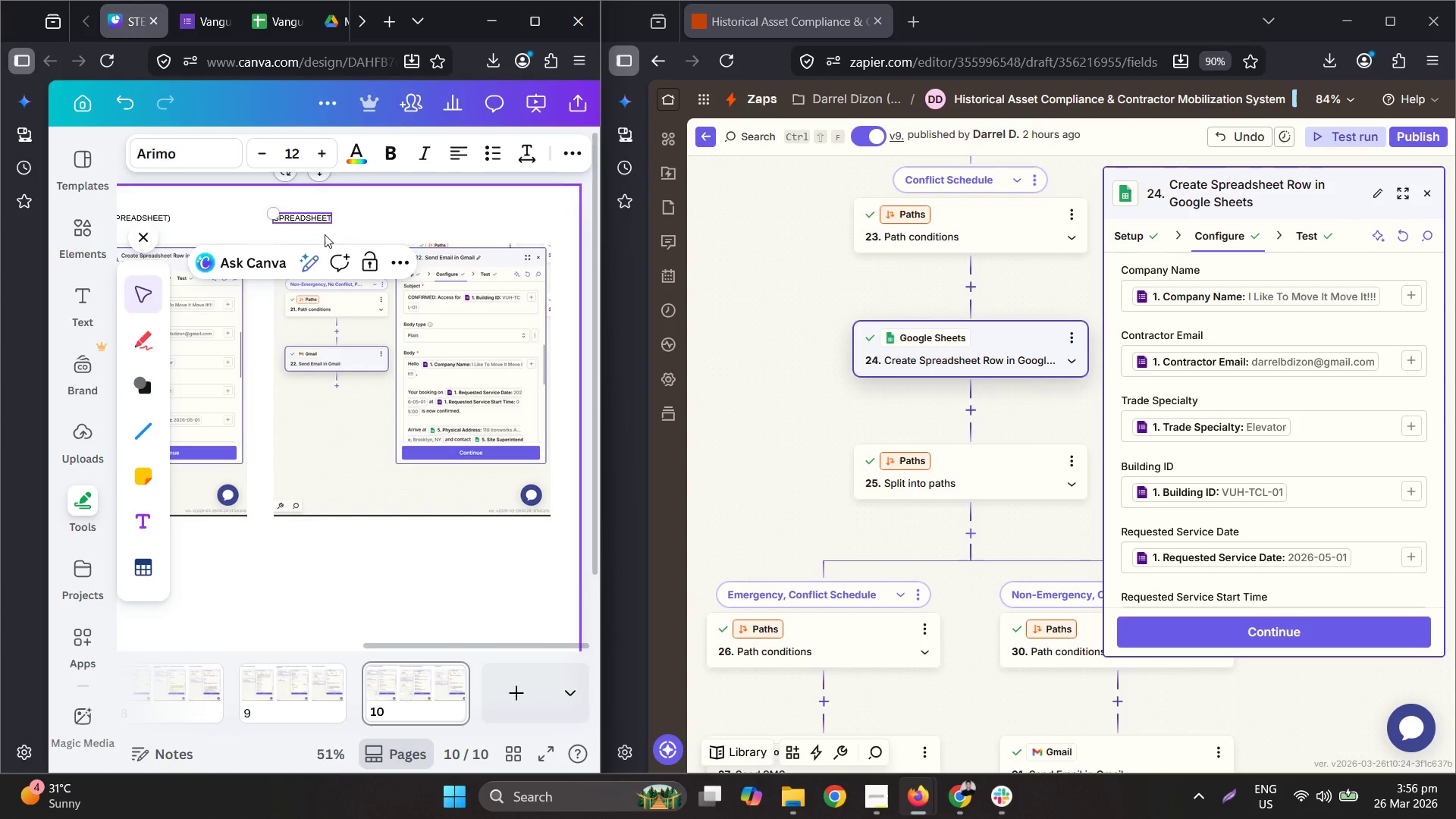 
key(Control+Z)
 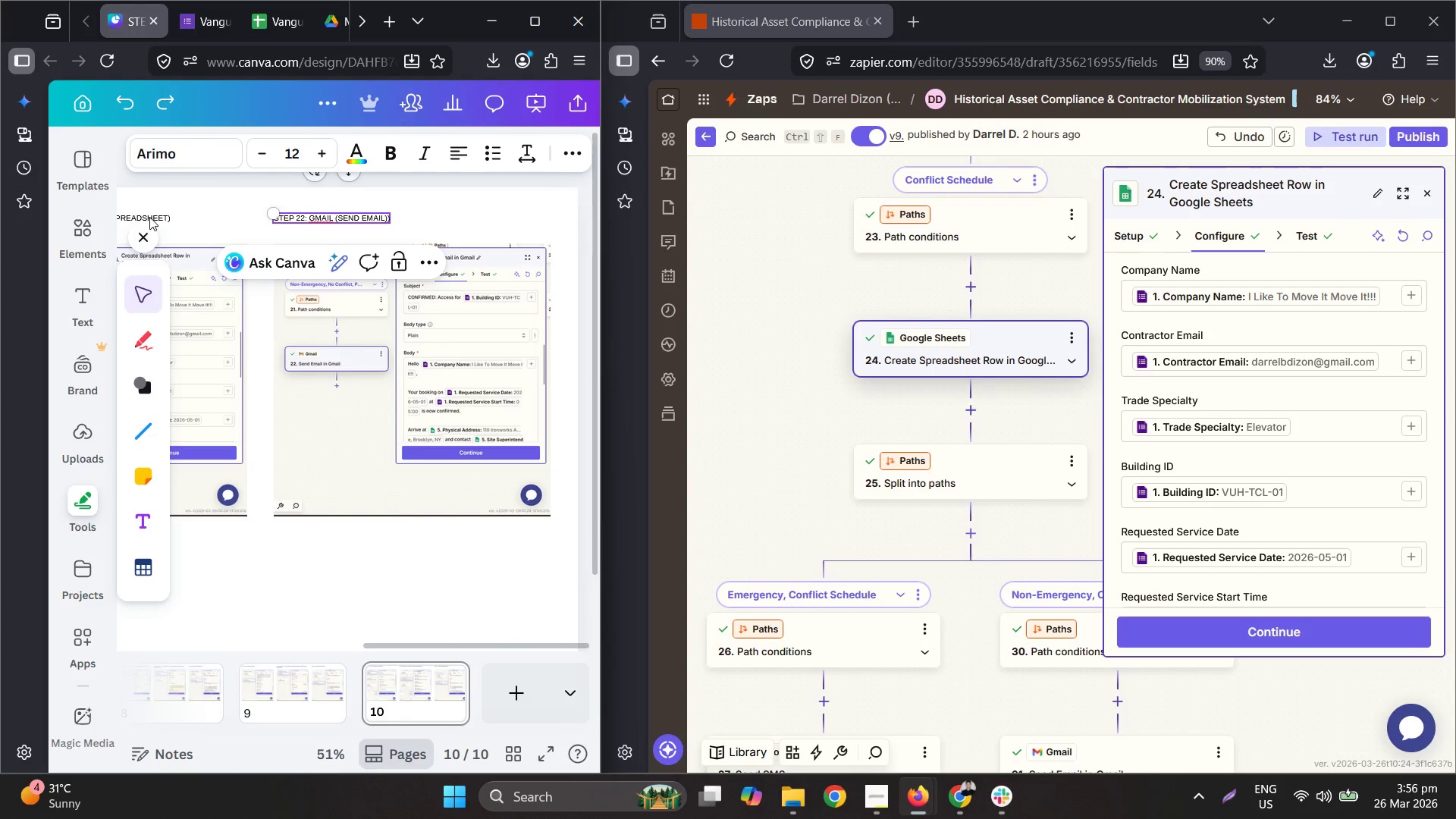 
double_click([149, 217])
 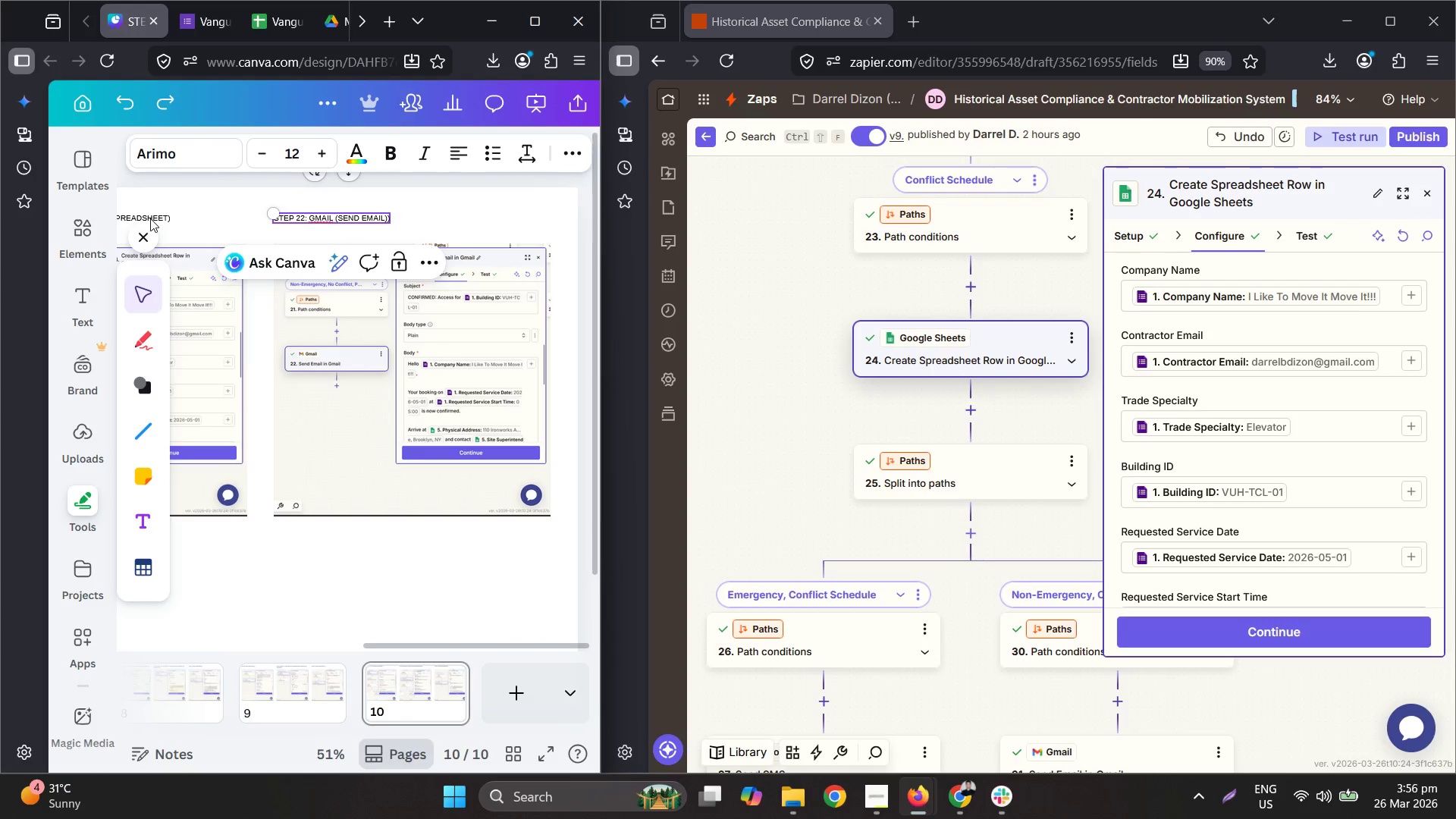 
triple_click([156, 219])
 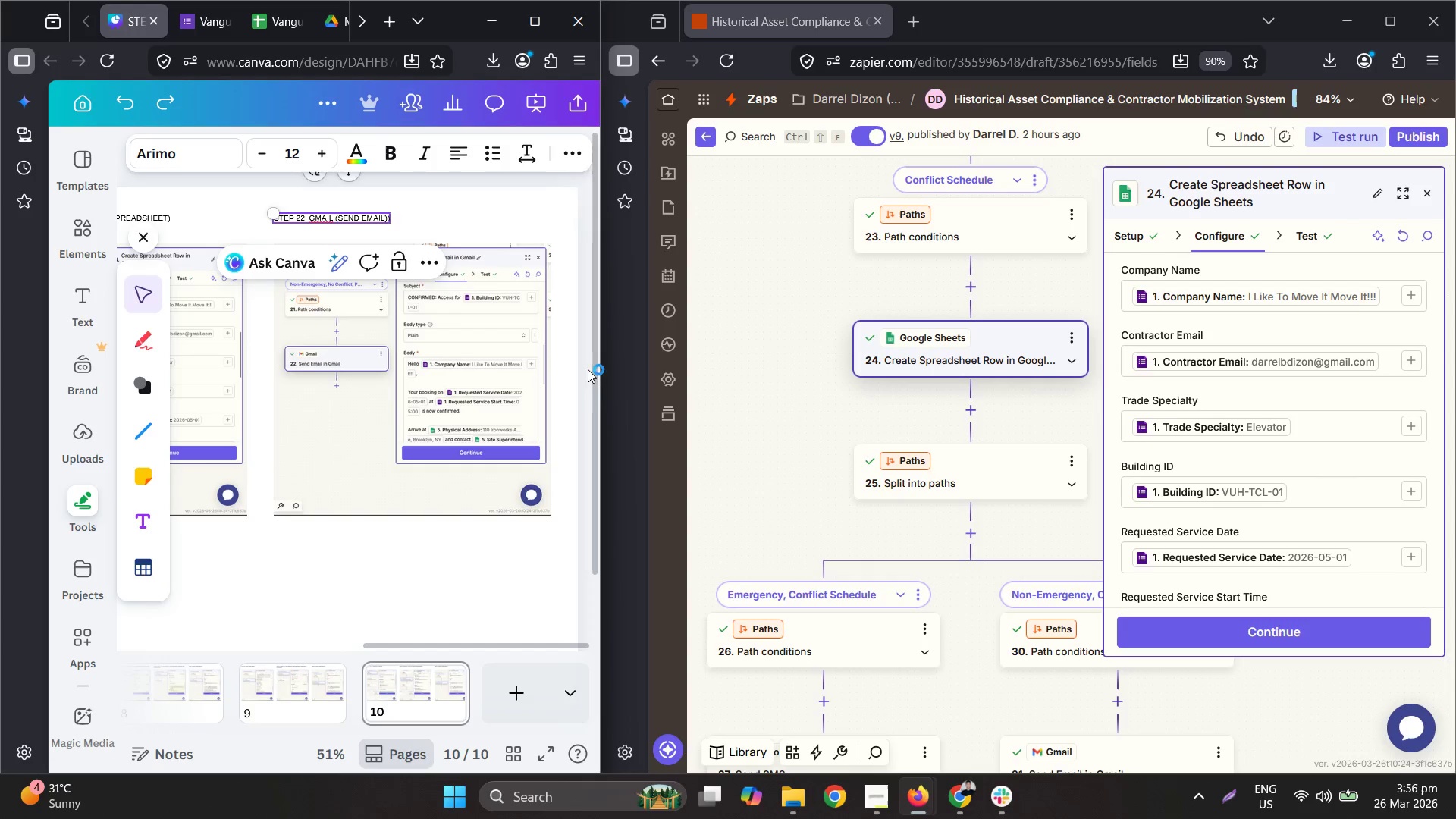 
left_click_drag(start_coordinate=[591, 389], to_coordinate=[599, 402])
 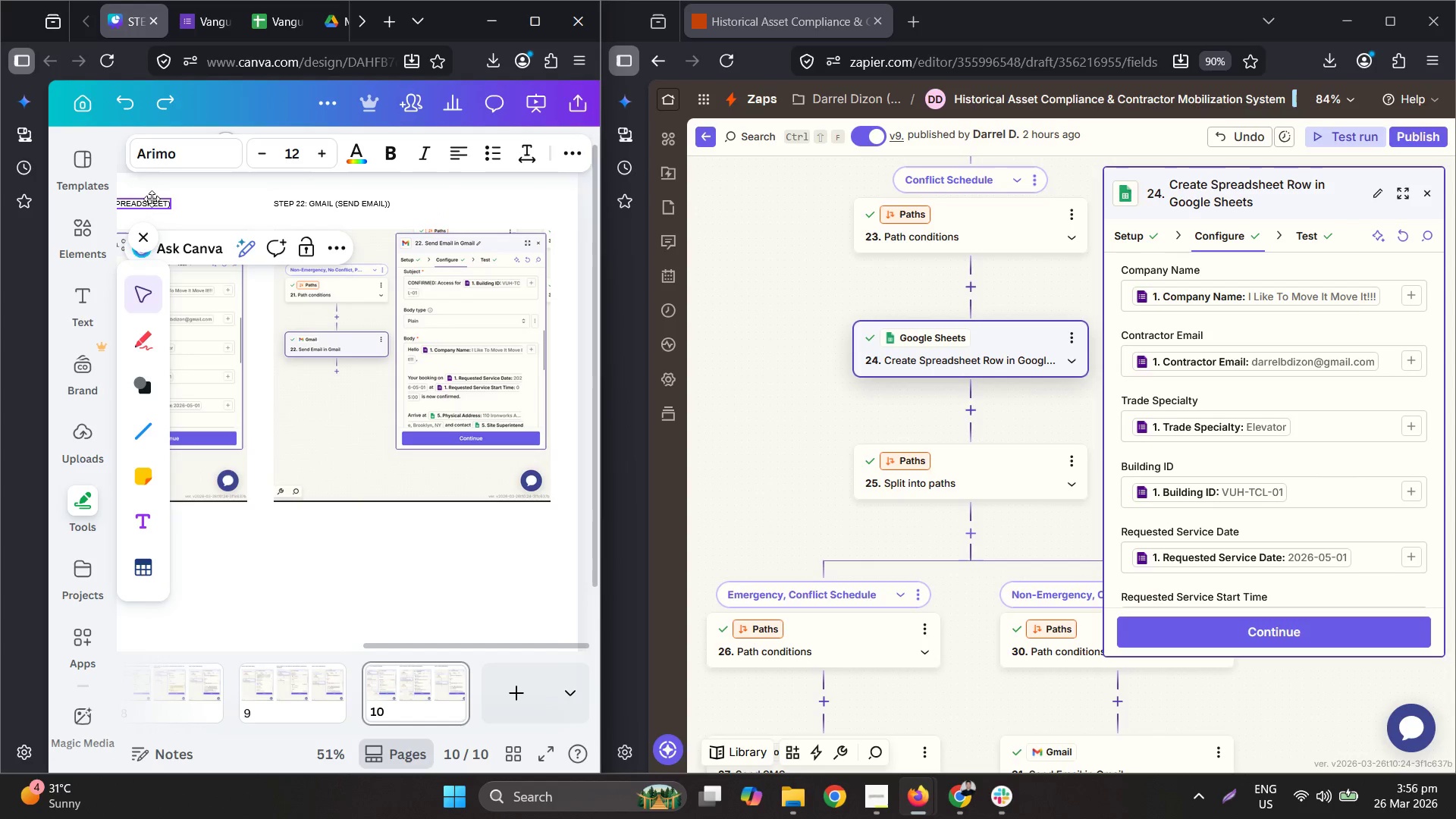 
triple_click([158, 204])
 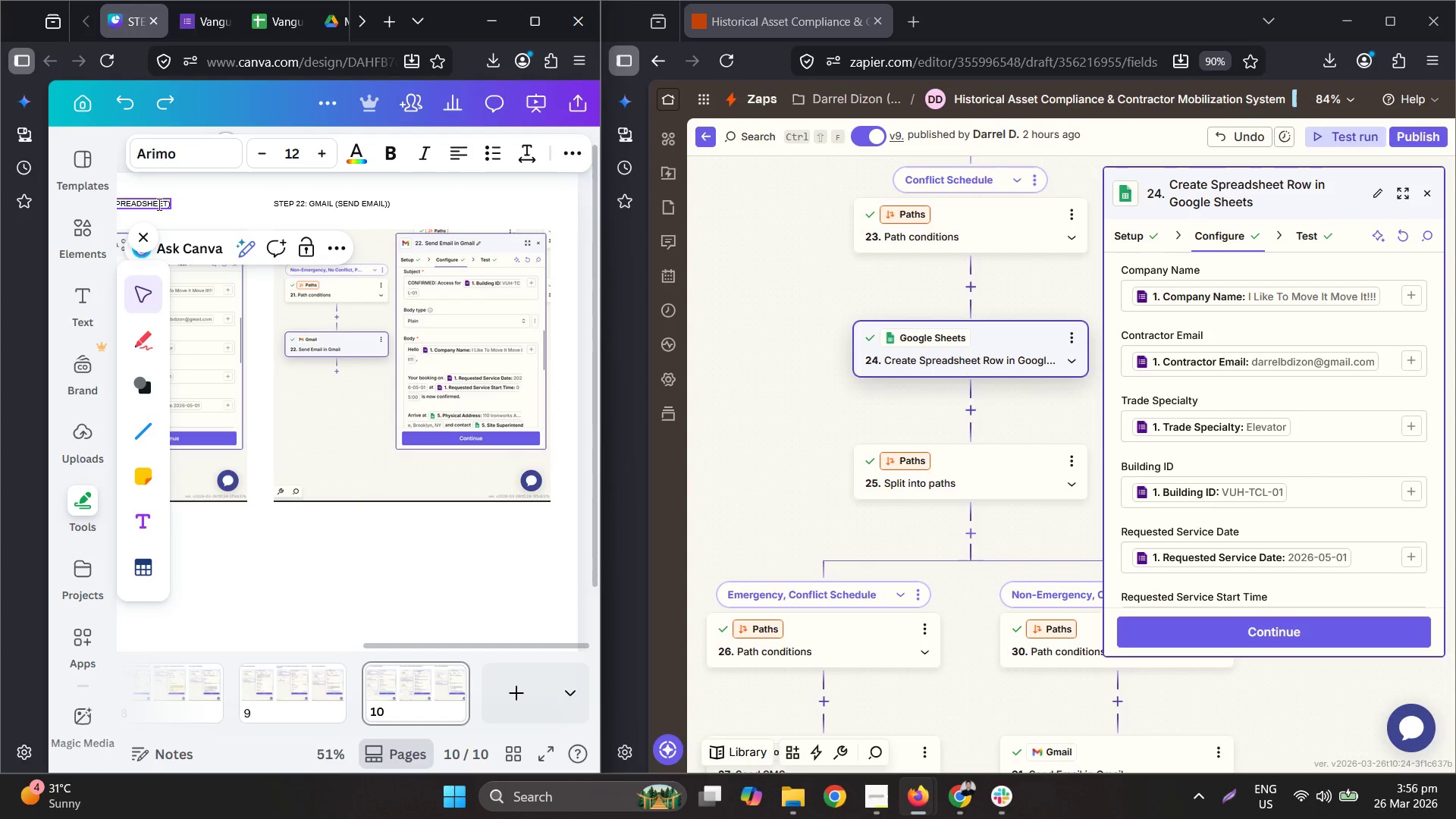 
triple_click([158, 204])
 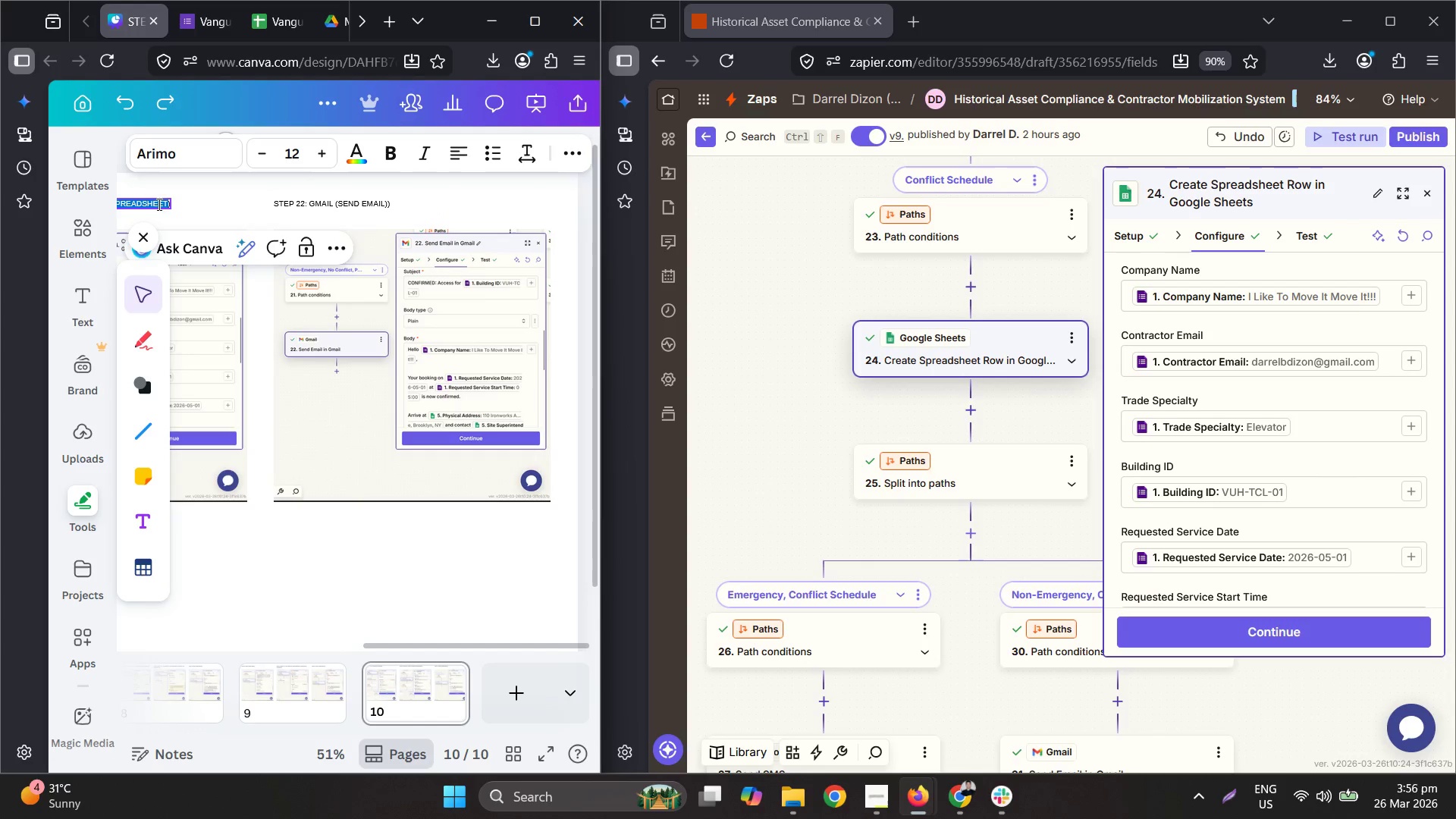 
triple_click([158, 204])
 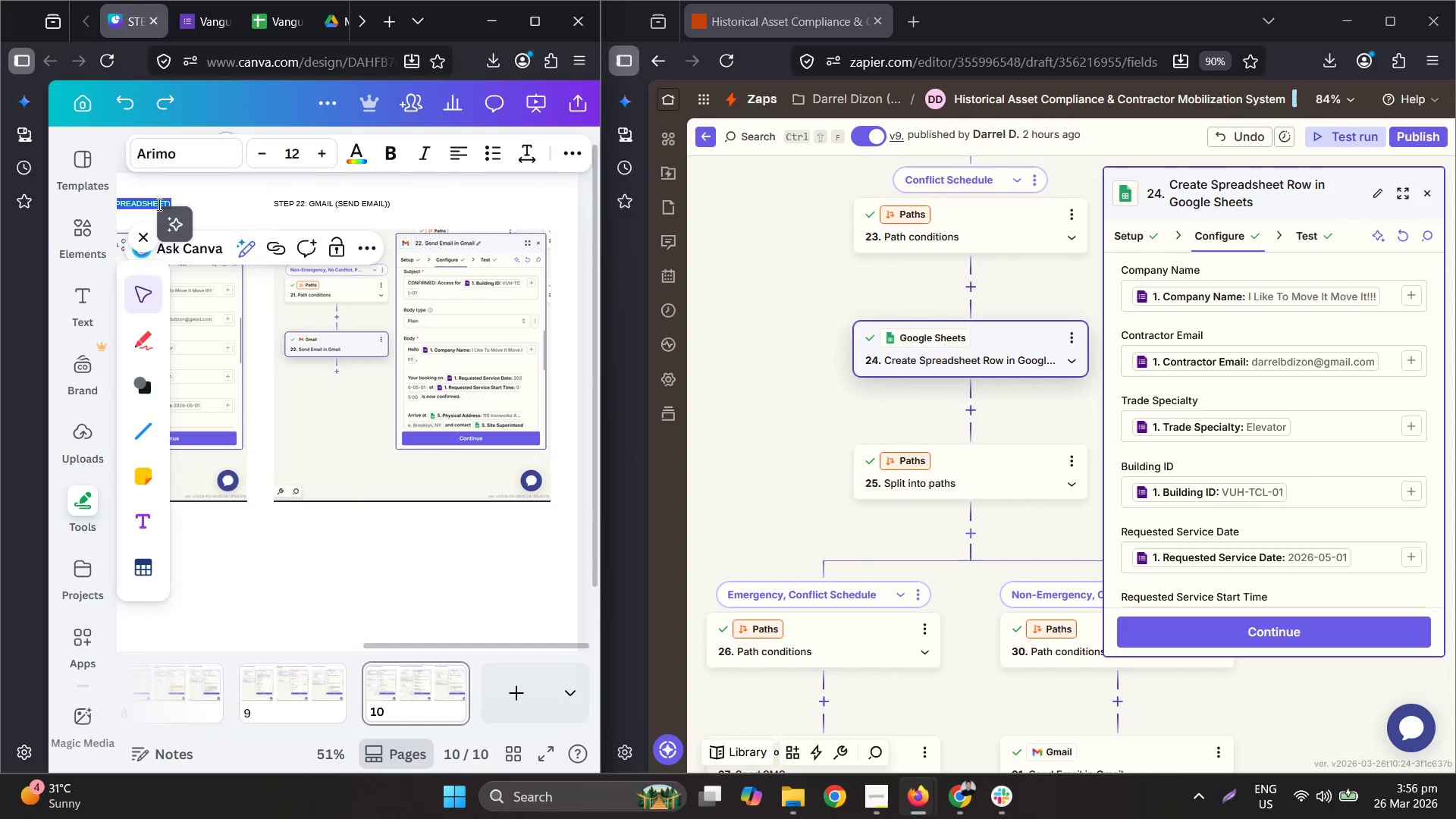 
triple_click([158, 204])
 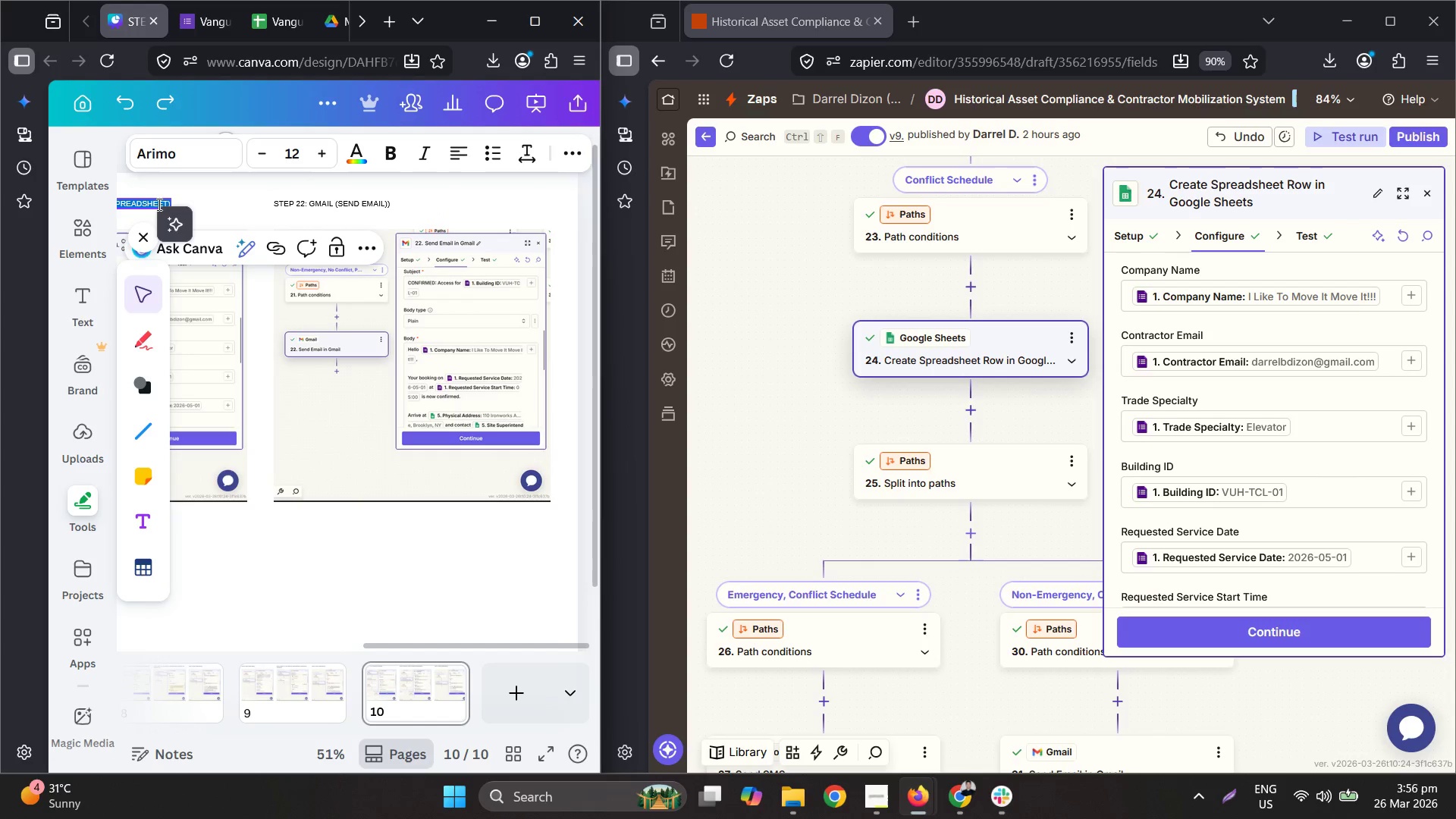 
triple_click([158, 204])
 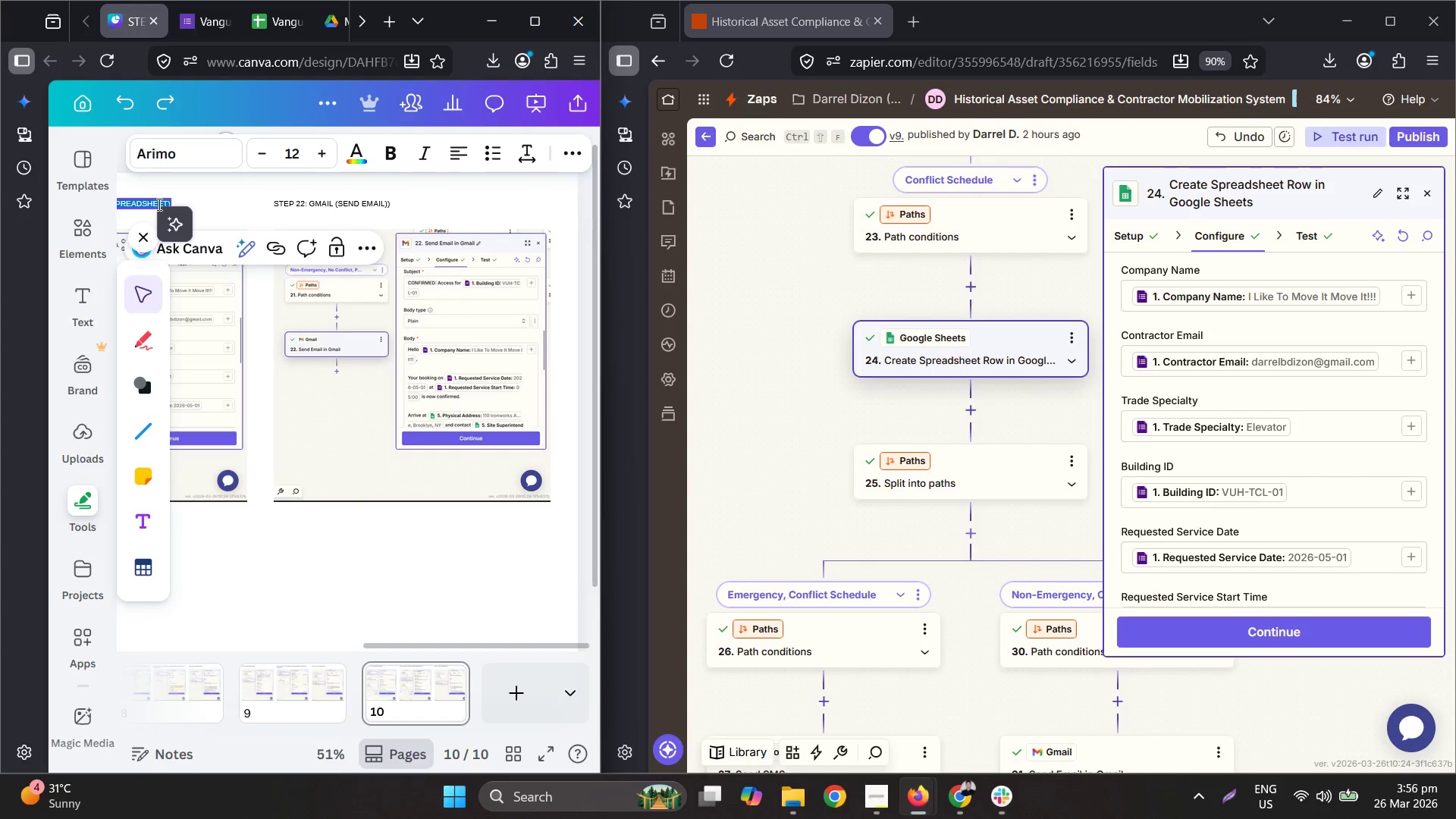 
triple_click([158, 204])
 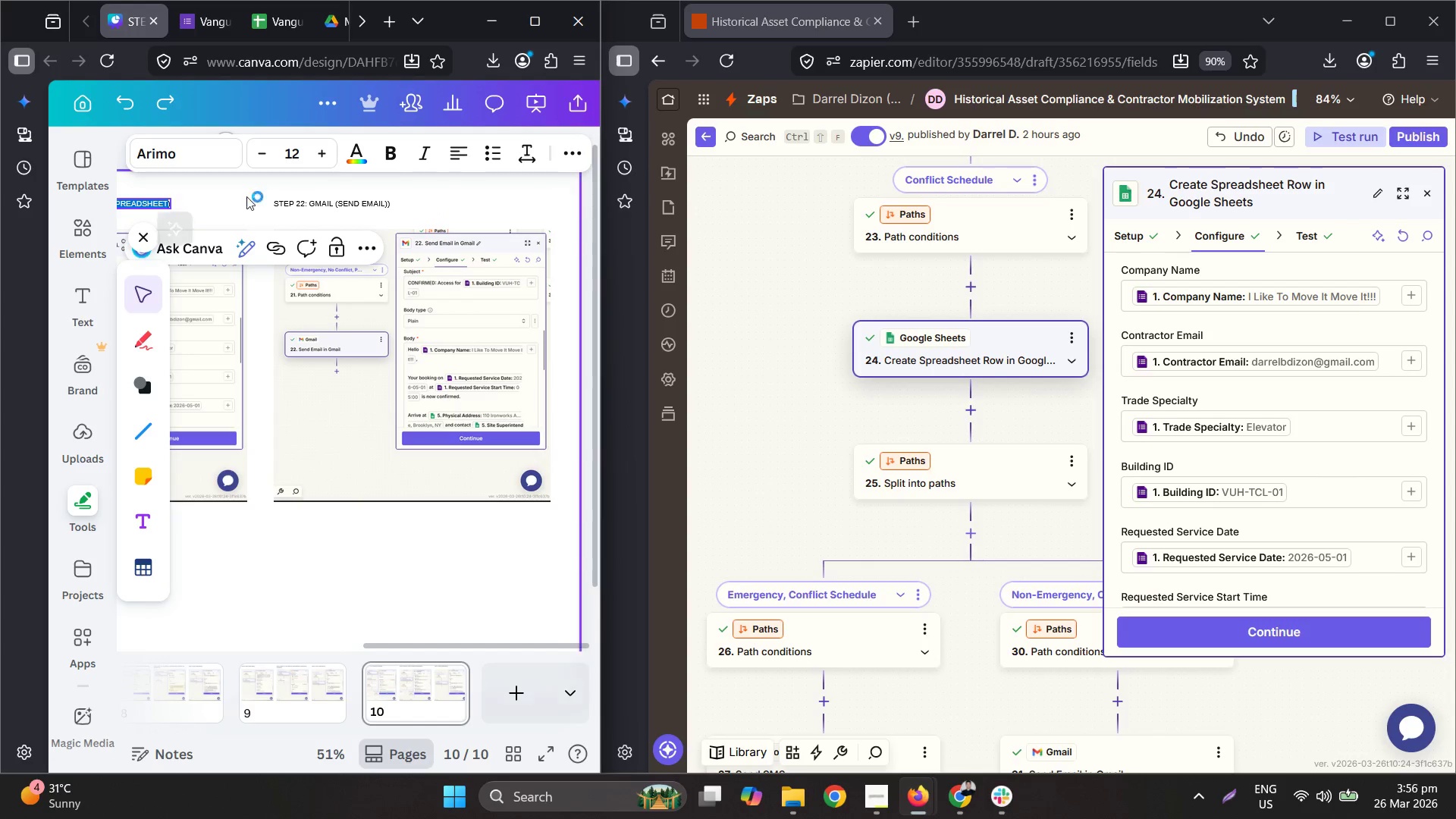 
key(Control+A)
 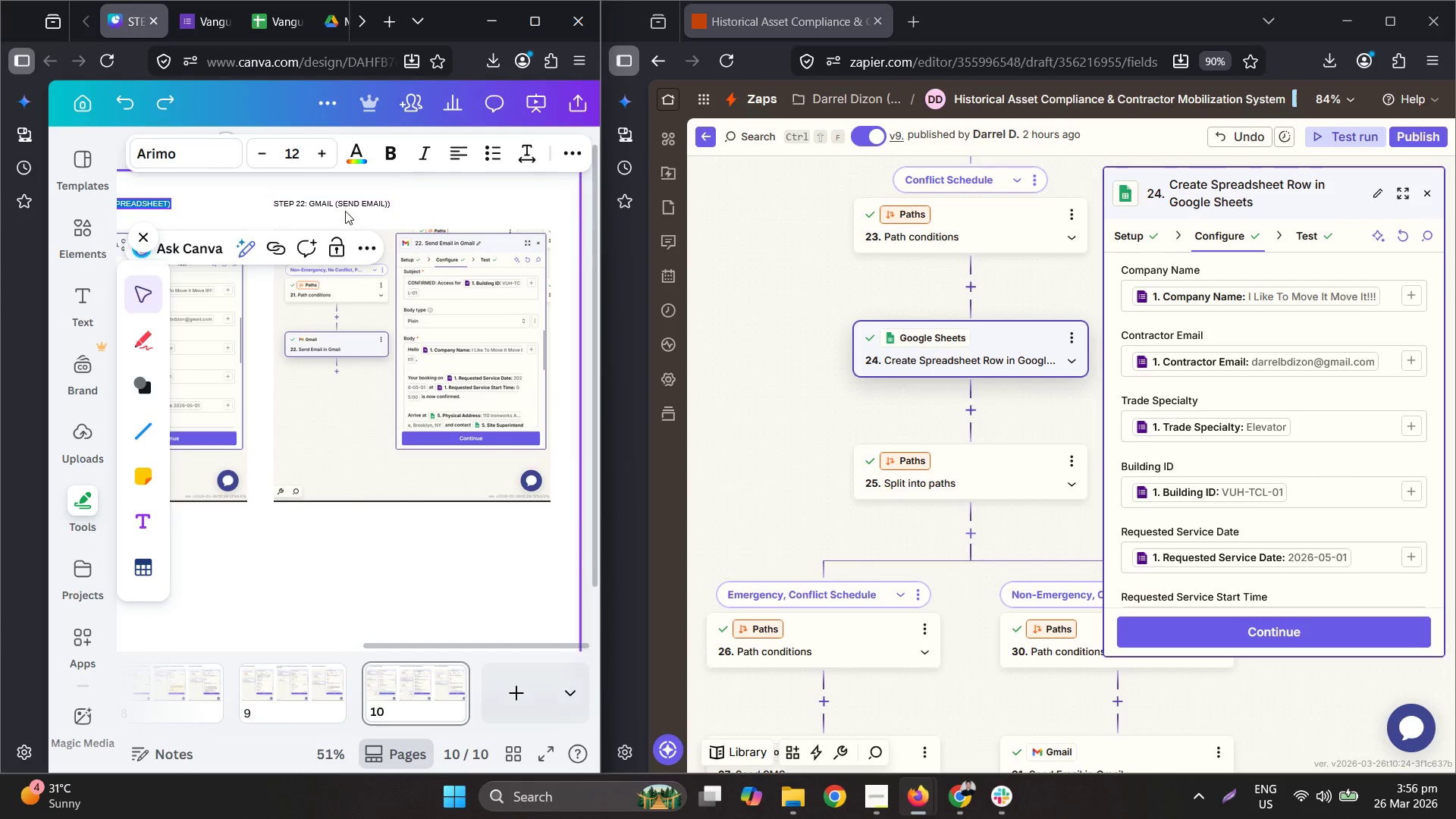 
key(Control+C)
 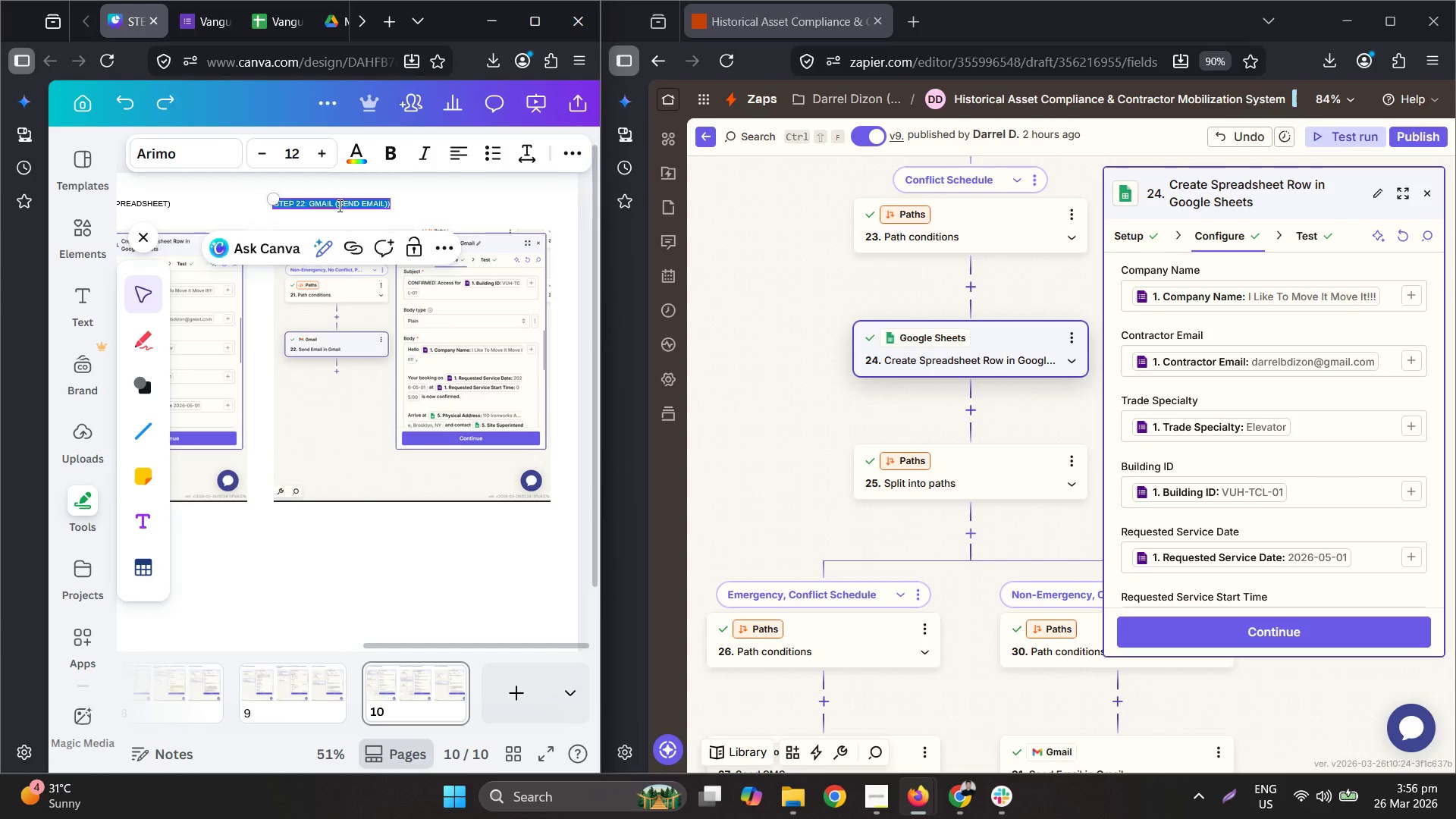 
key(Control+ControlLeft)
 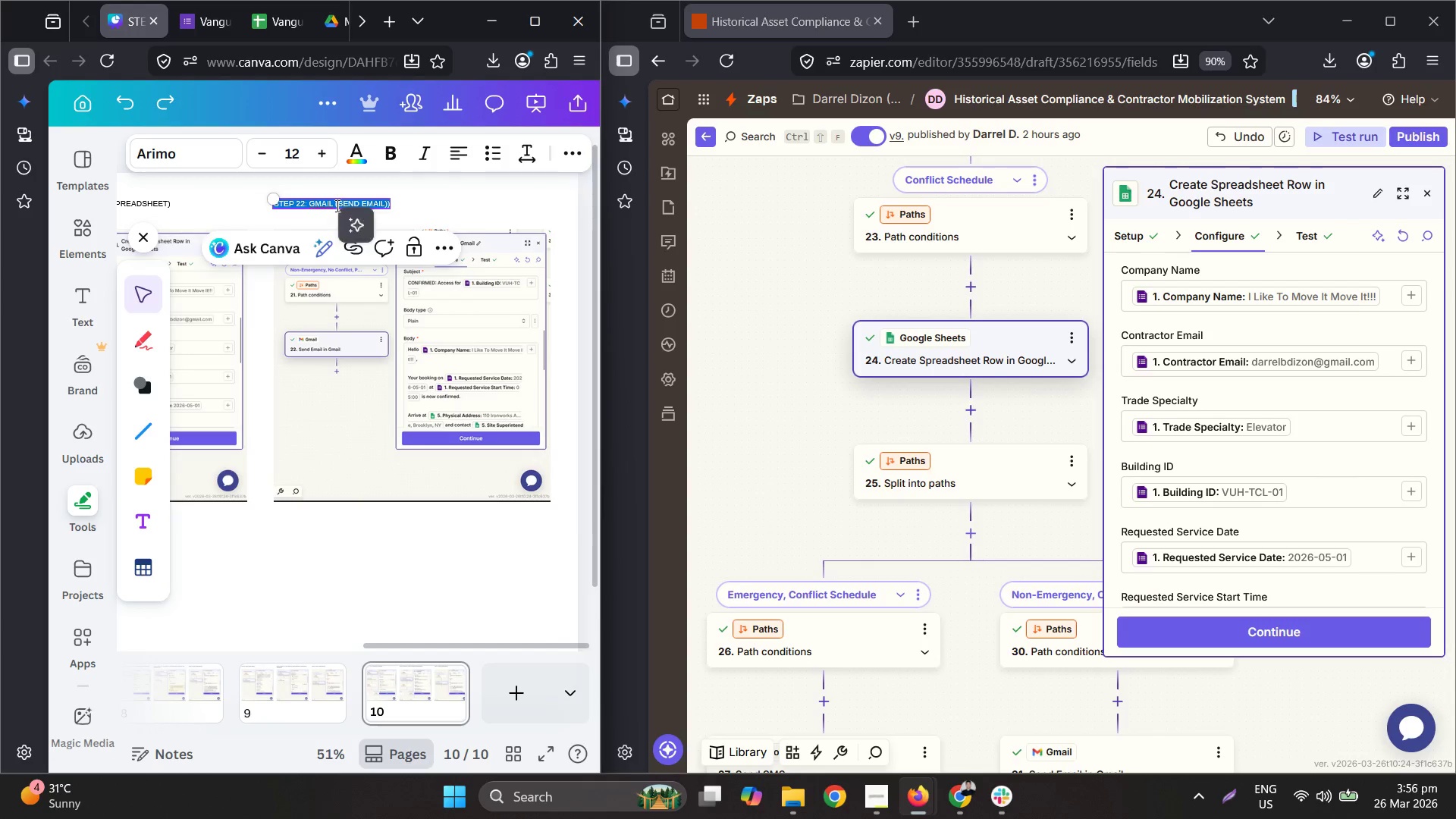 
key(Control+V)
 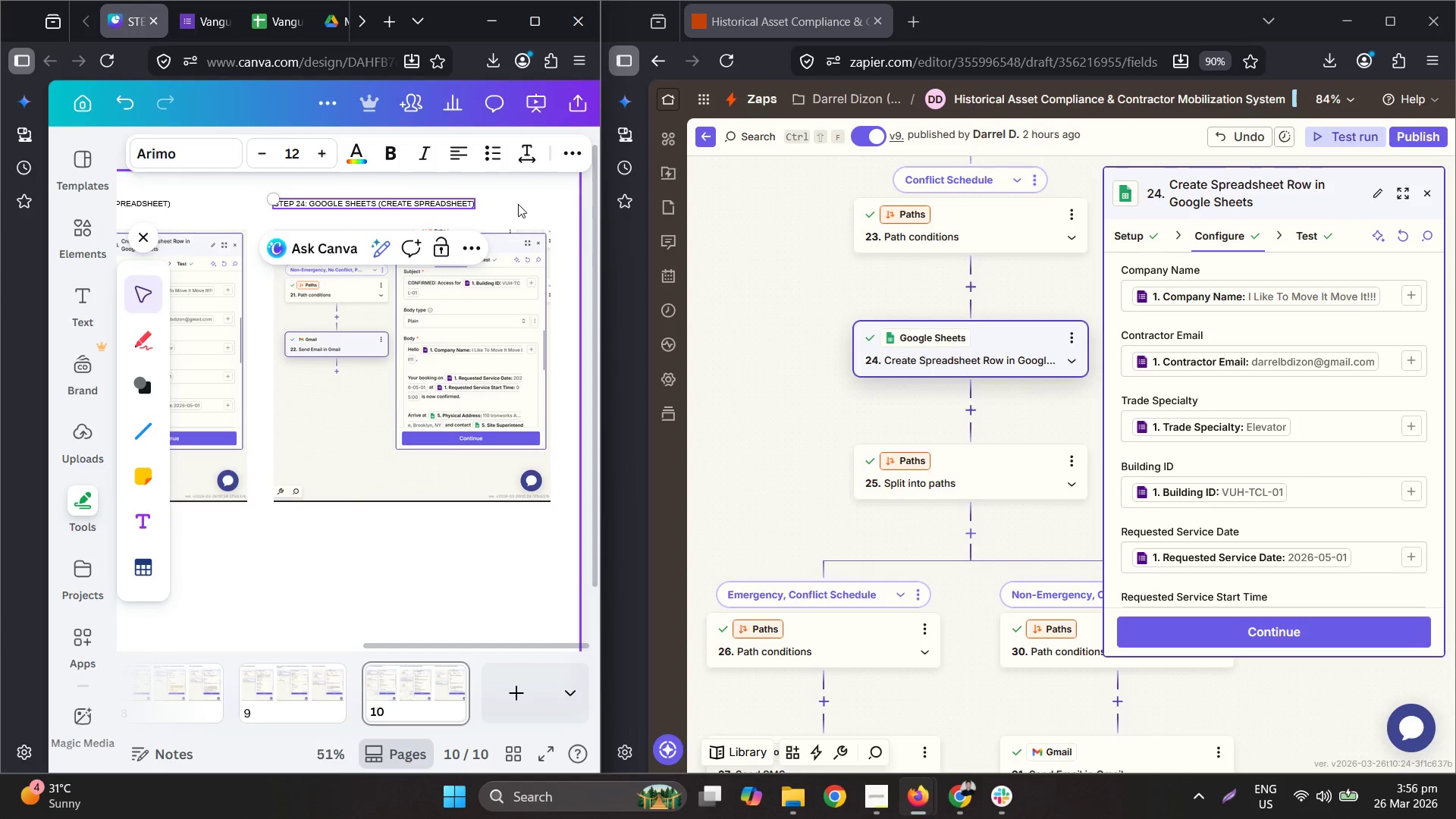 
double_click([445, 315])
 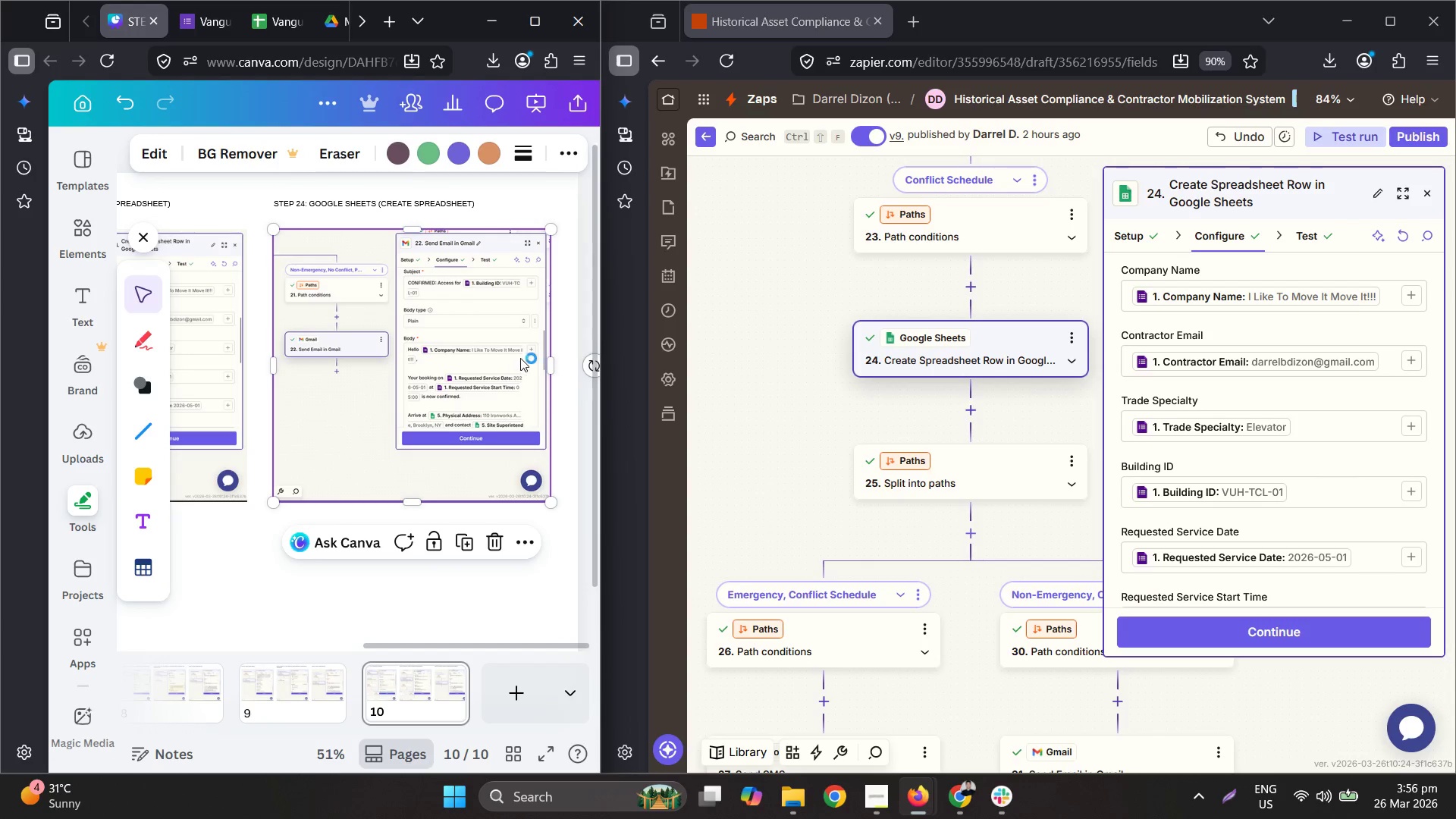 
key(Delete)
 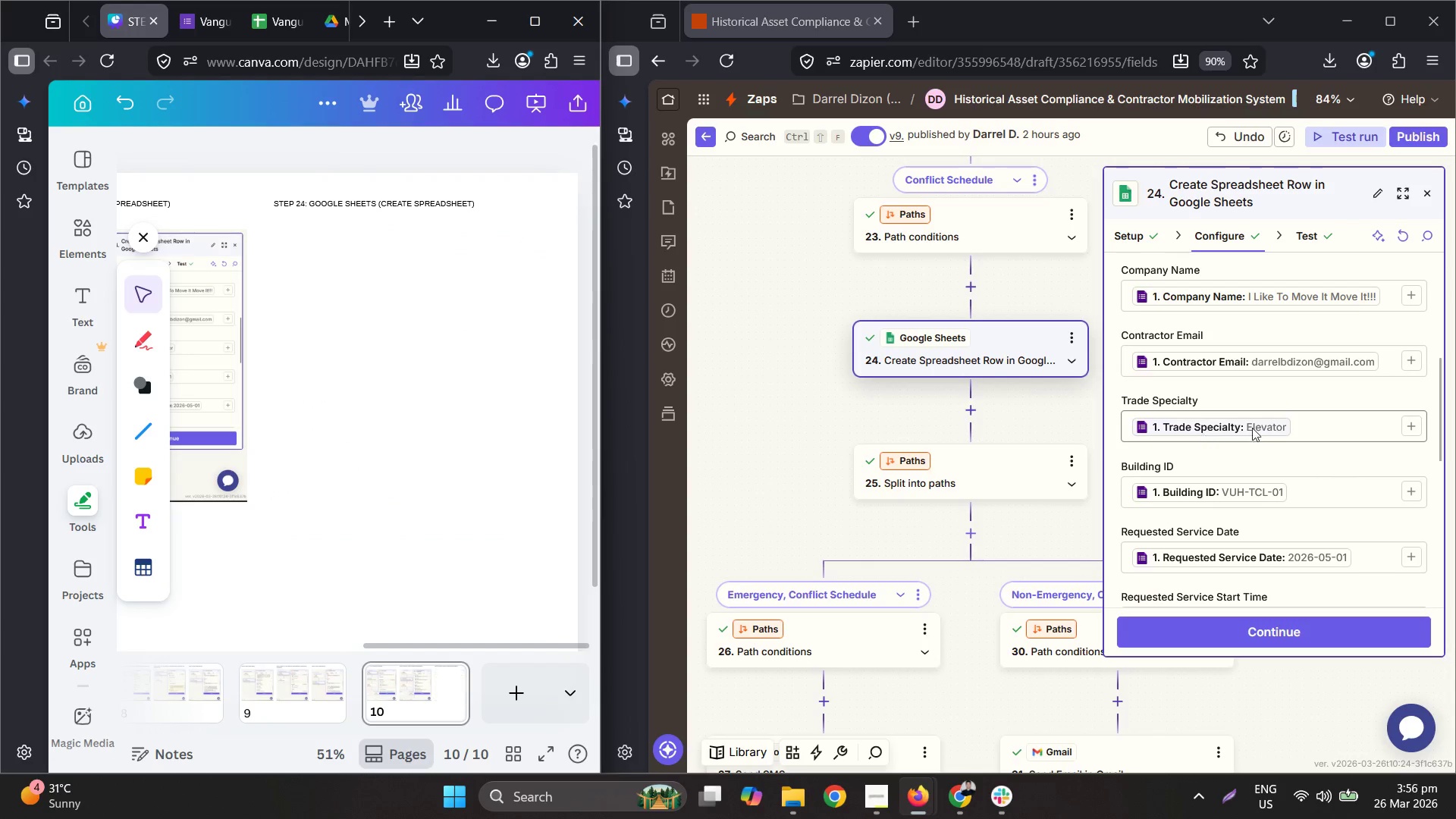 
scroll: coordinate [1260, 425], scroll_direction: down, amount: 3.0
 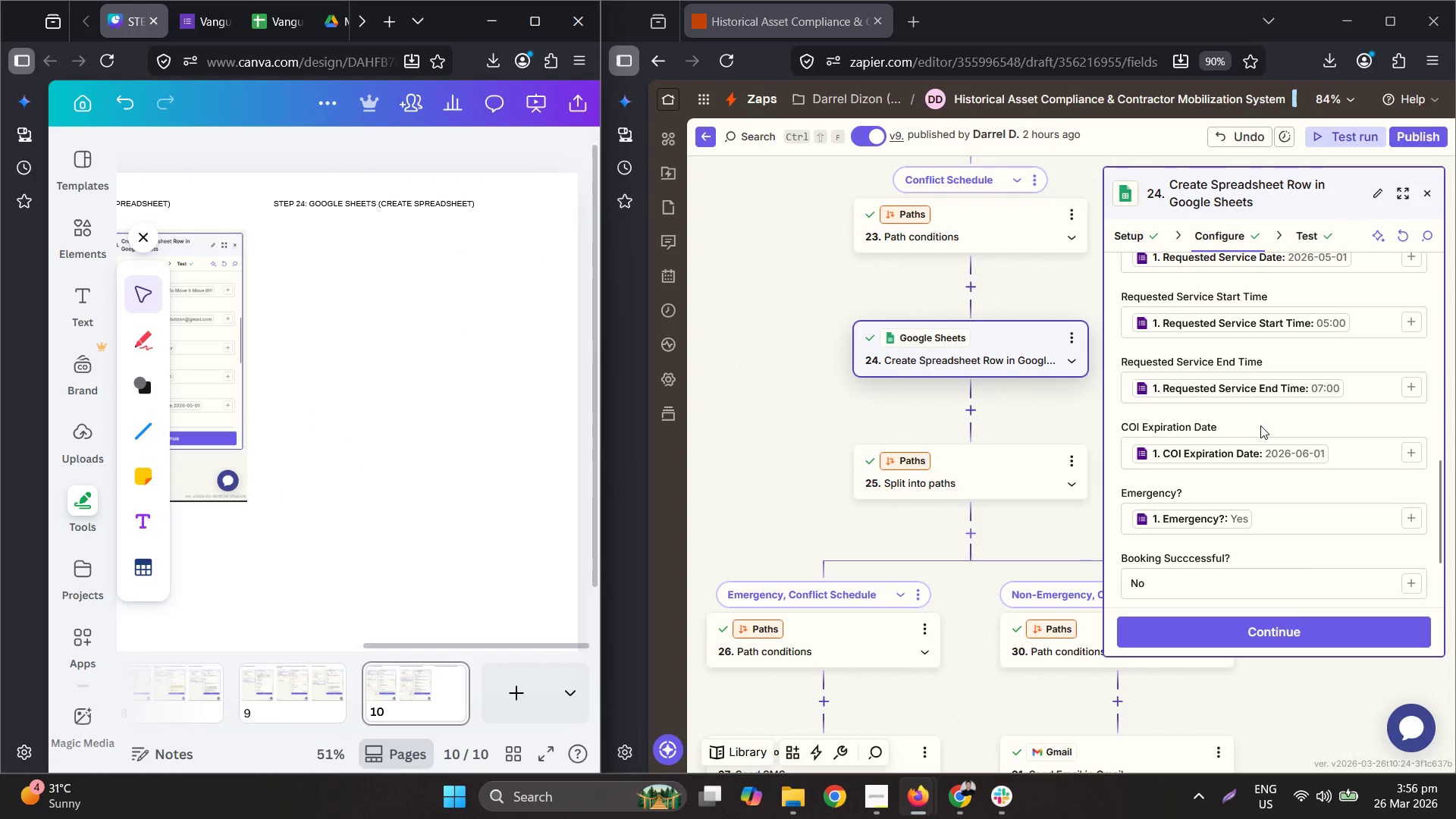 
scroll: coordinate [1260, 425], scroll_direction: none, amount: 0.0
 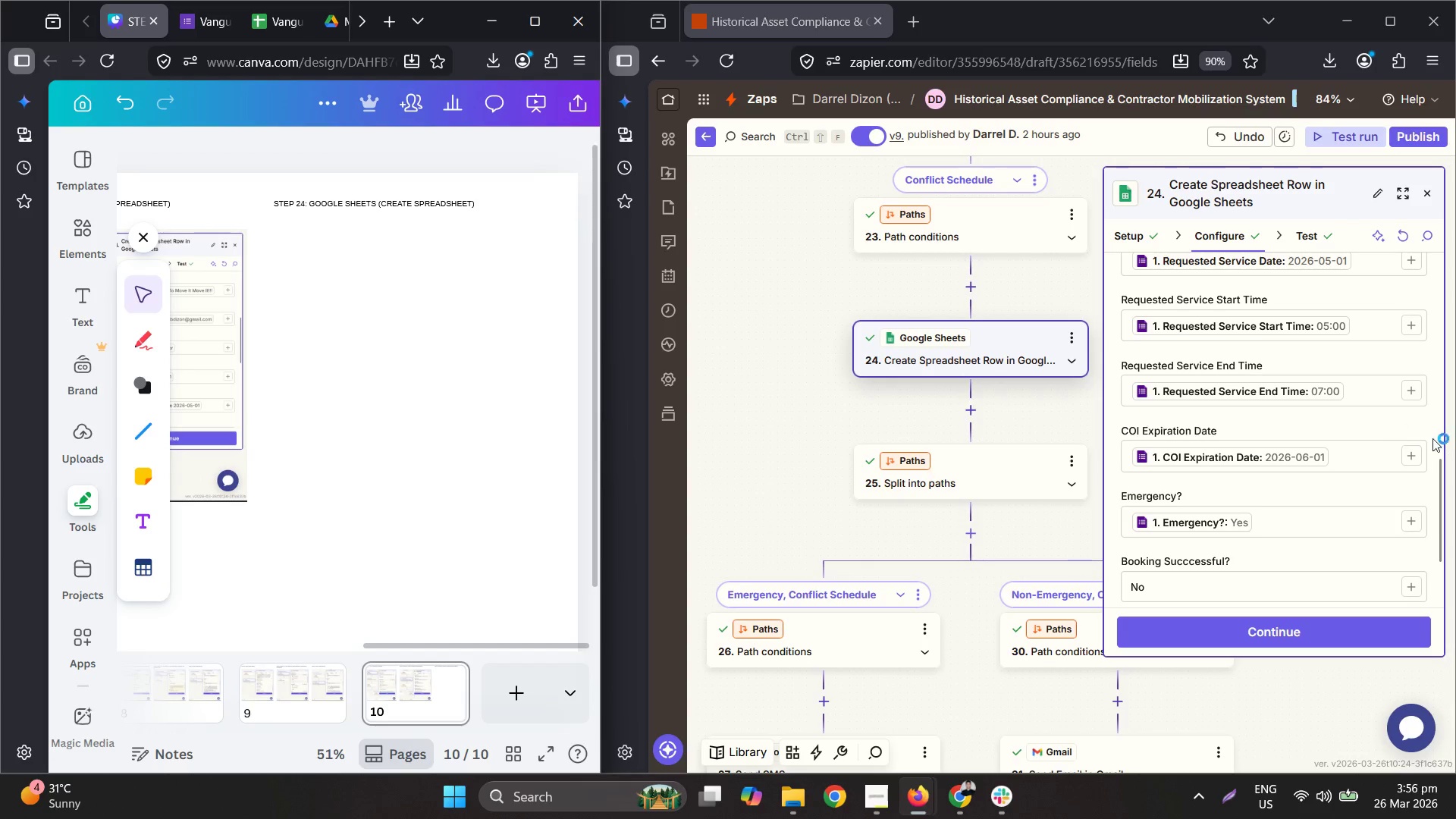 
left_click_drag(start_coordinate=[1440, 467], to_coordinate=[1429, 461])
 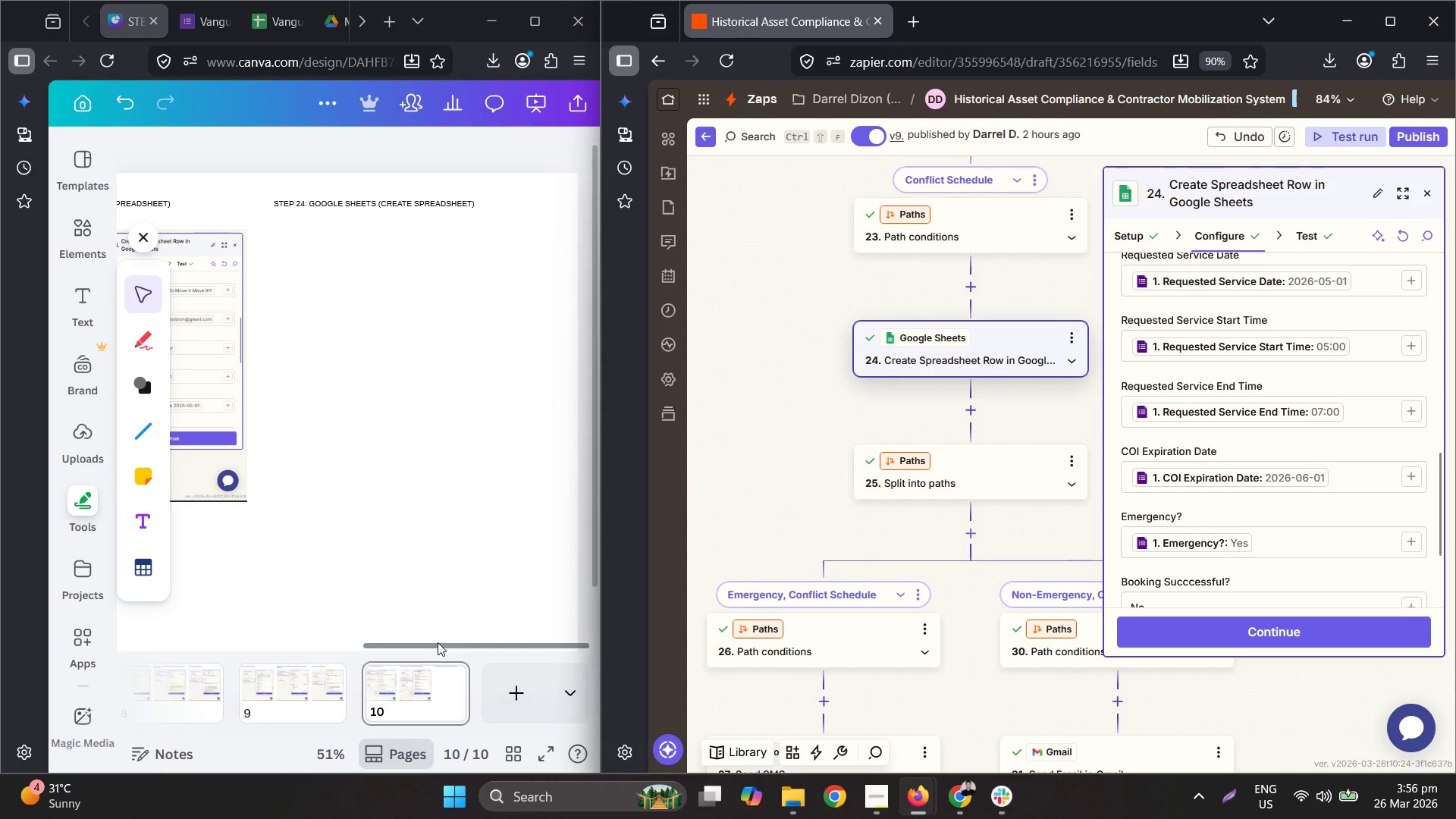 
left_click_drag(start_coordinate=[438, 642], to_coordinate=[328, 649])
 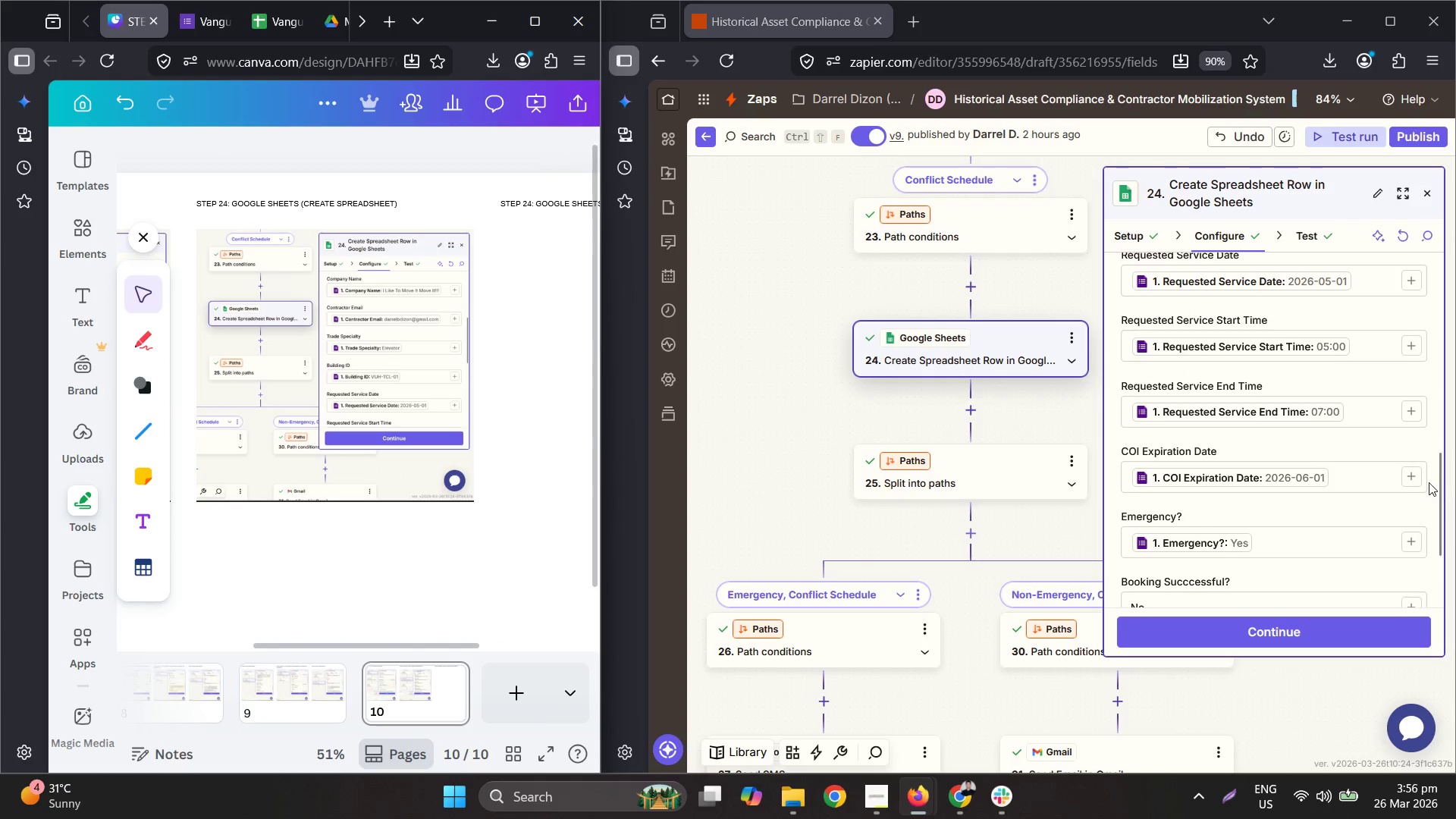 
left_click_drag(start_coordinate=[1440, 482], to_coordinate=[1441, 499])
 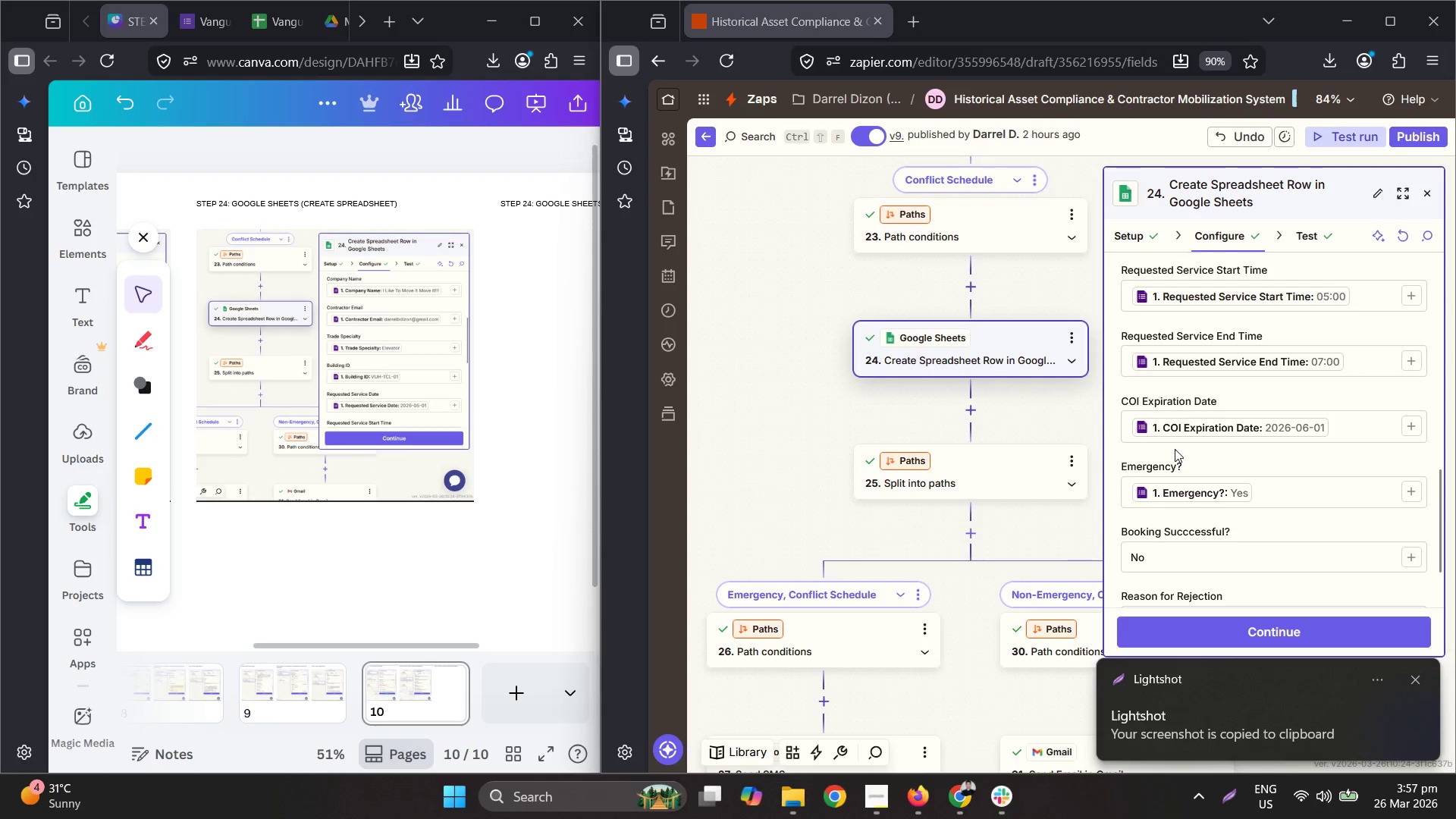 
left_click_drag(start_coordinate=[1436, 482], to_coordinate=[1445, 489])
 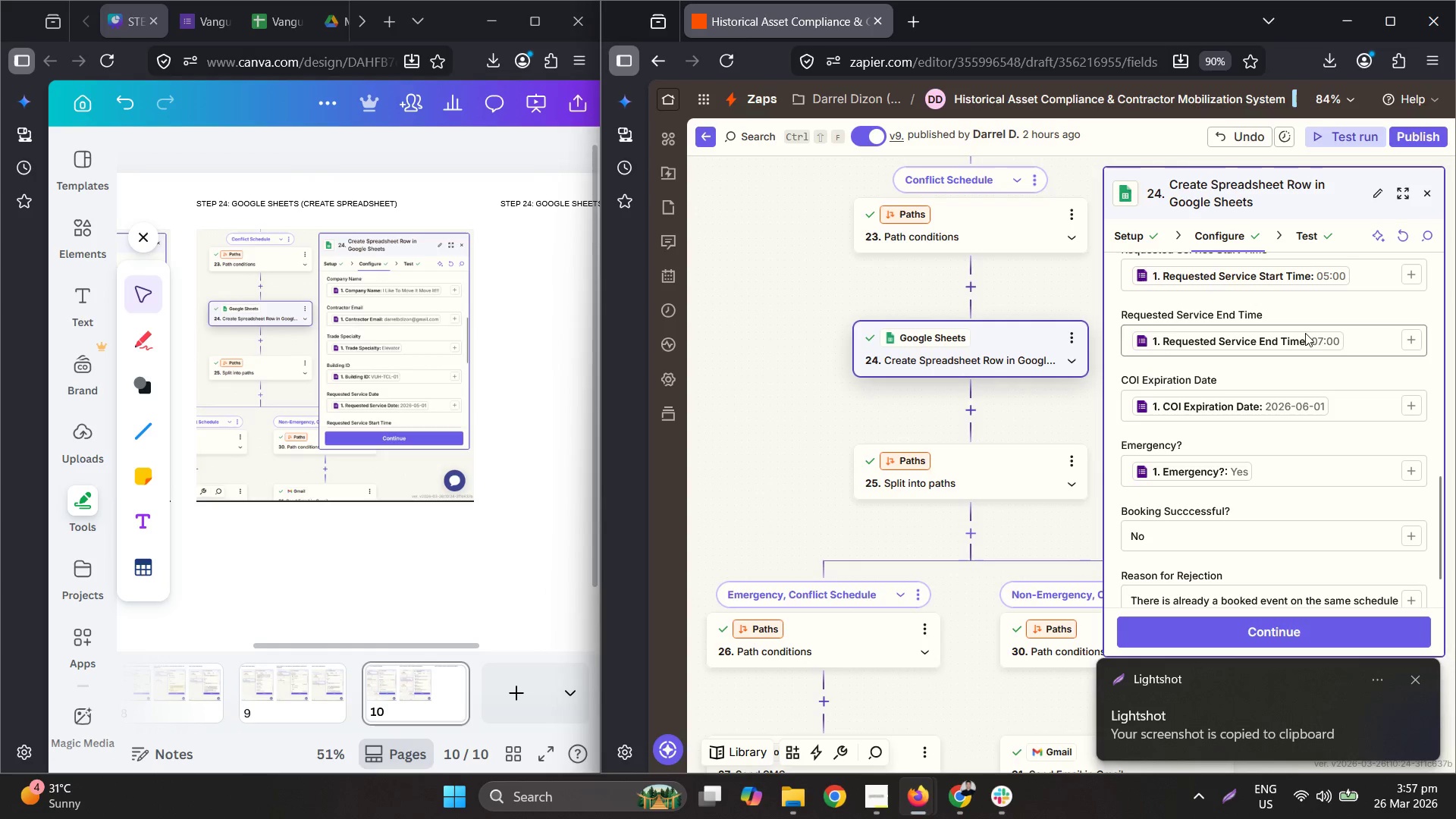 
left_click([1385, 297])
 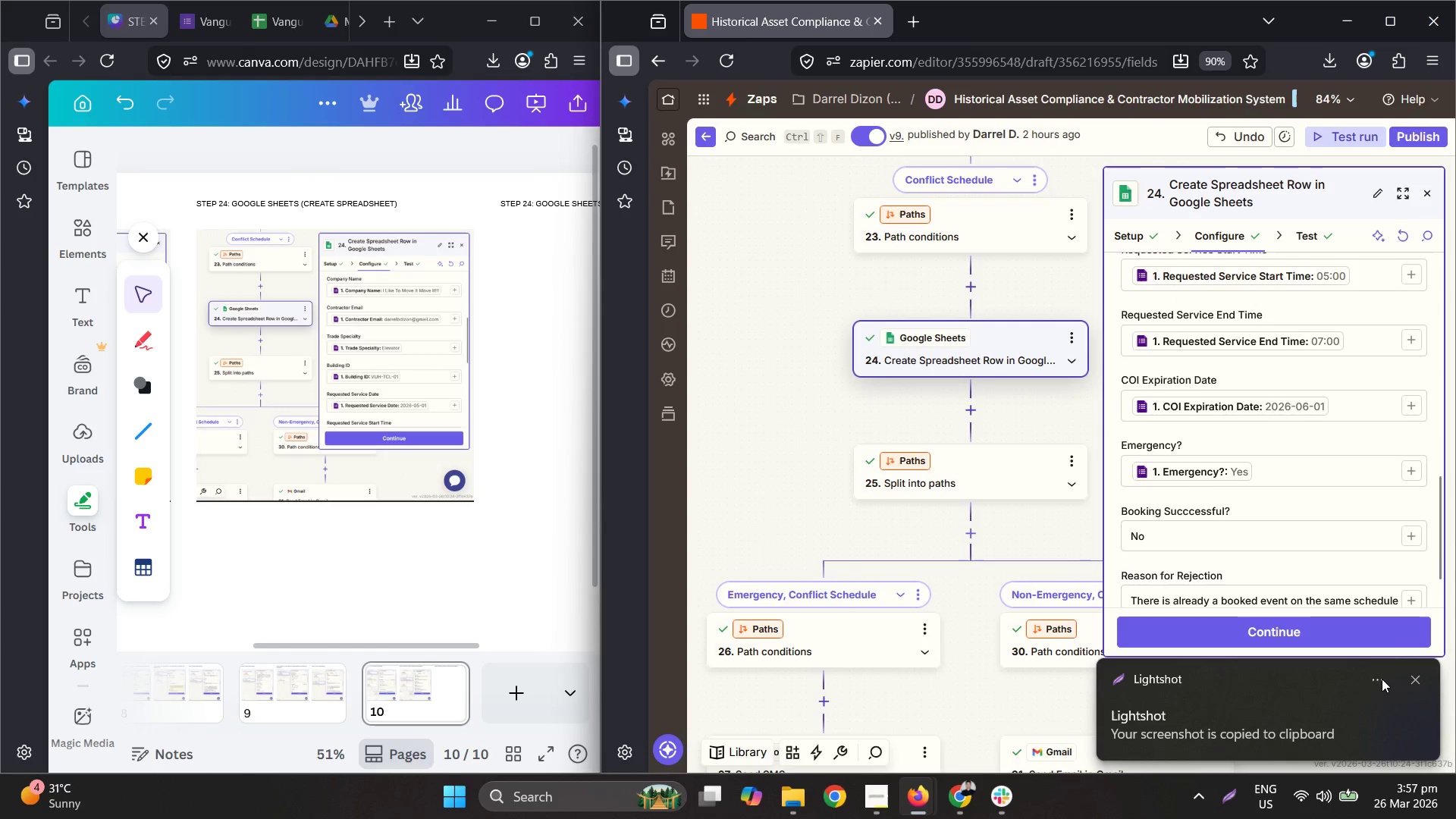 
left_click([1414, 676])
 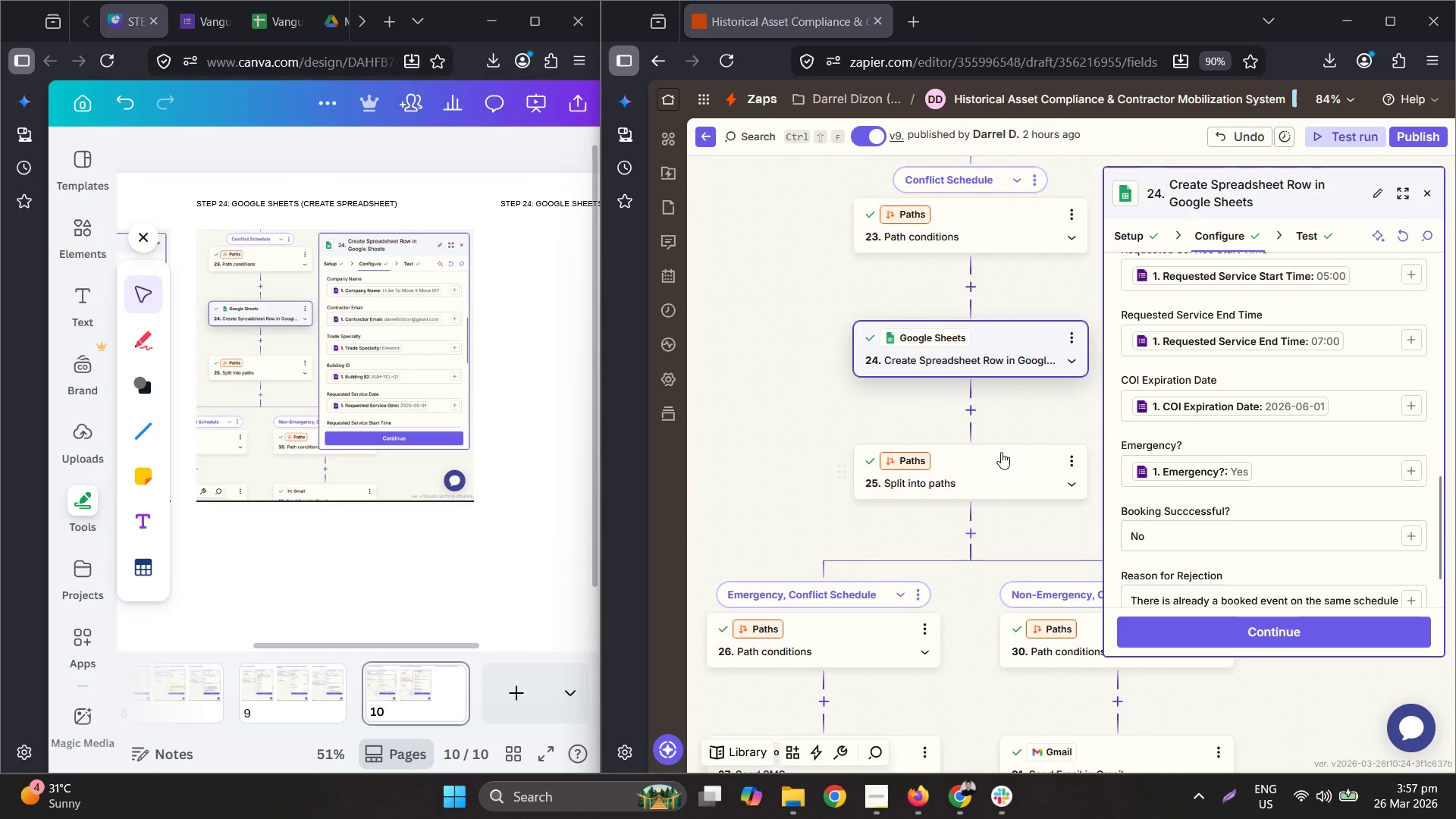 
left_click([1194, 424])
 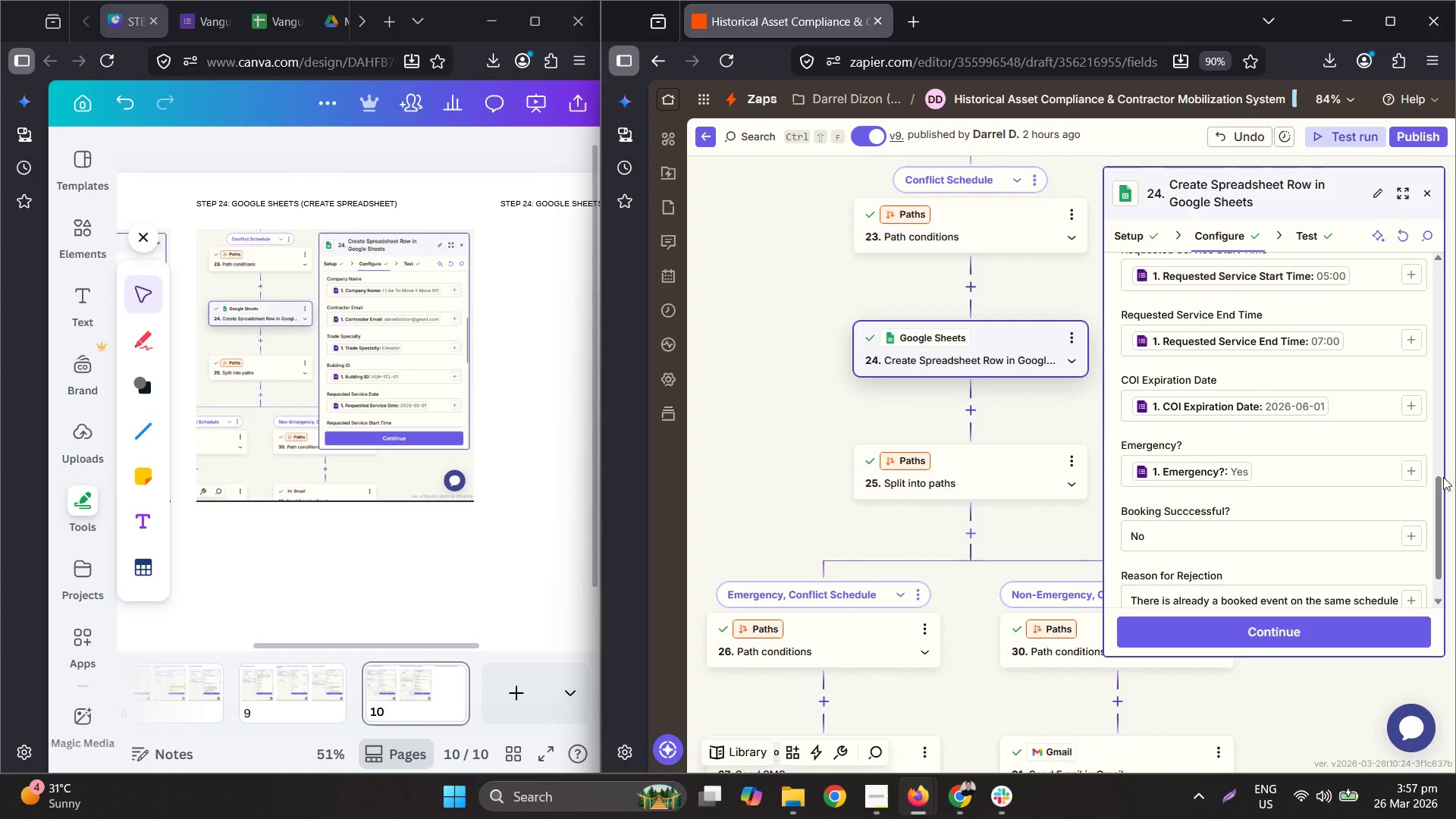 
left_click_drag(start_coordinate=[1442, 481], to_coordinate=[1437, 475])
 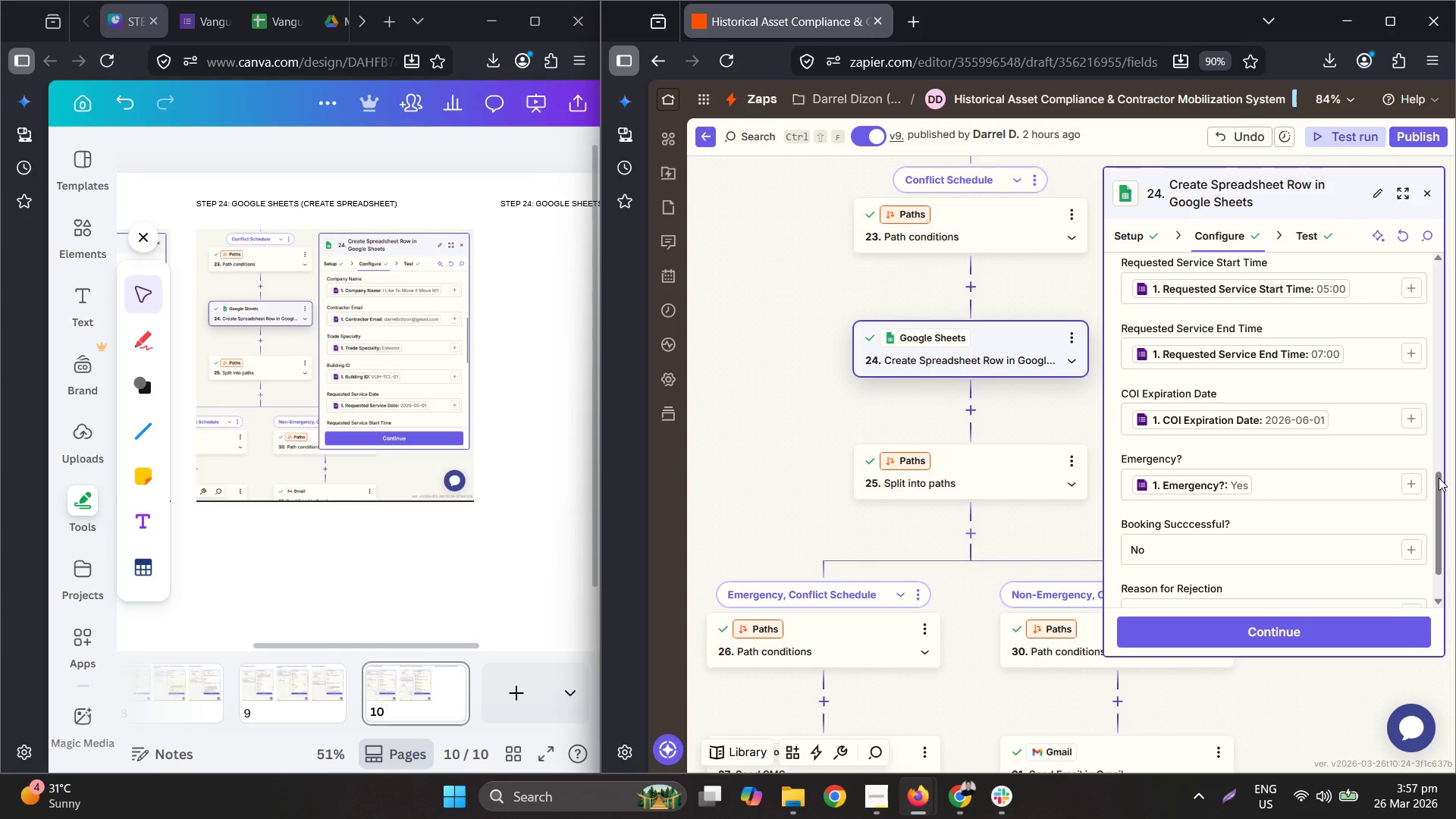 
left_click_drag(start_coordinate=[1441, 480], to_coordinate=[1448, 486])
 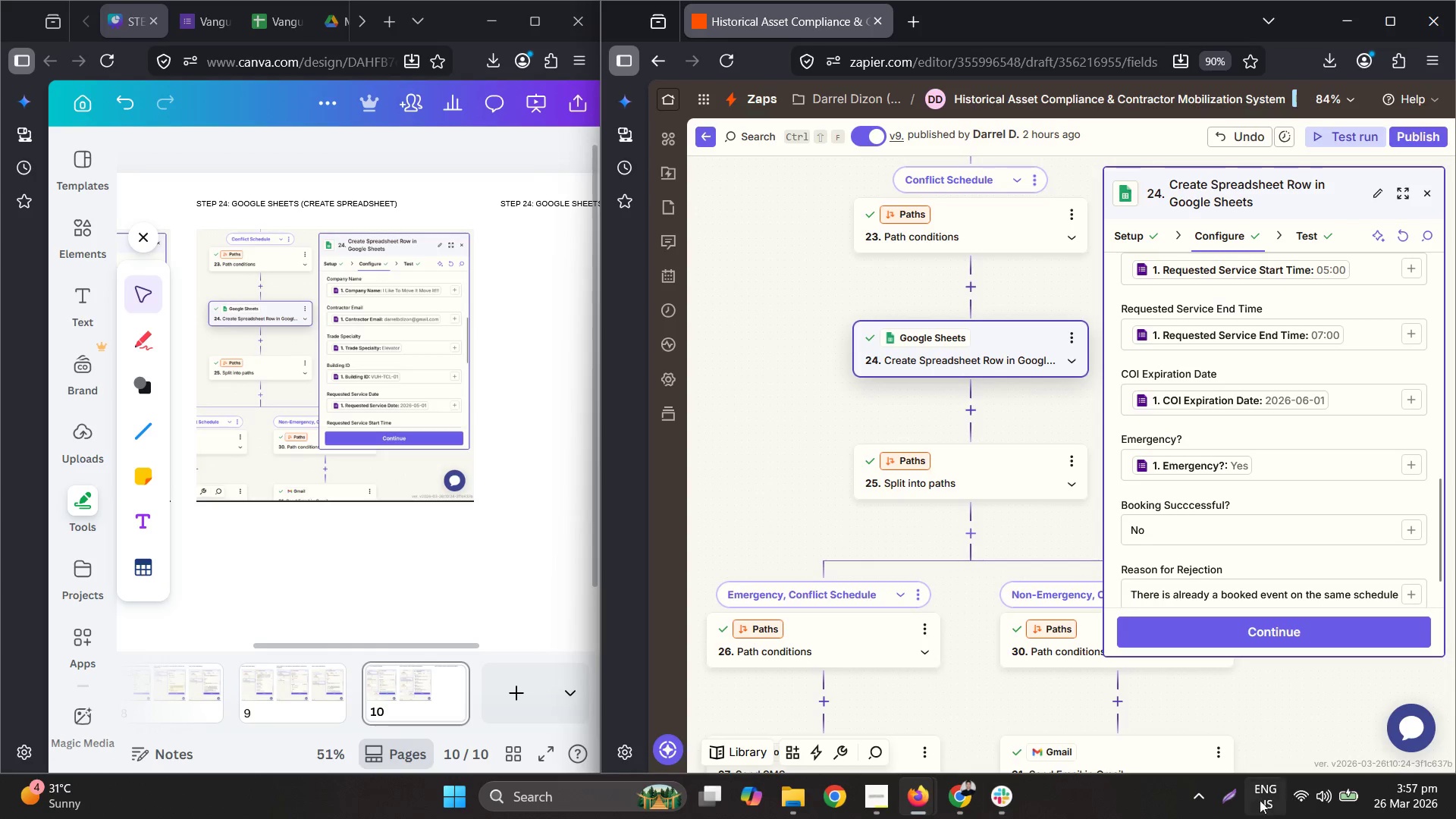 
right_click([1119, 378])
 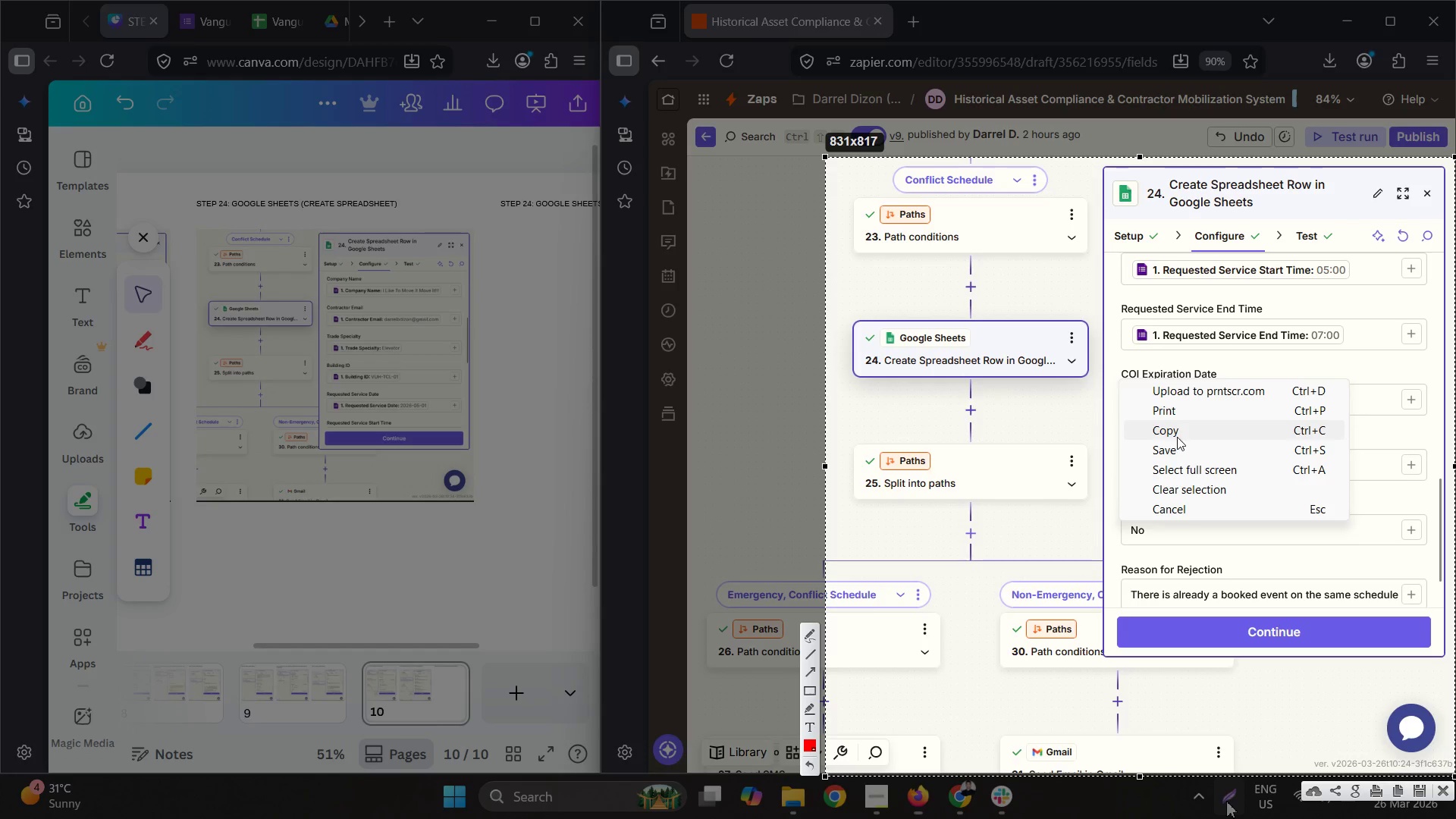 
left_click([1178, 437])
 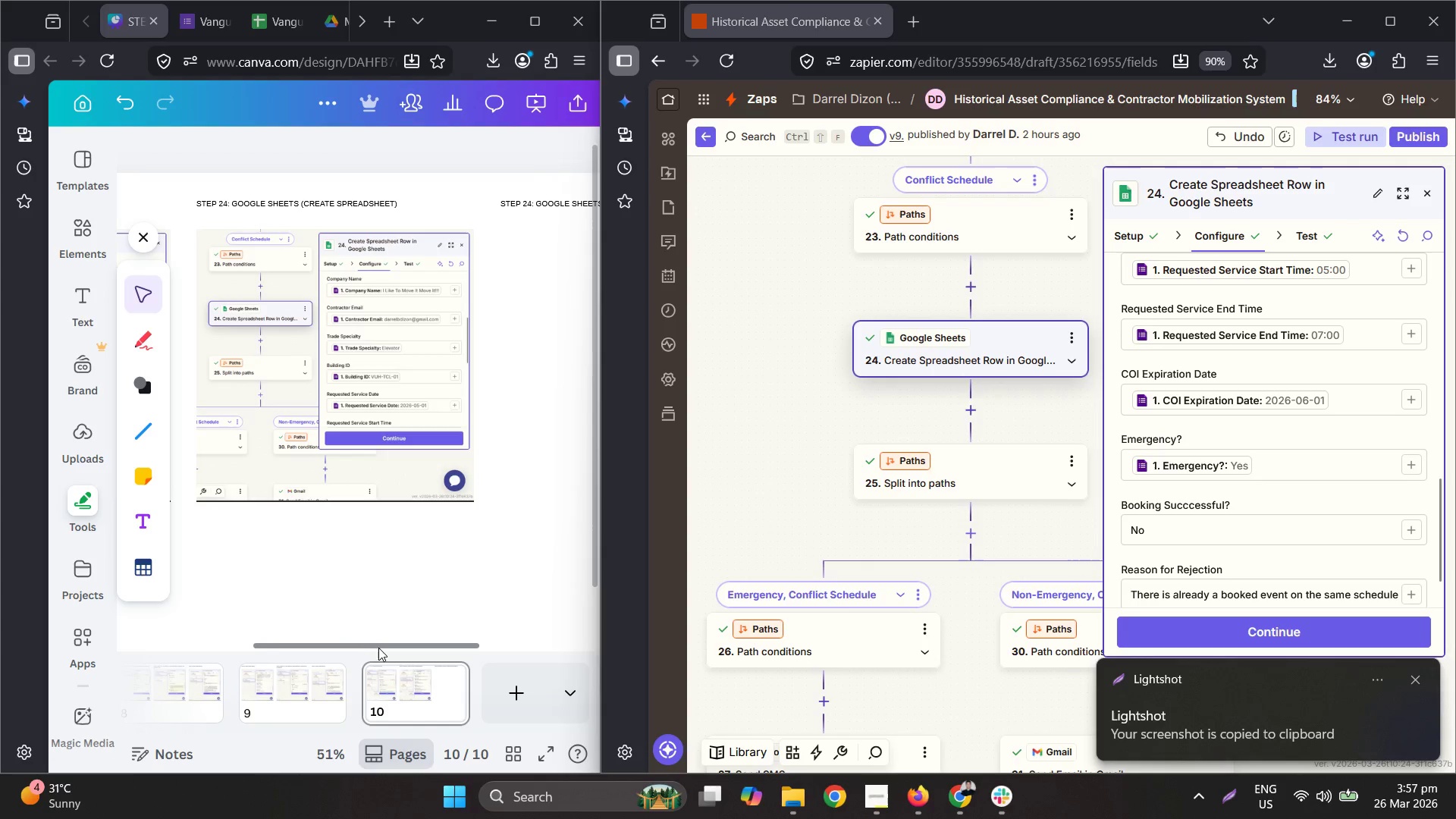 
left_click_drag(start_coordinate=[372, 646], to_coordinate=[522, 636])
 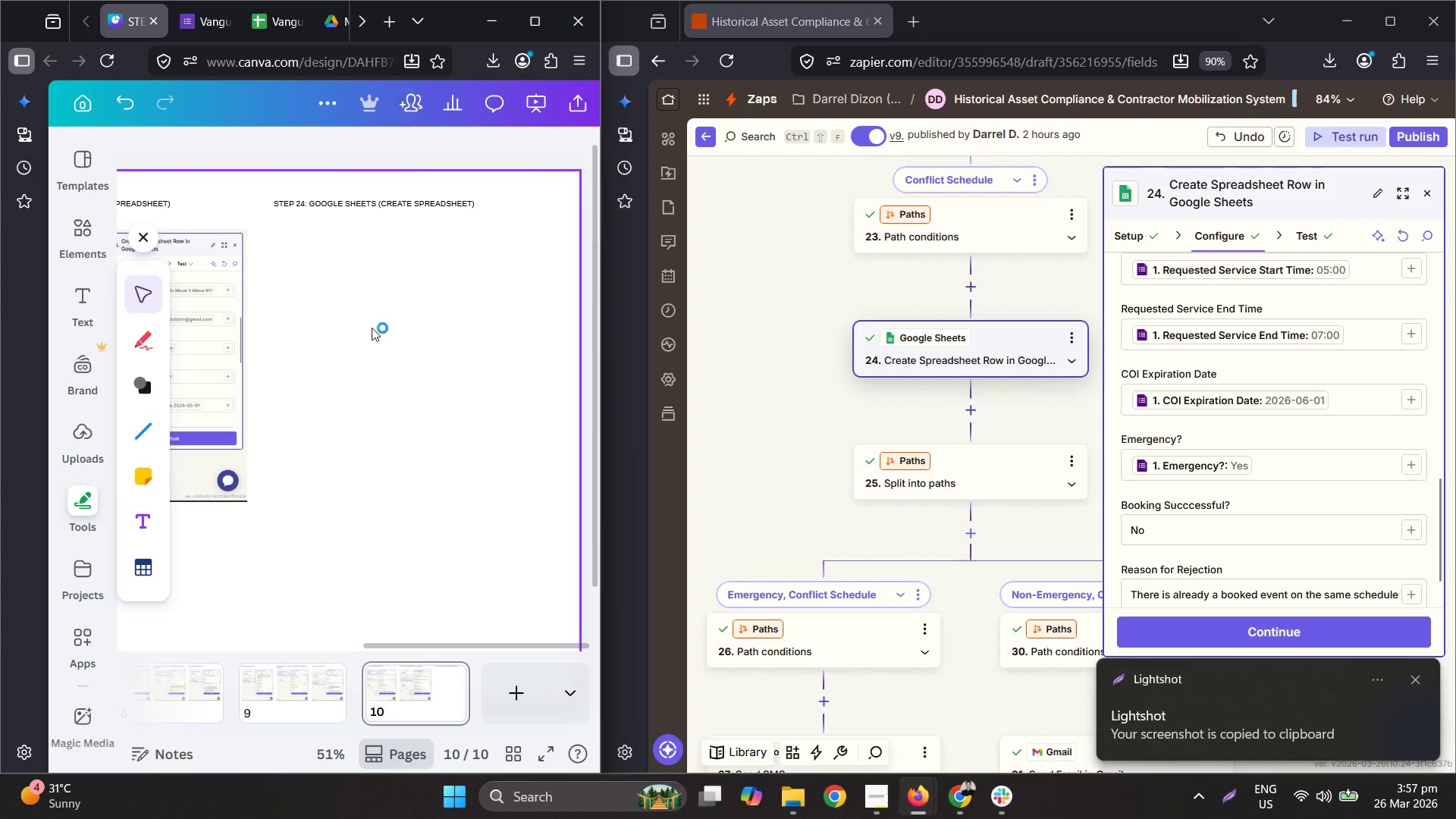 
left_click([358, 297])
 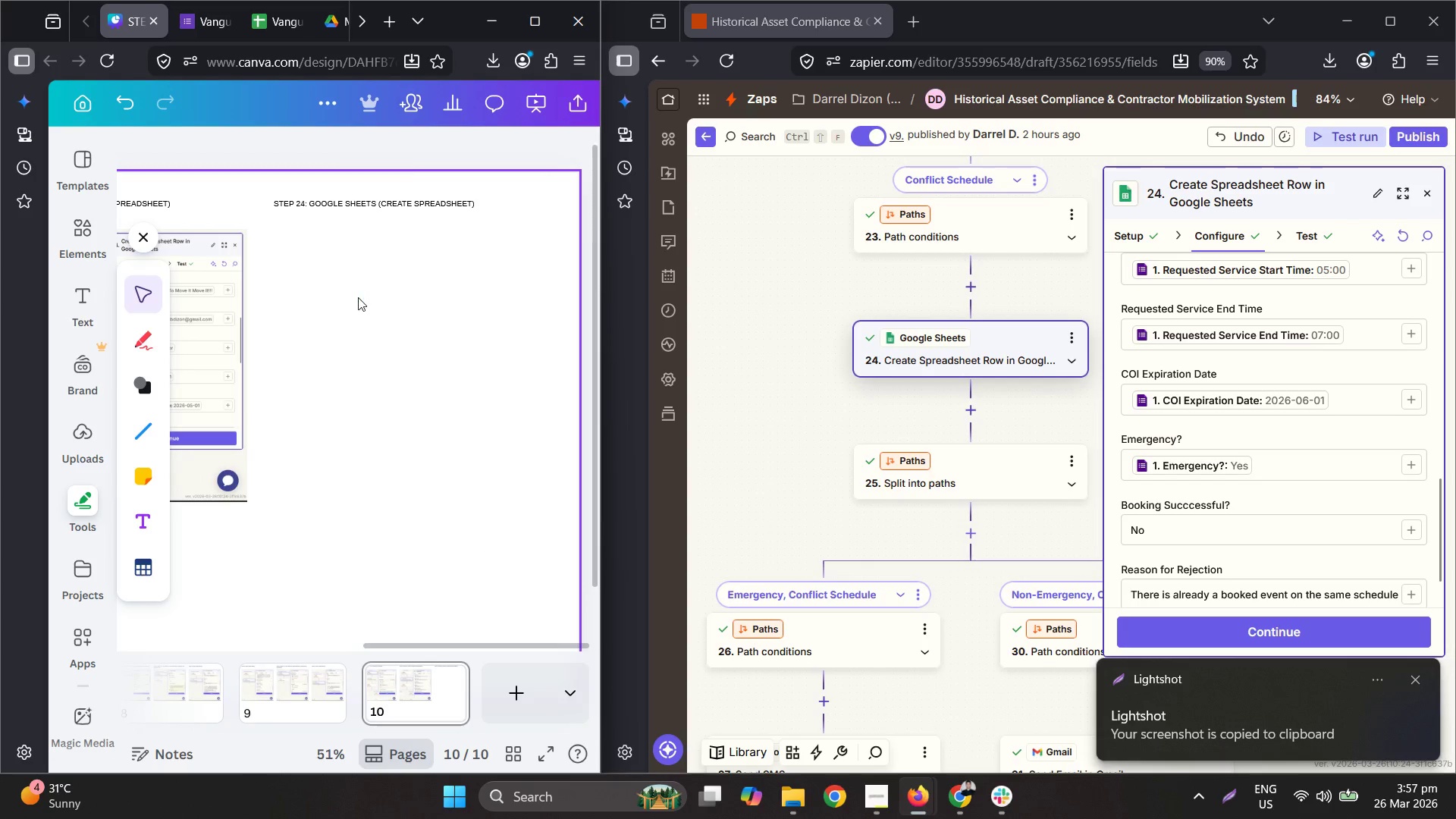 
key(Control+ControlLeft)
 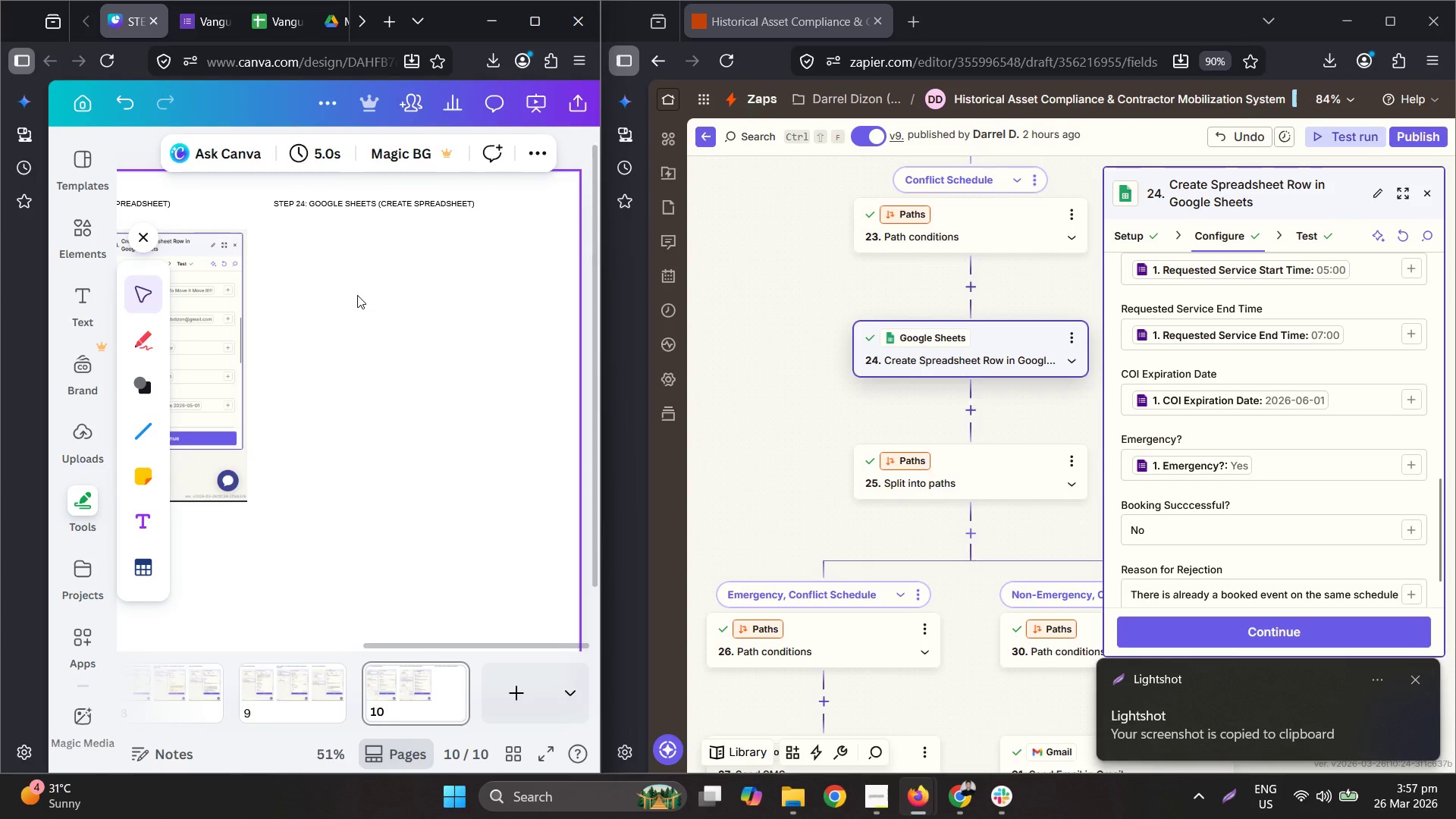 
key(Control+V)
 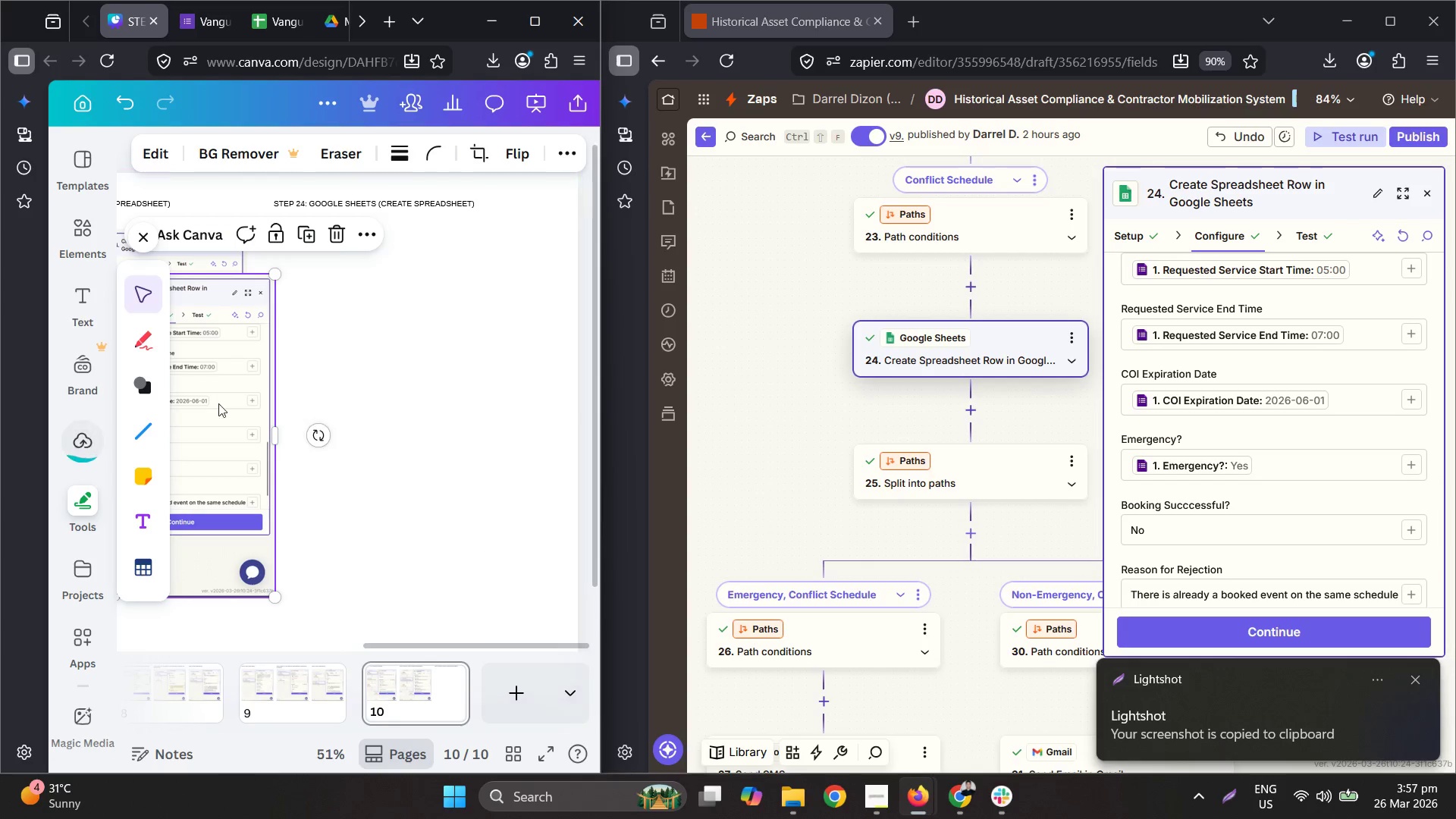 
left_click_drag(start_coordinate=[219, 390], to_coordinate=[604, 358])
 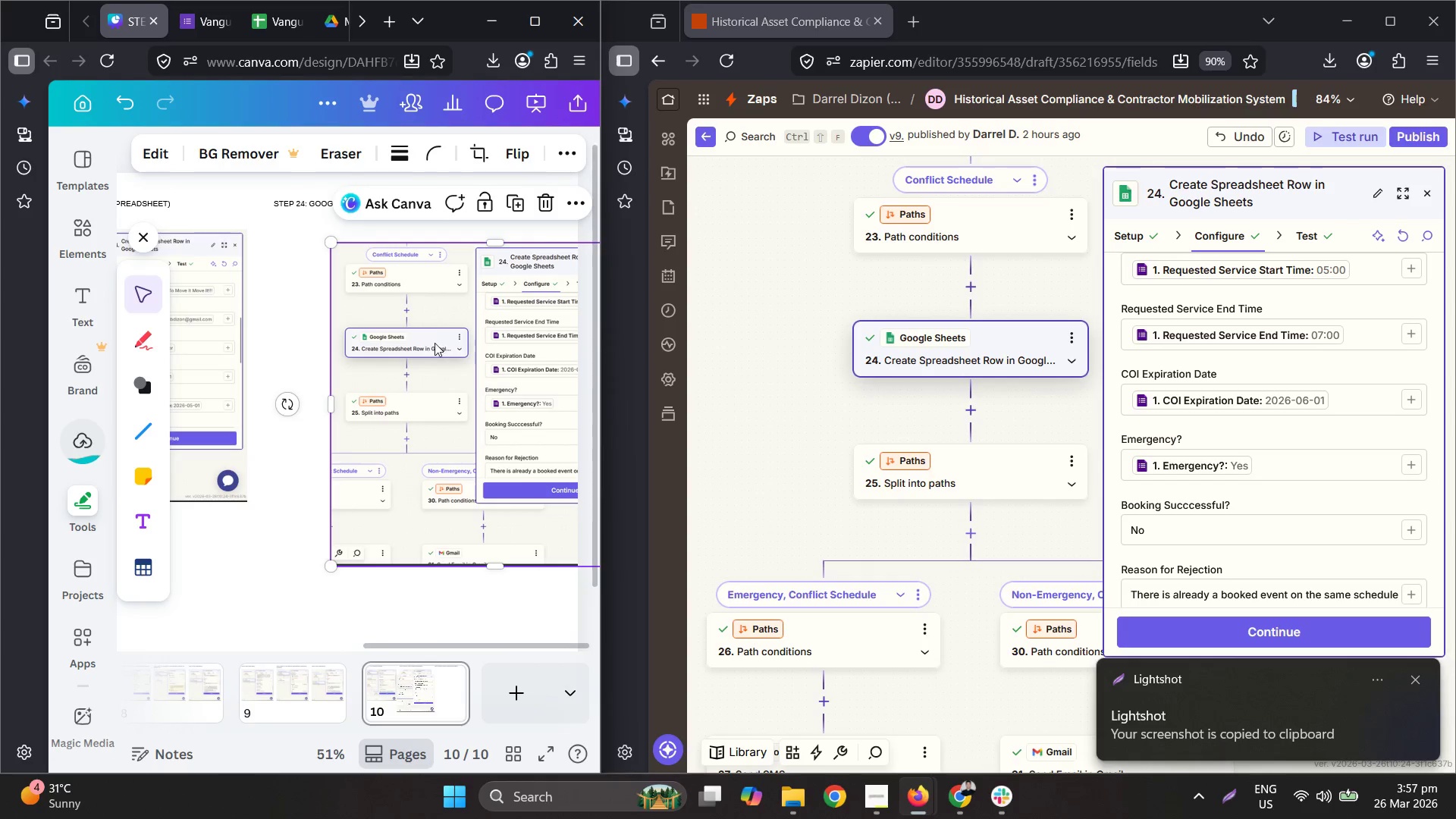 
left_click_drag(start_coordinate=[431, 334], to_coordinate=[372, 322])
 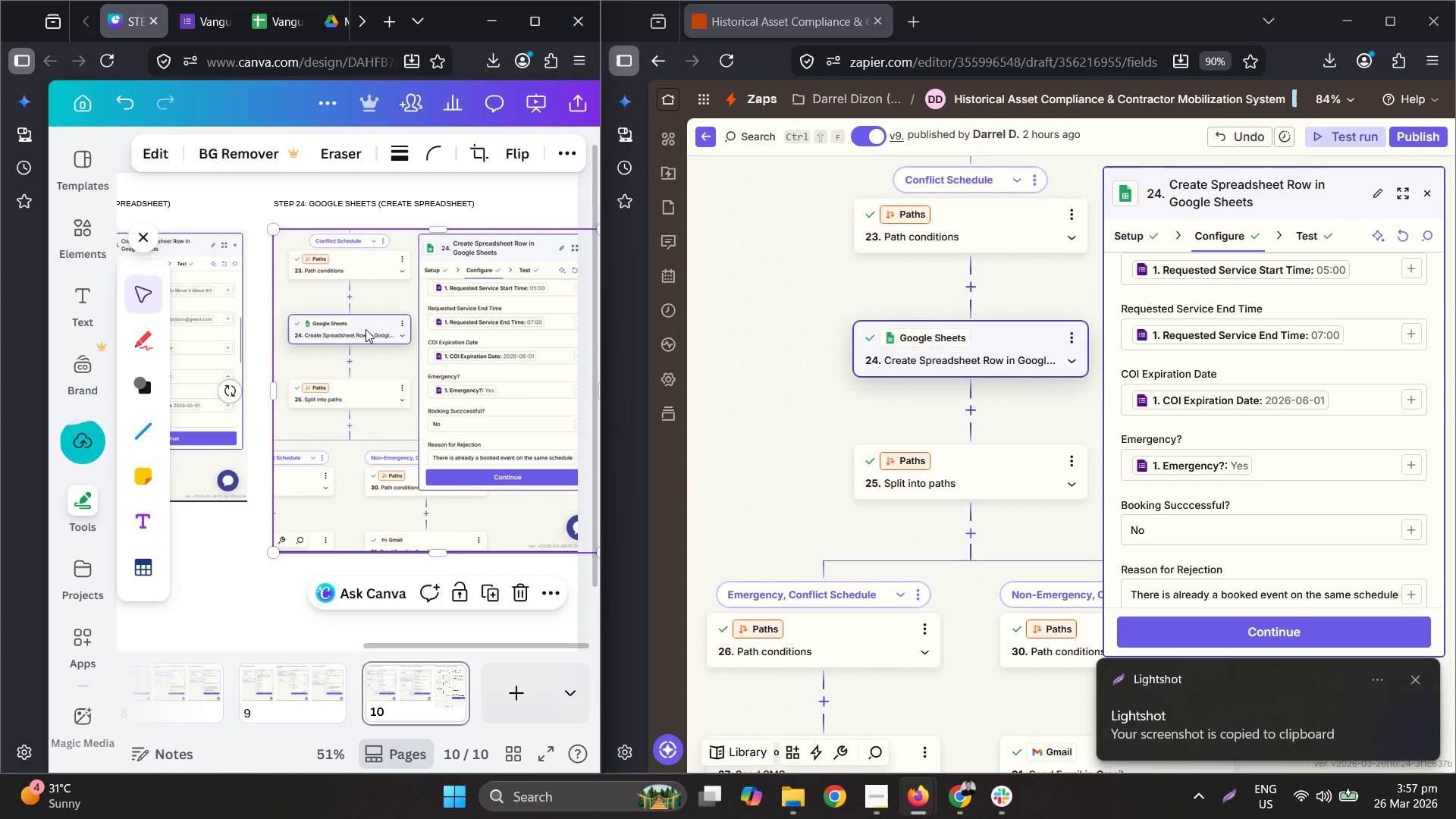 
hold_key(key=ControlLeft, duration=0.5)
scroll: coordinate [278, 389], scroll_direction: down, amount: 1.0
 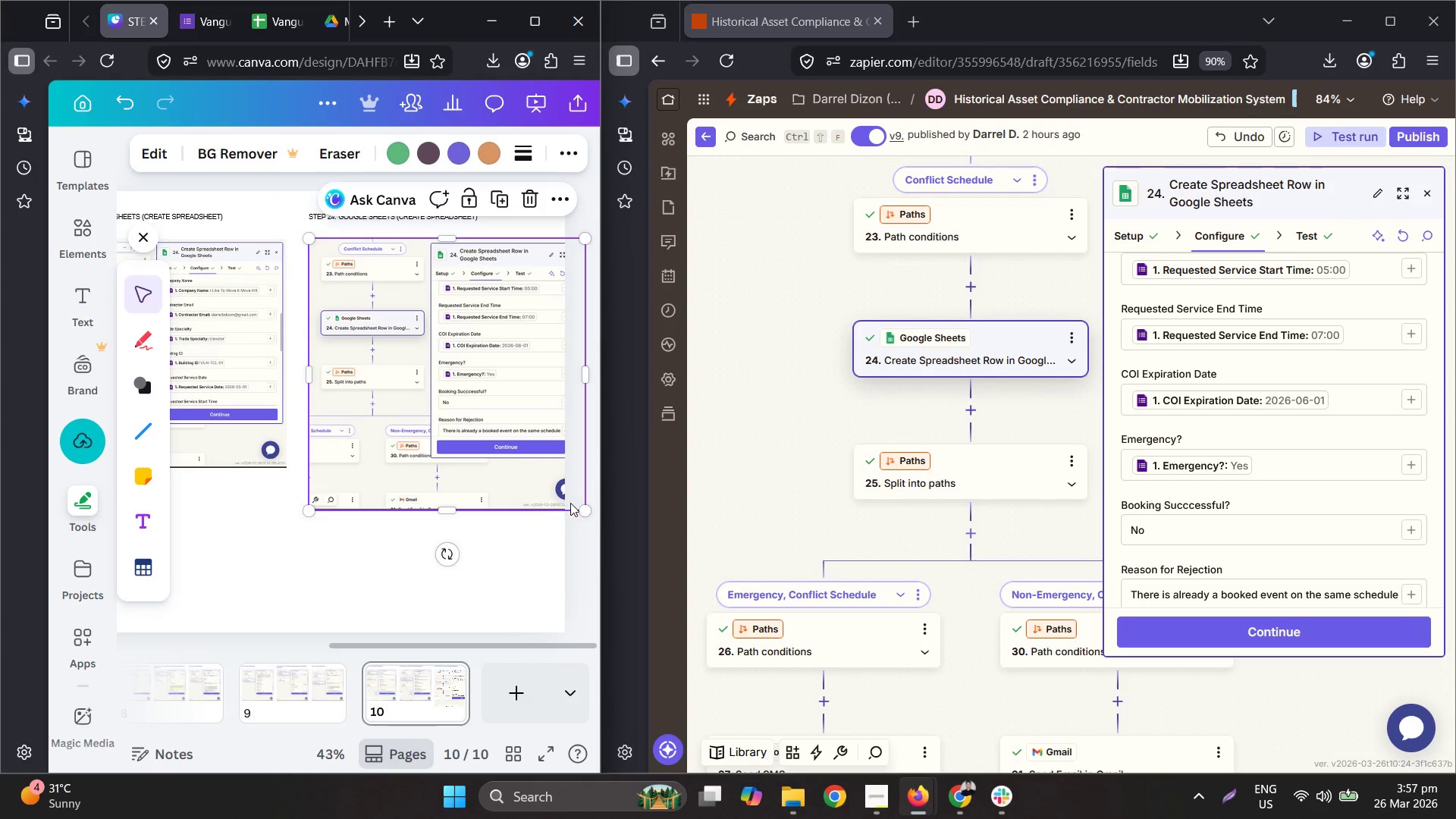 
left_click_drag(start_coordinate=[585, 508], to_coordinate=[539, 482])
 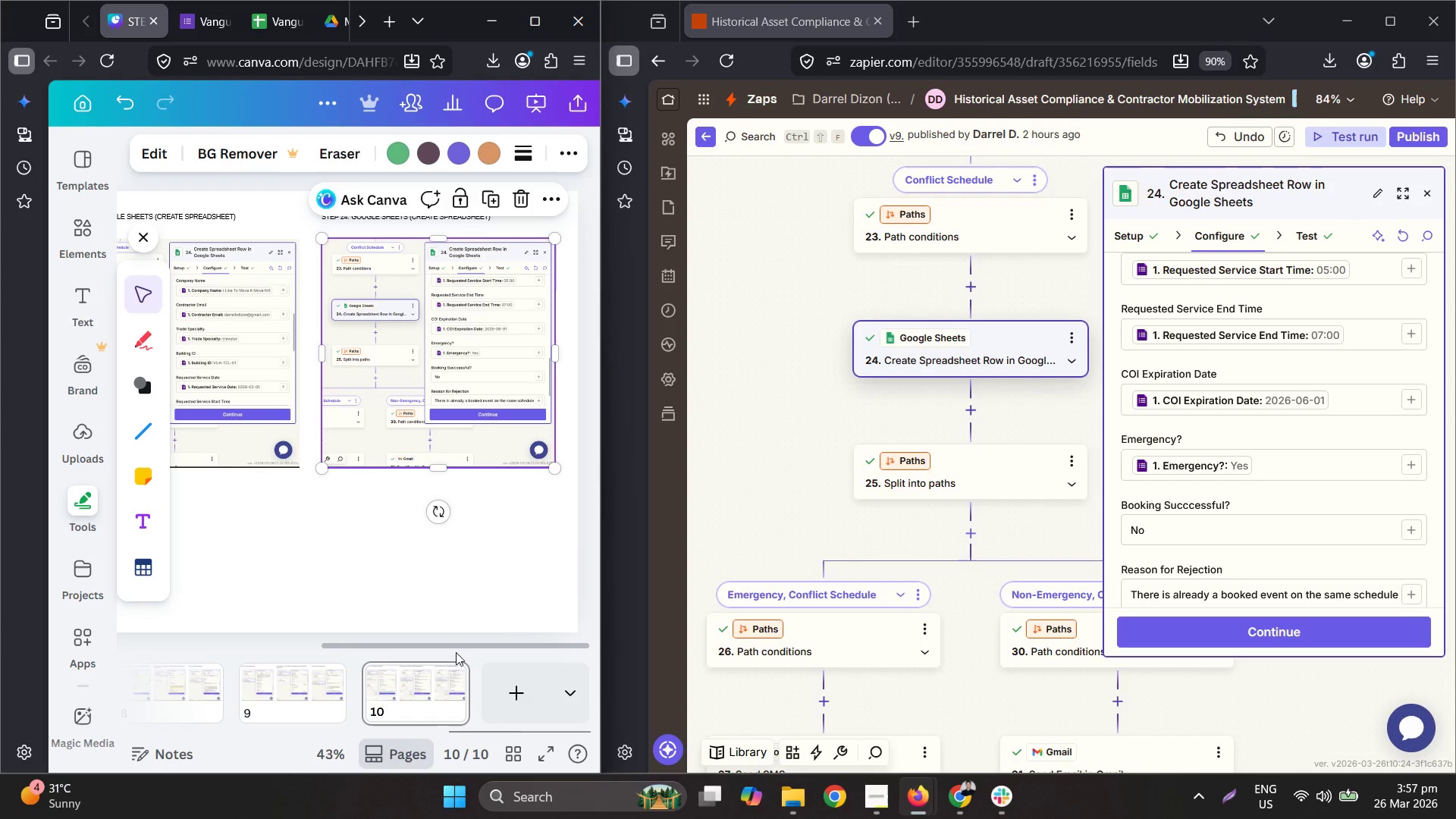 
left_click_drag(start_coordinate=[445, 642], to_coordinate=[174, 622])
 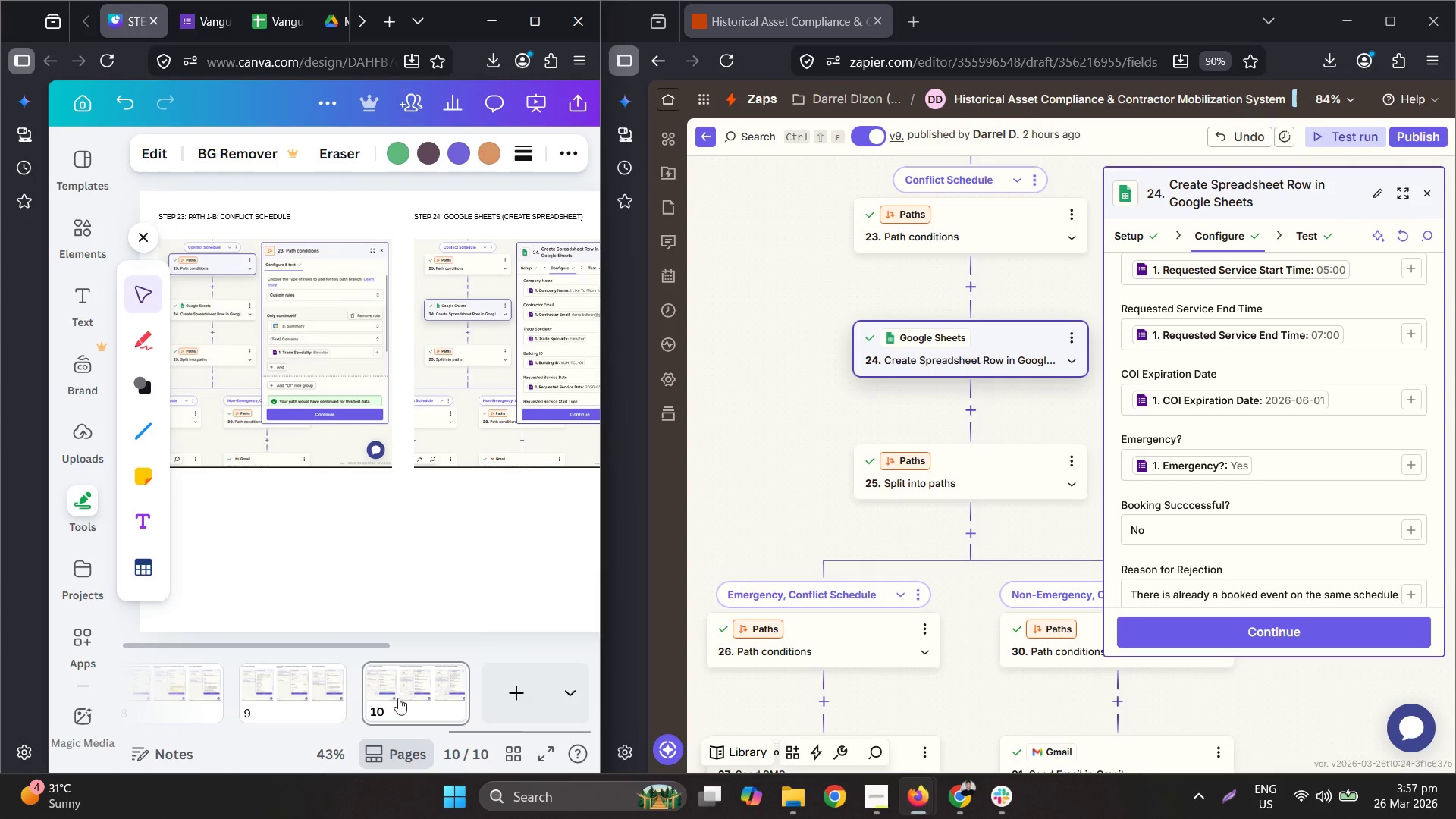 
right_click([403, 699])
 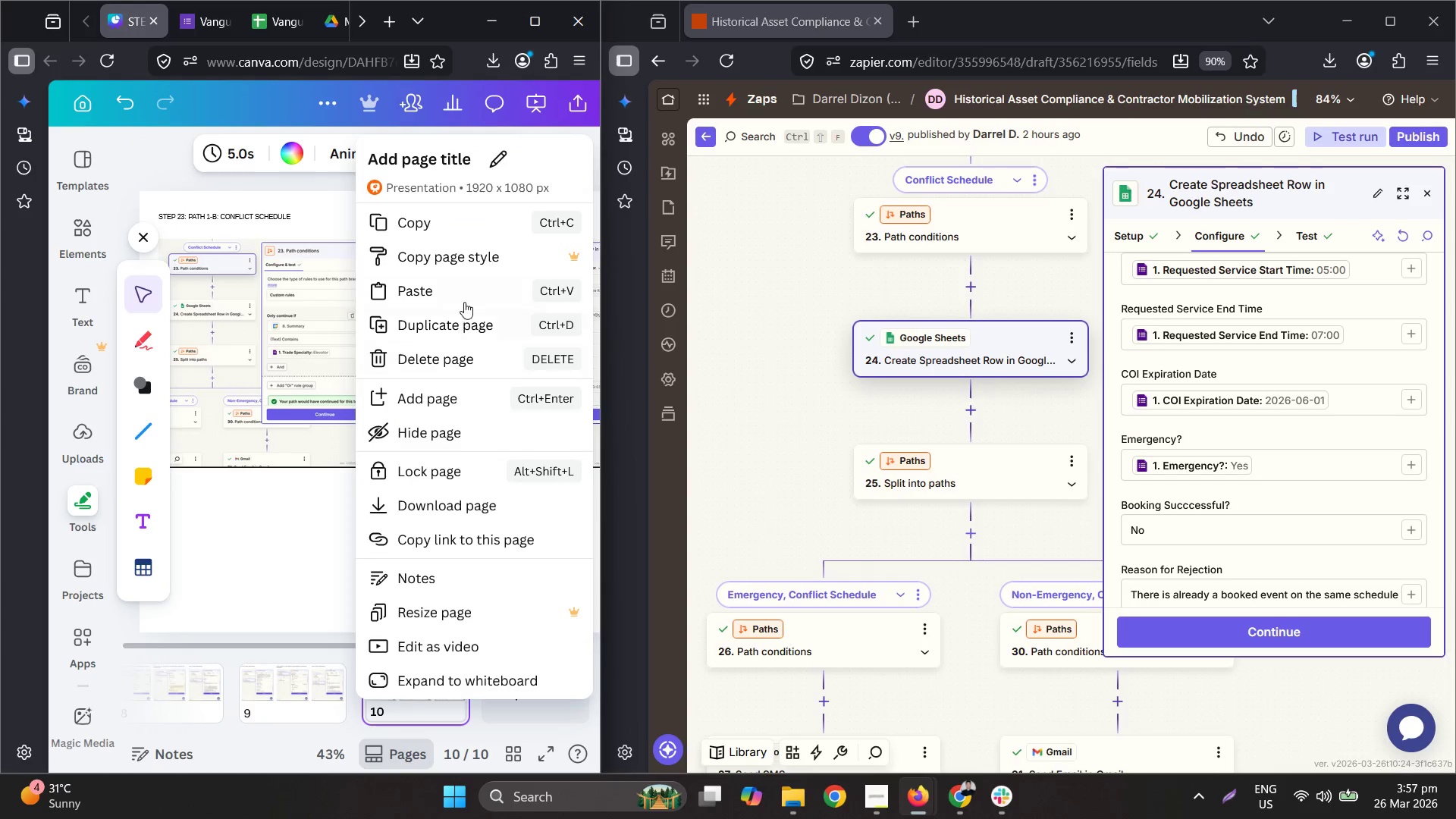 
left_click([463, 322])
 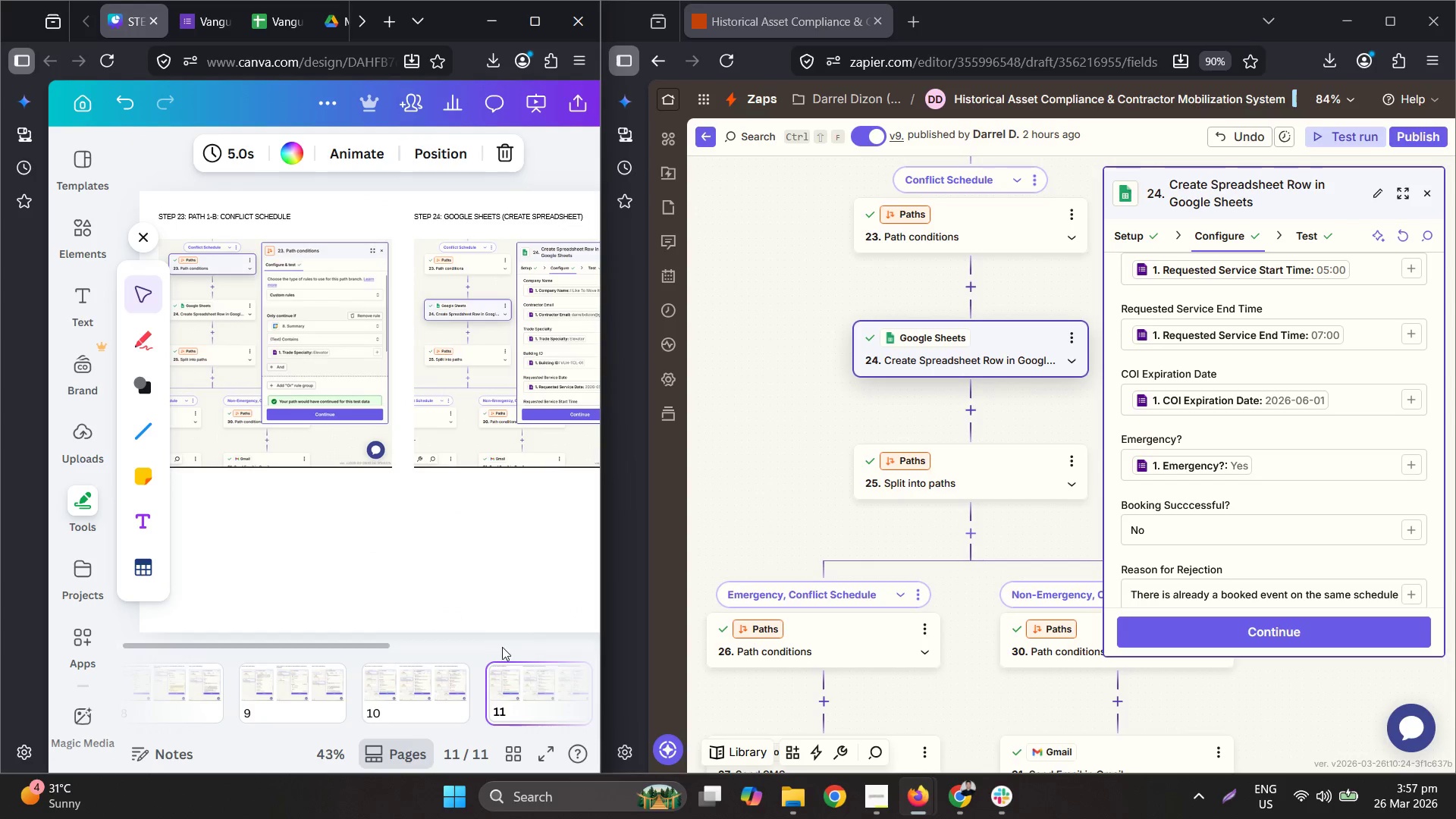 
left_click([517, 686])
 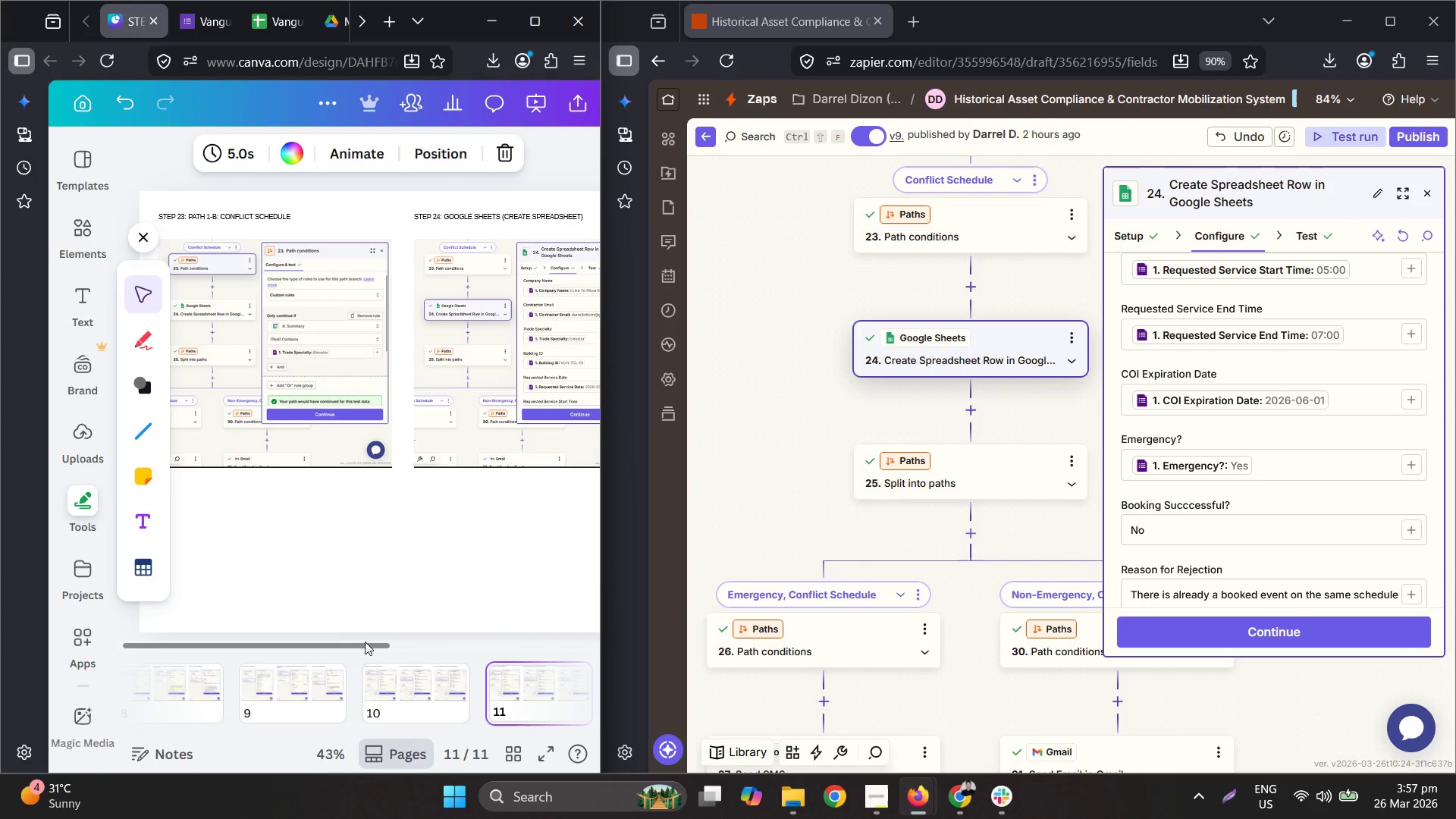 
left_click_drag(start_coordinate=[359, 647], to_coordinate=[308, 644])
 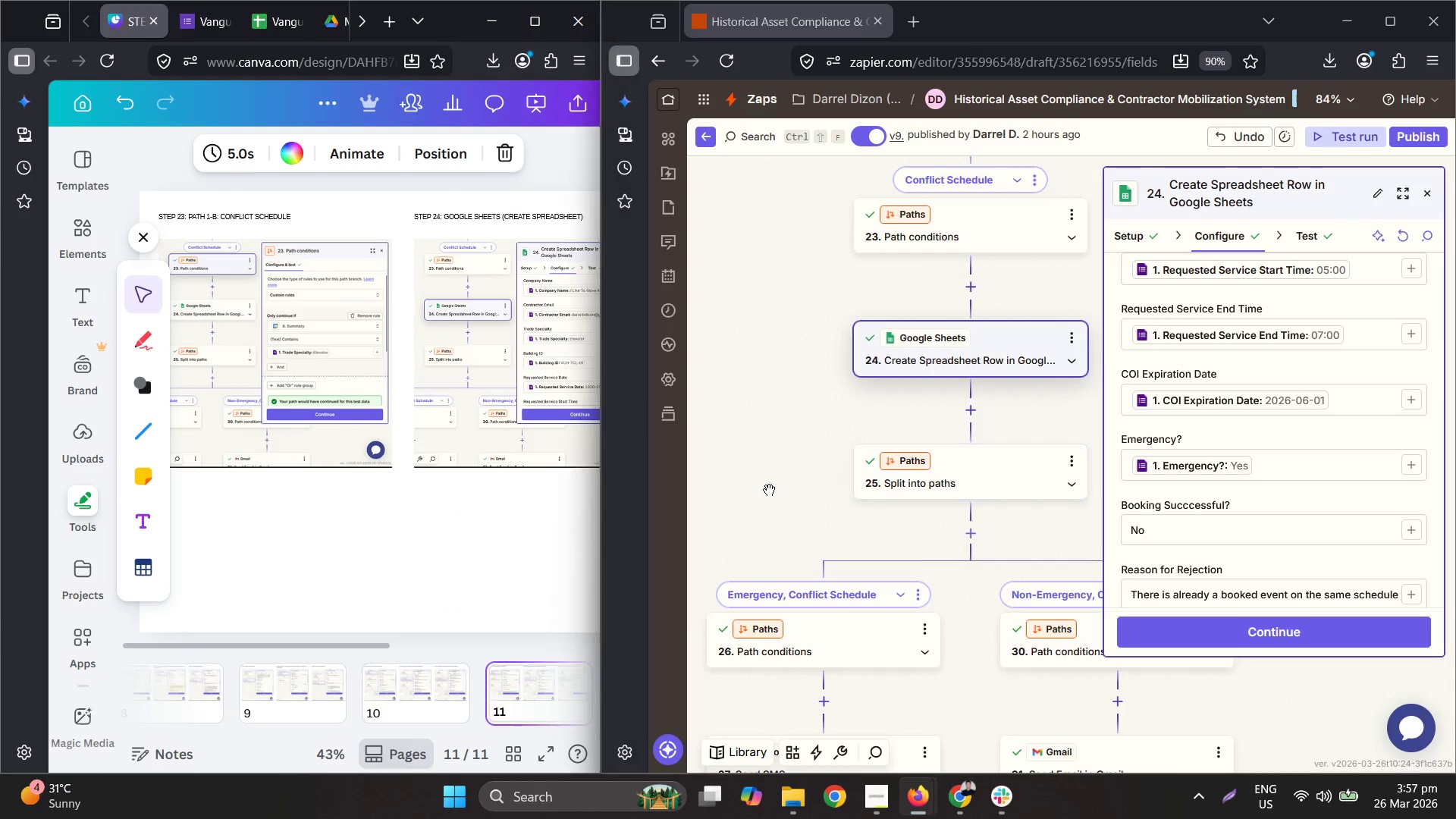 
left_click([985, 425])
 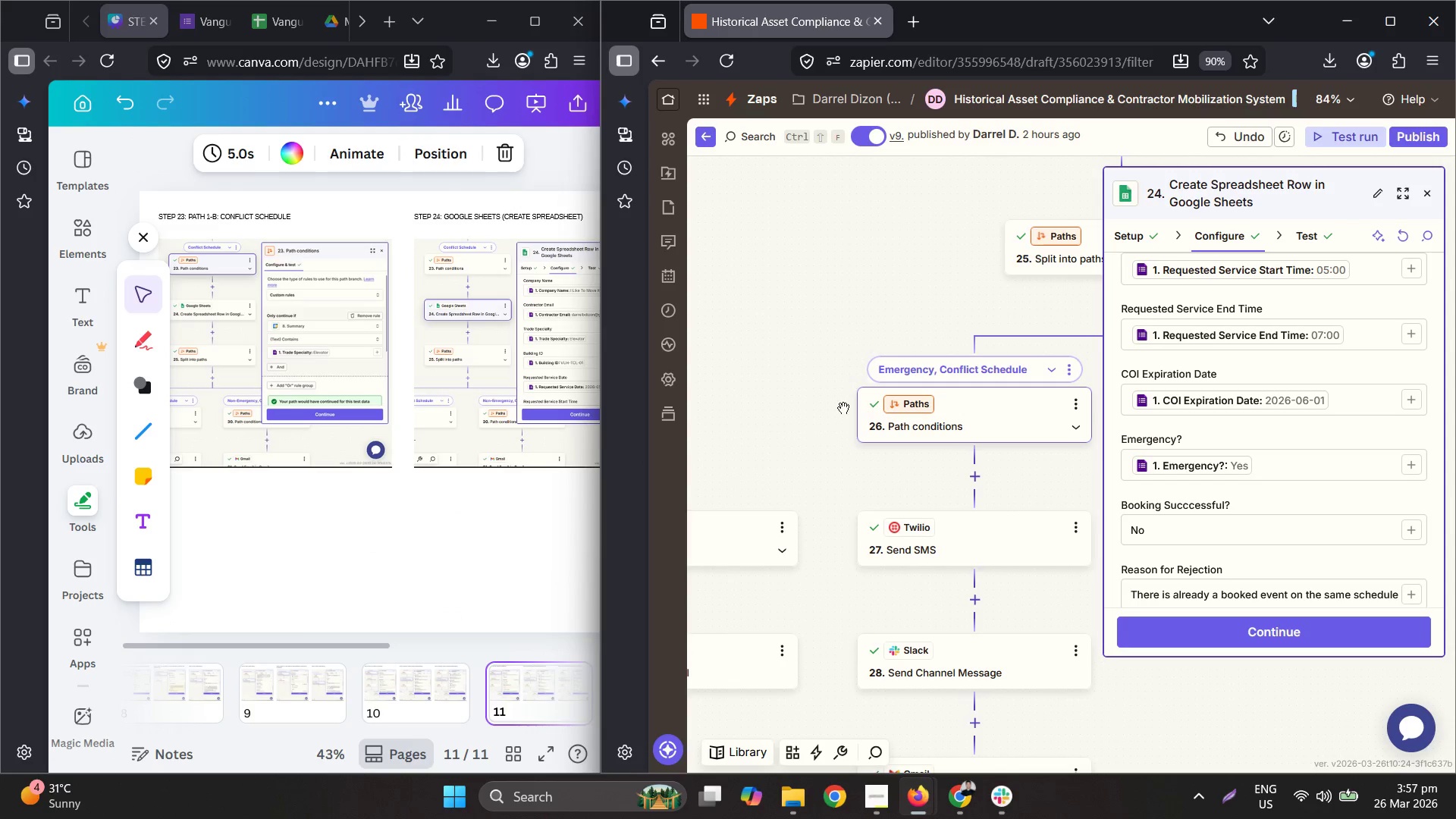 
left_click([996, 423])
 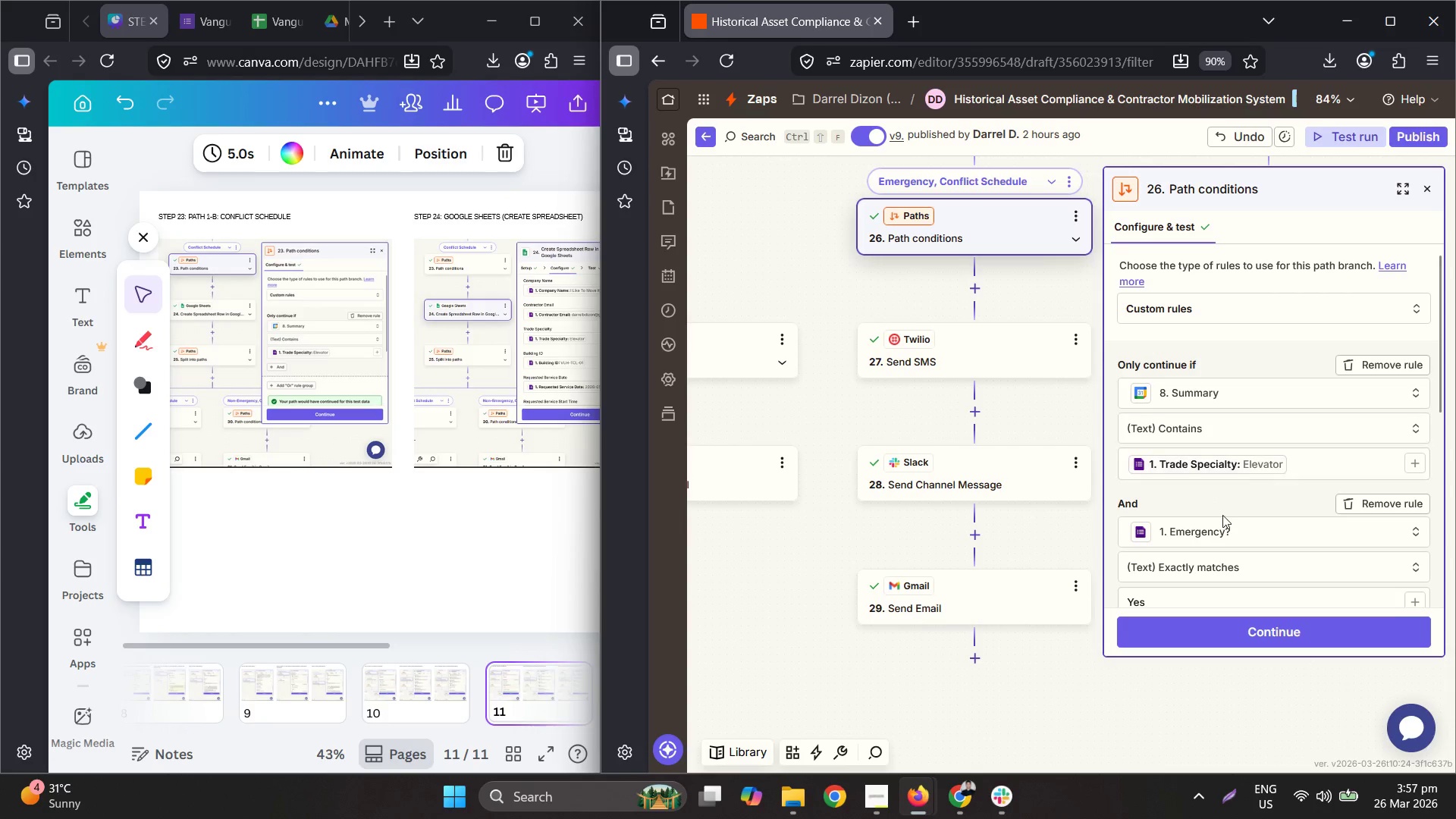 
left_click_drag(start_coordinate=[1441, 356], to_coordinate=[1454, 413])
 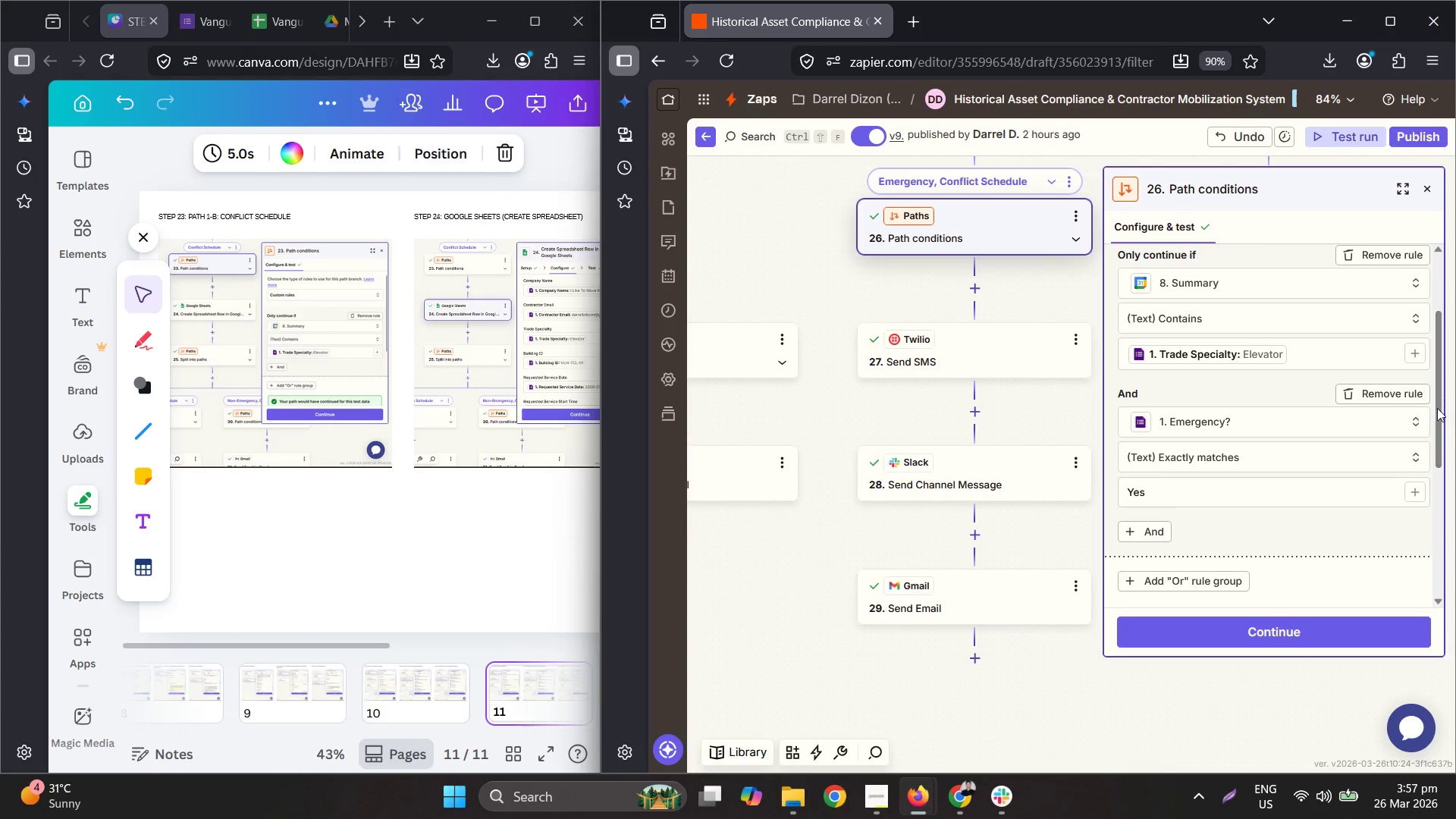 
left_click([1230, 794])
 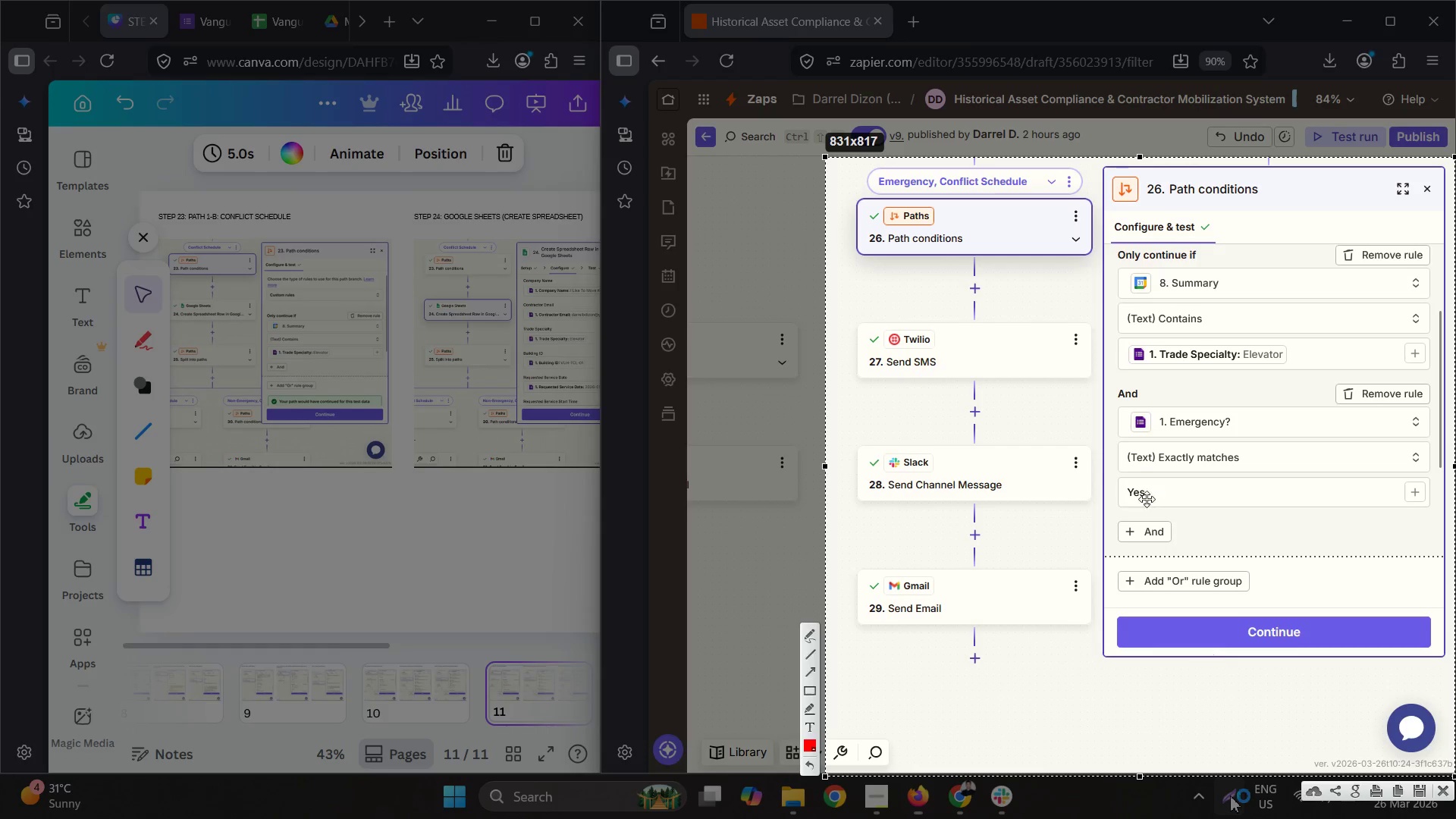 
right_click([1135, 469])
 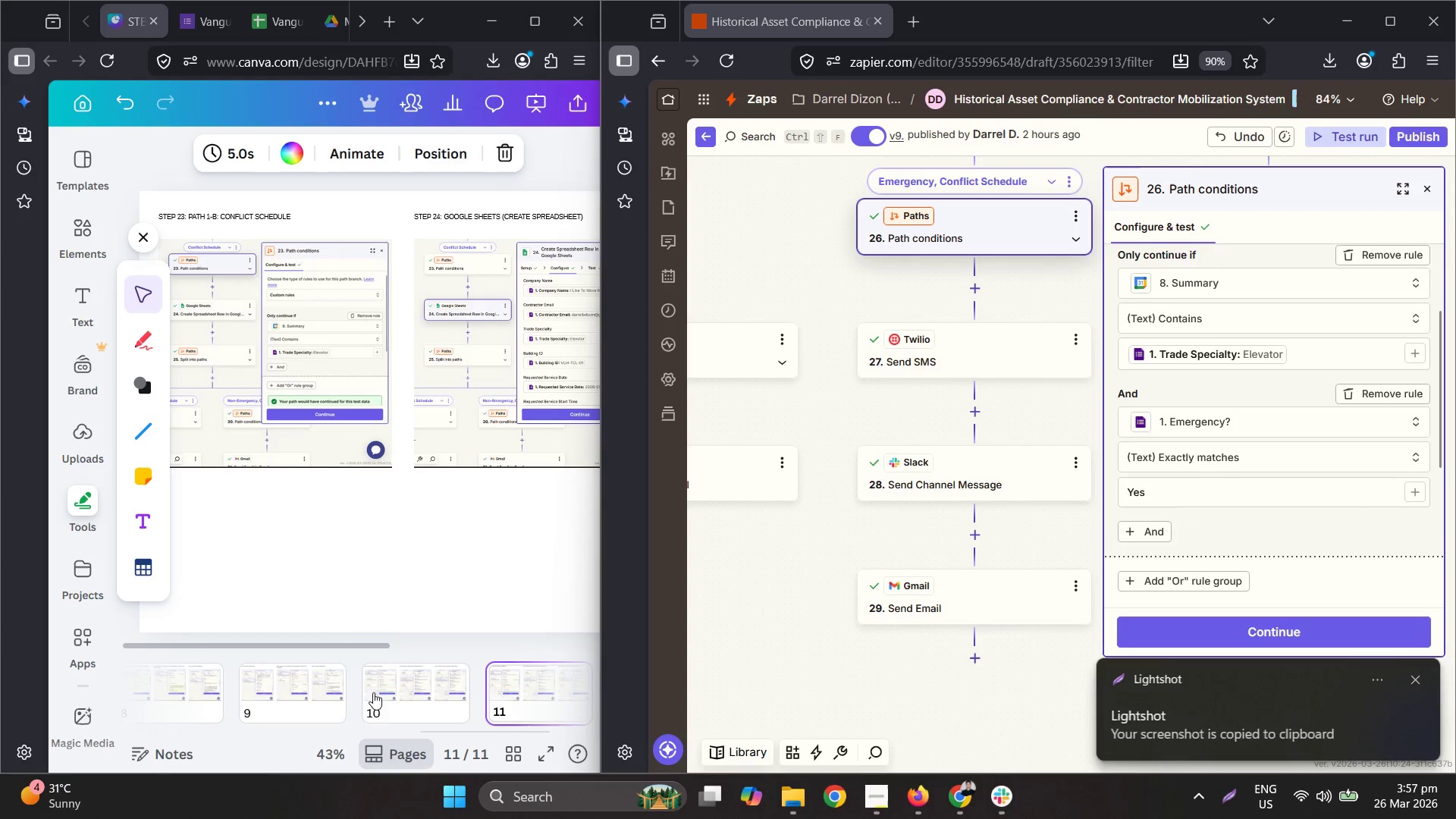 
left_click([442, 679])
 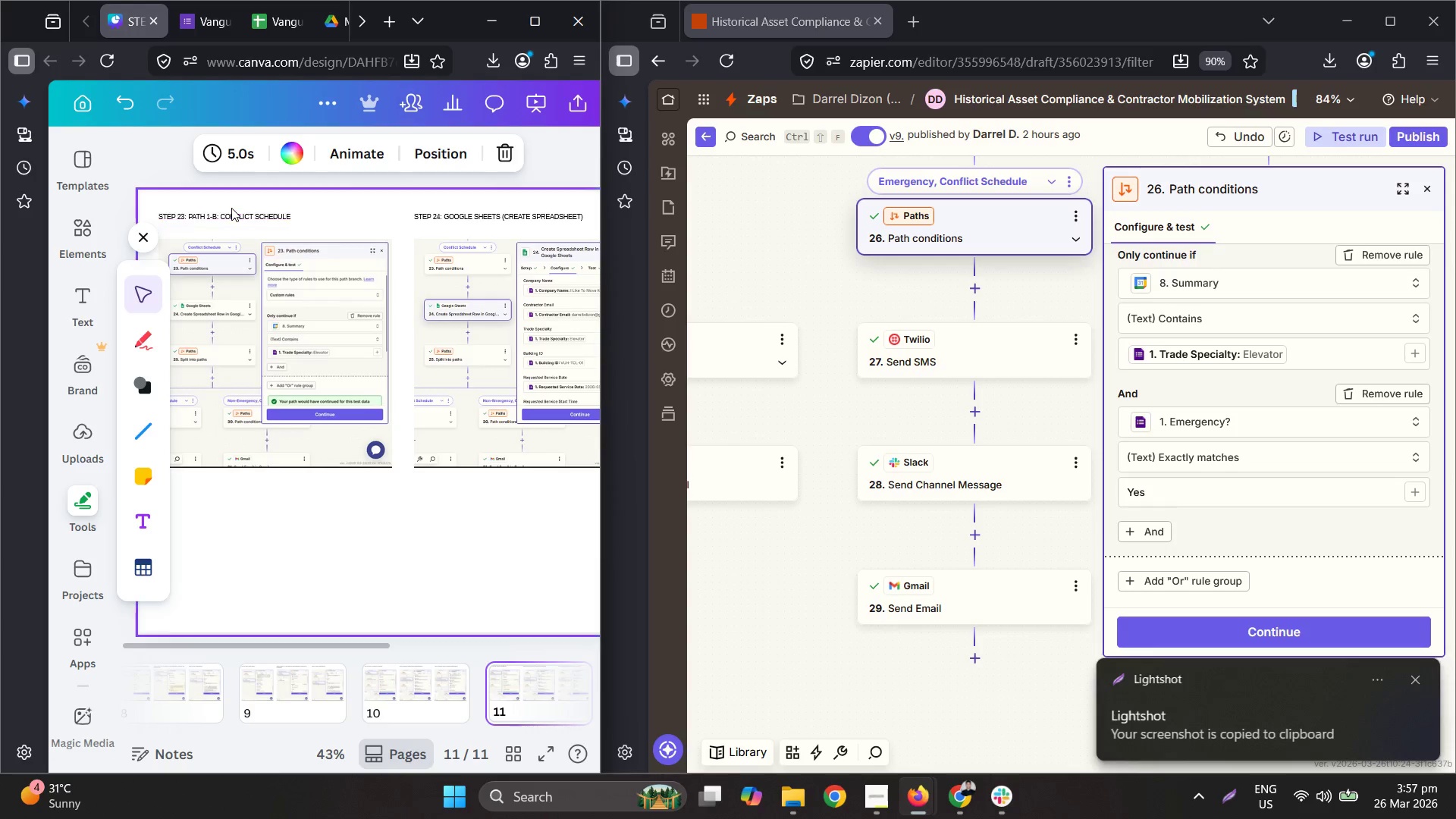 
triple_click([225, 213])
 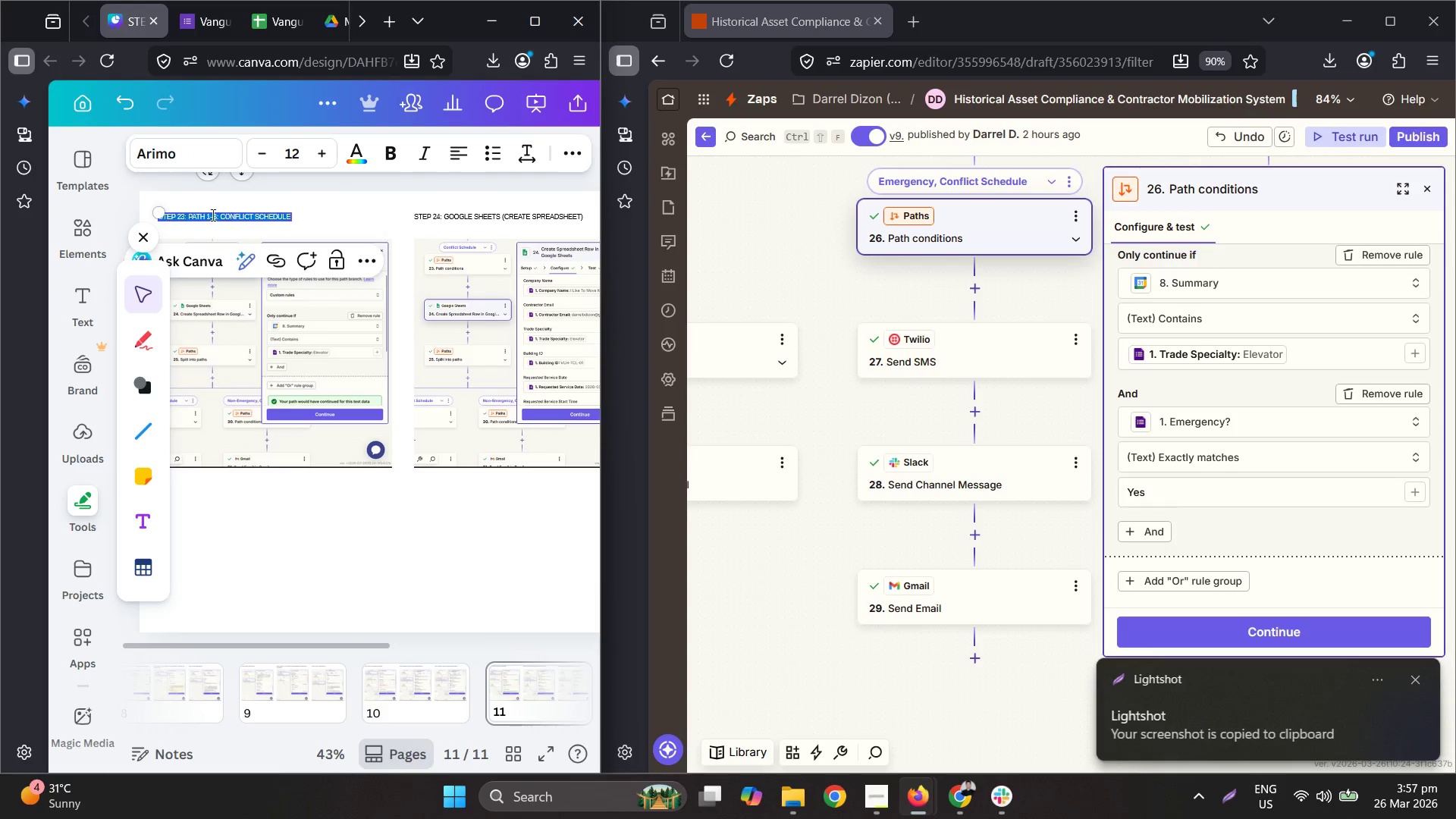 
hold_key(key=ControlLeft, duration=0.47)
scroll: coordinate [198, 212], scroll_direction: up, amount: 3.0
 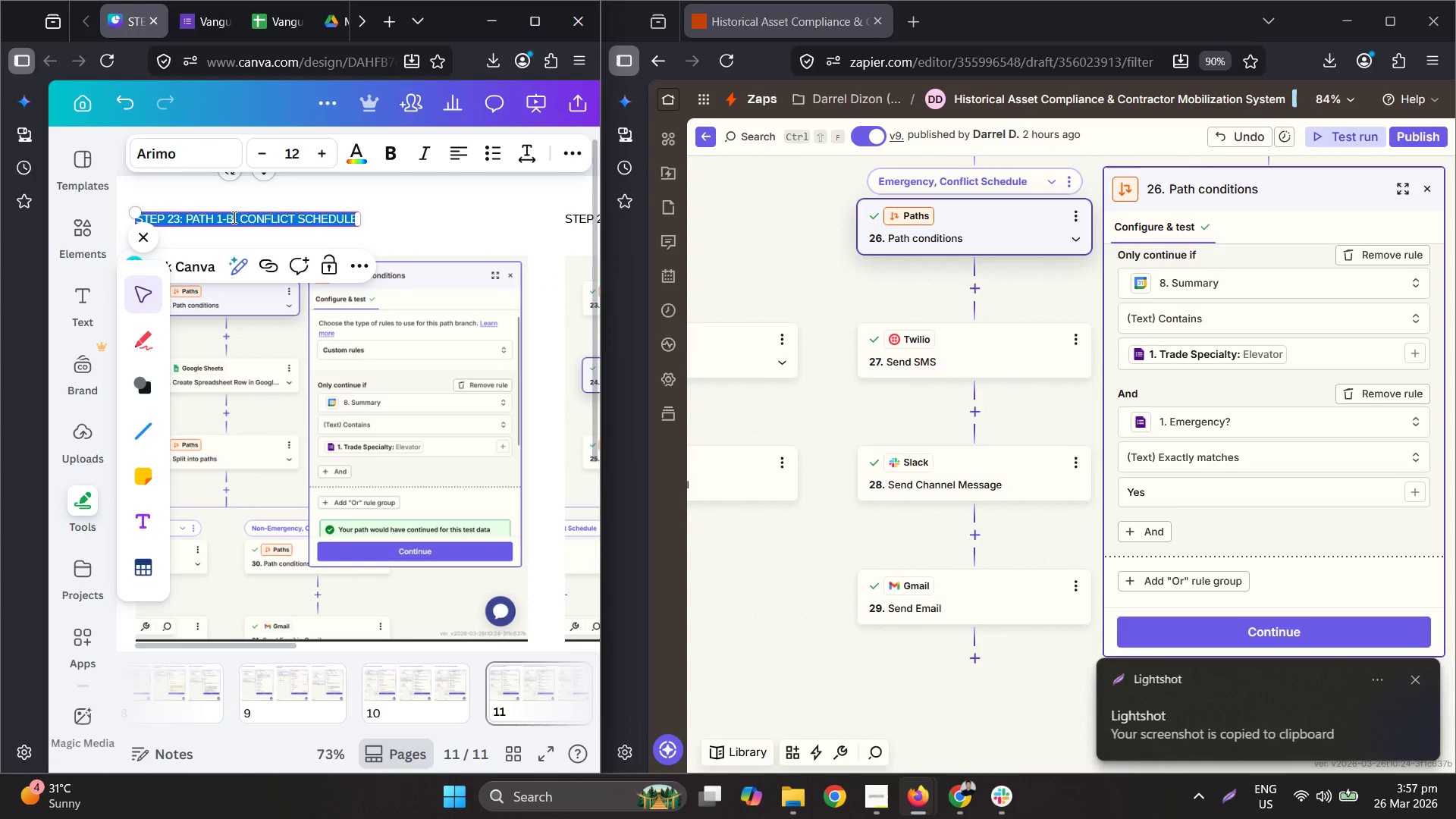 
left_click([233, 218])
 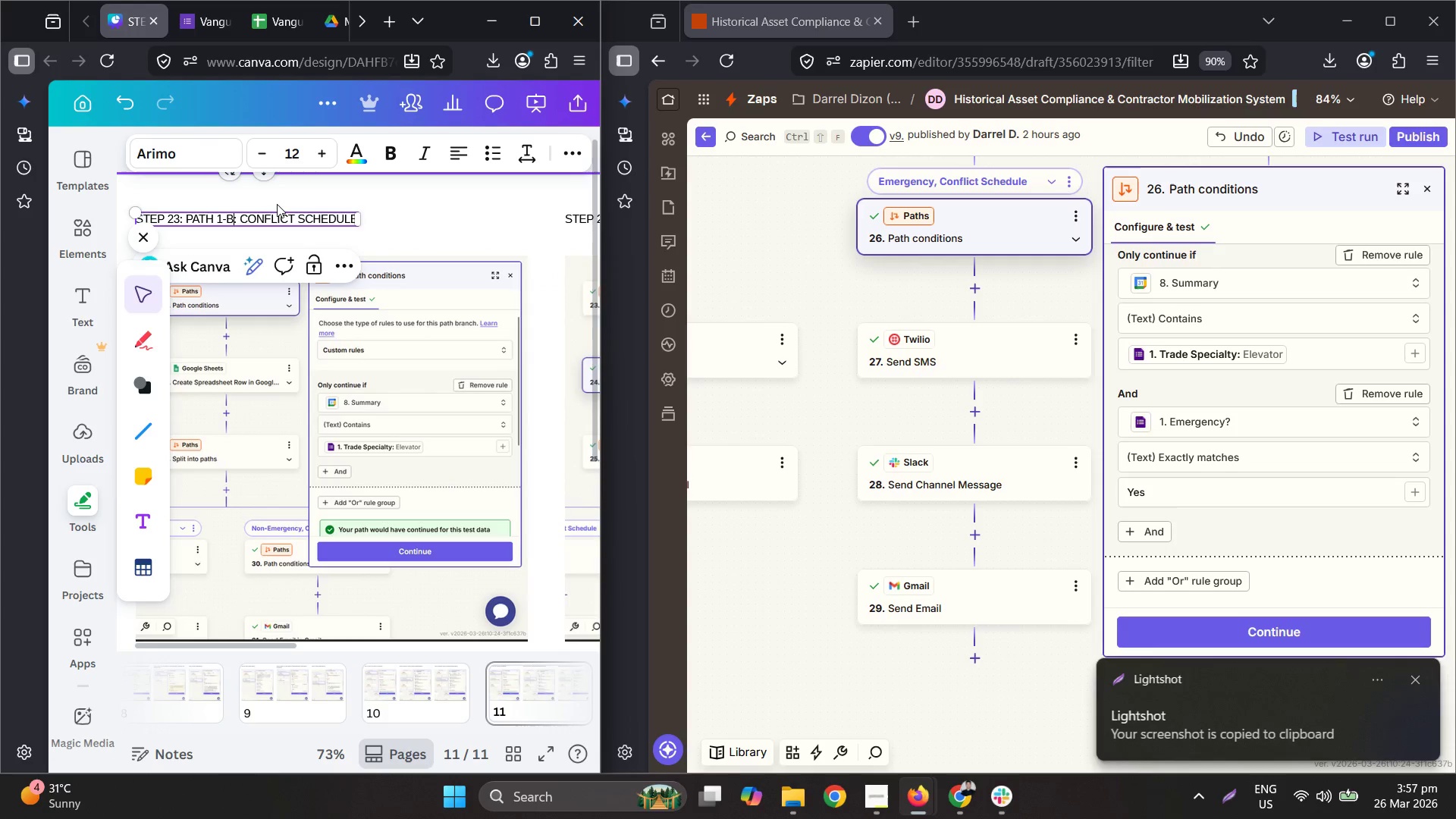 
key(Minus)
 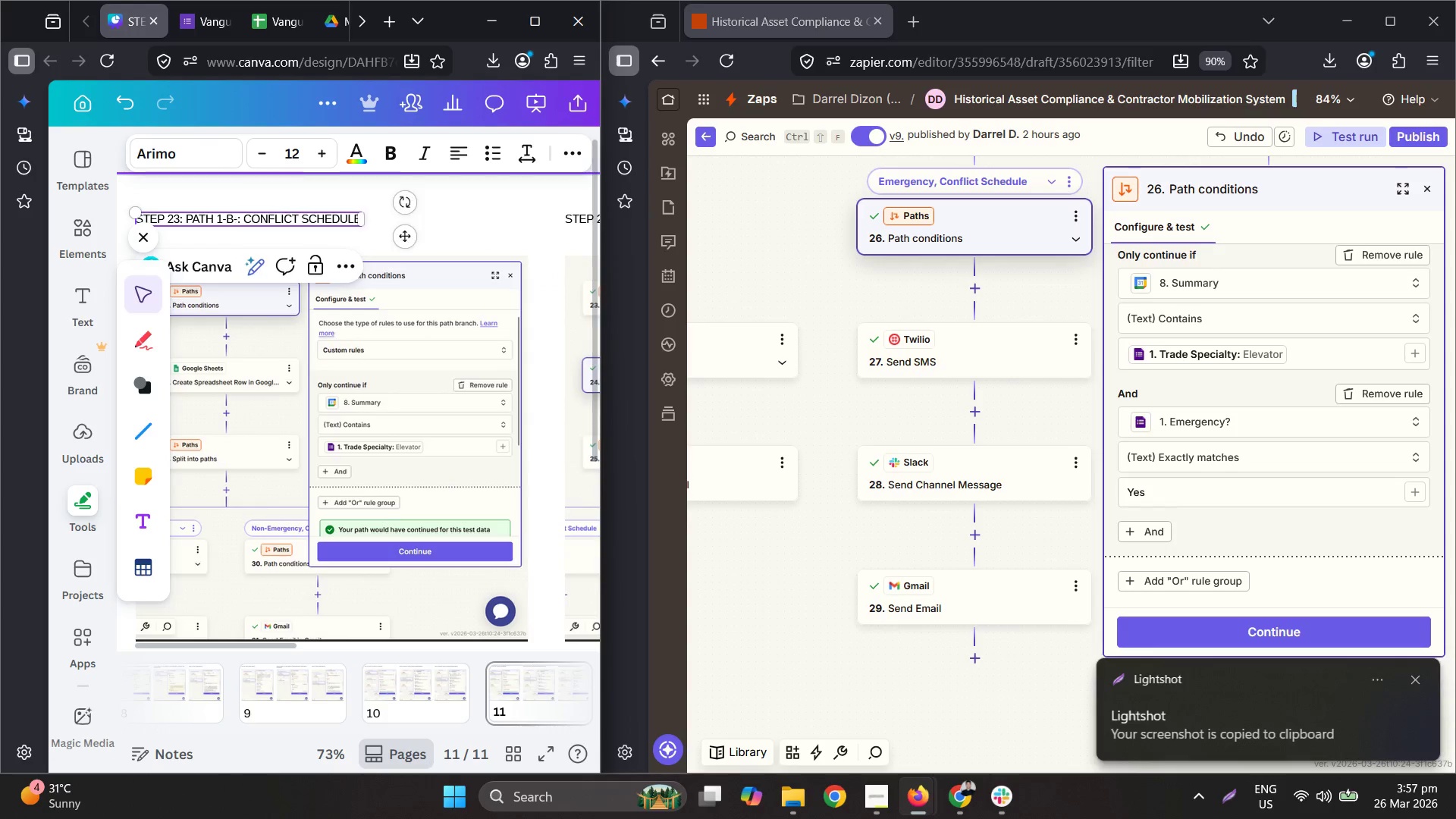 
key(1)
 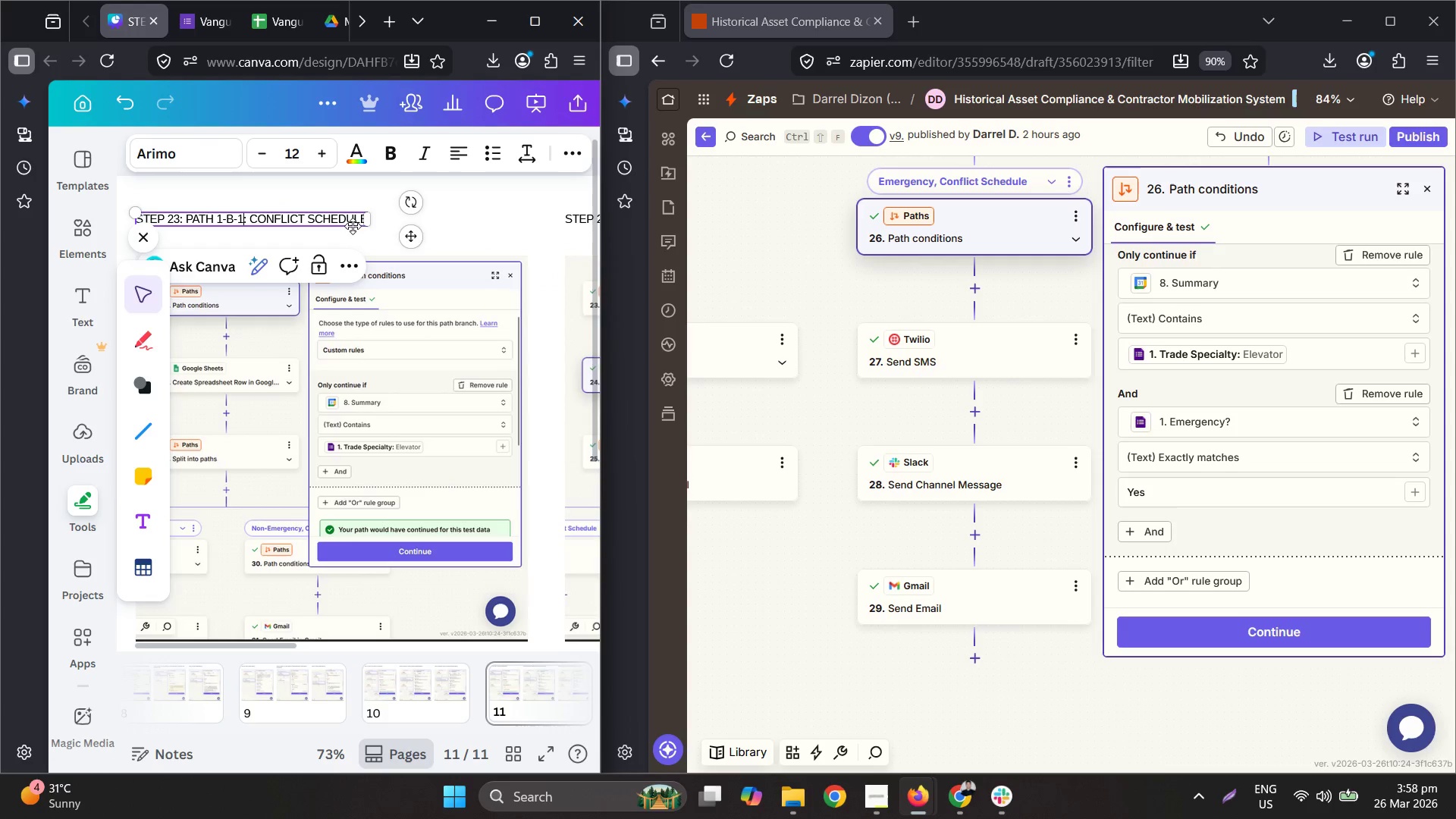 
left_click([358, 221])
 